 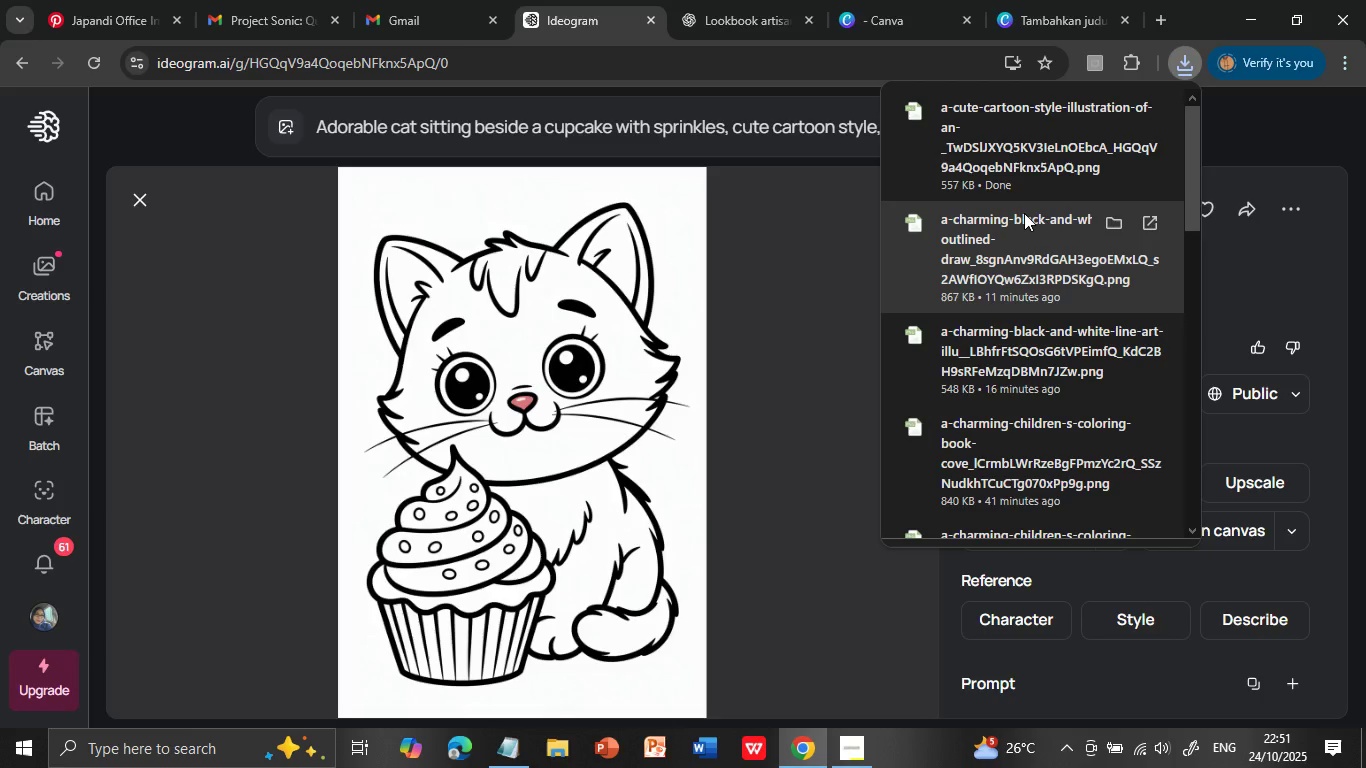 
left_click([1045, 24])
 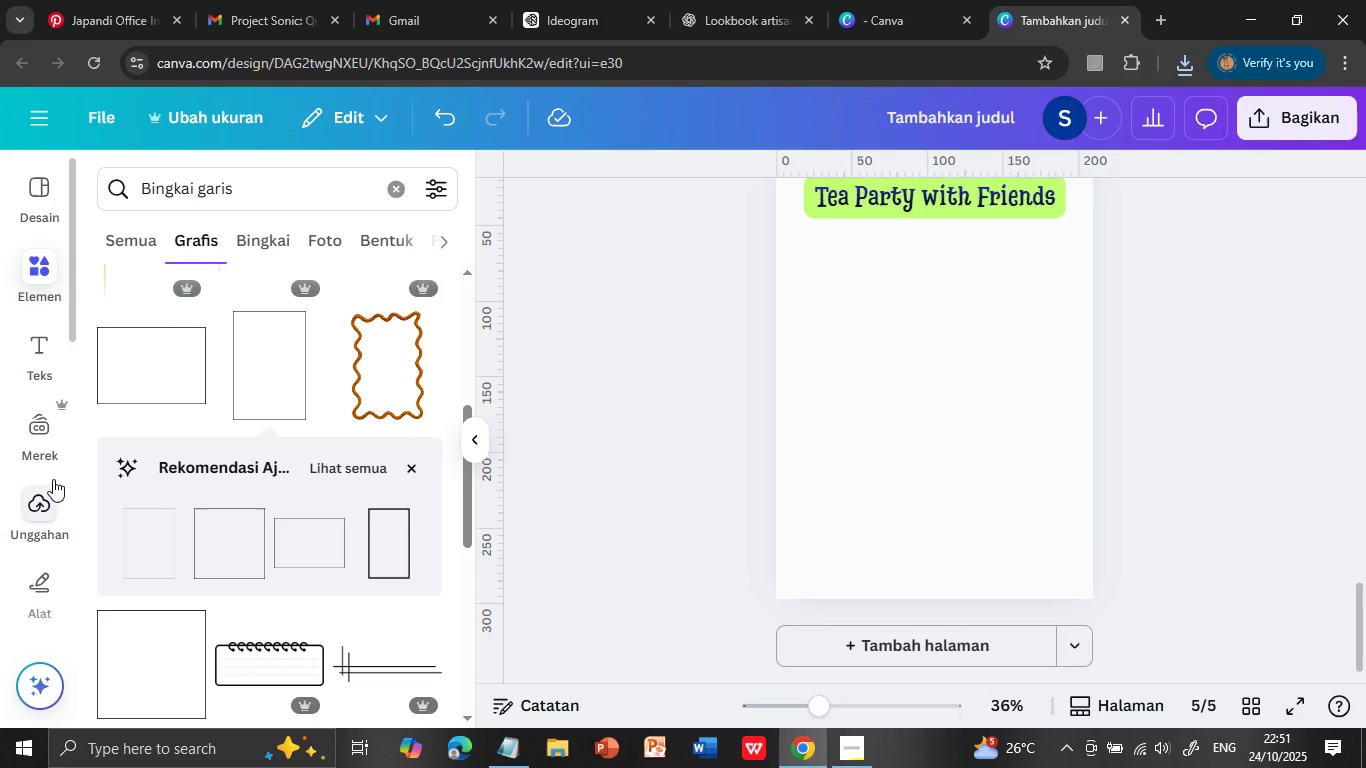 
left_click([41, 513])
 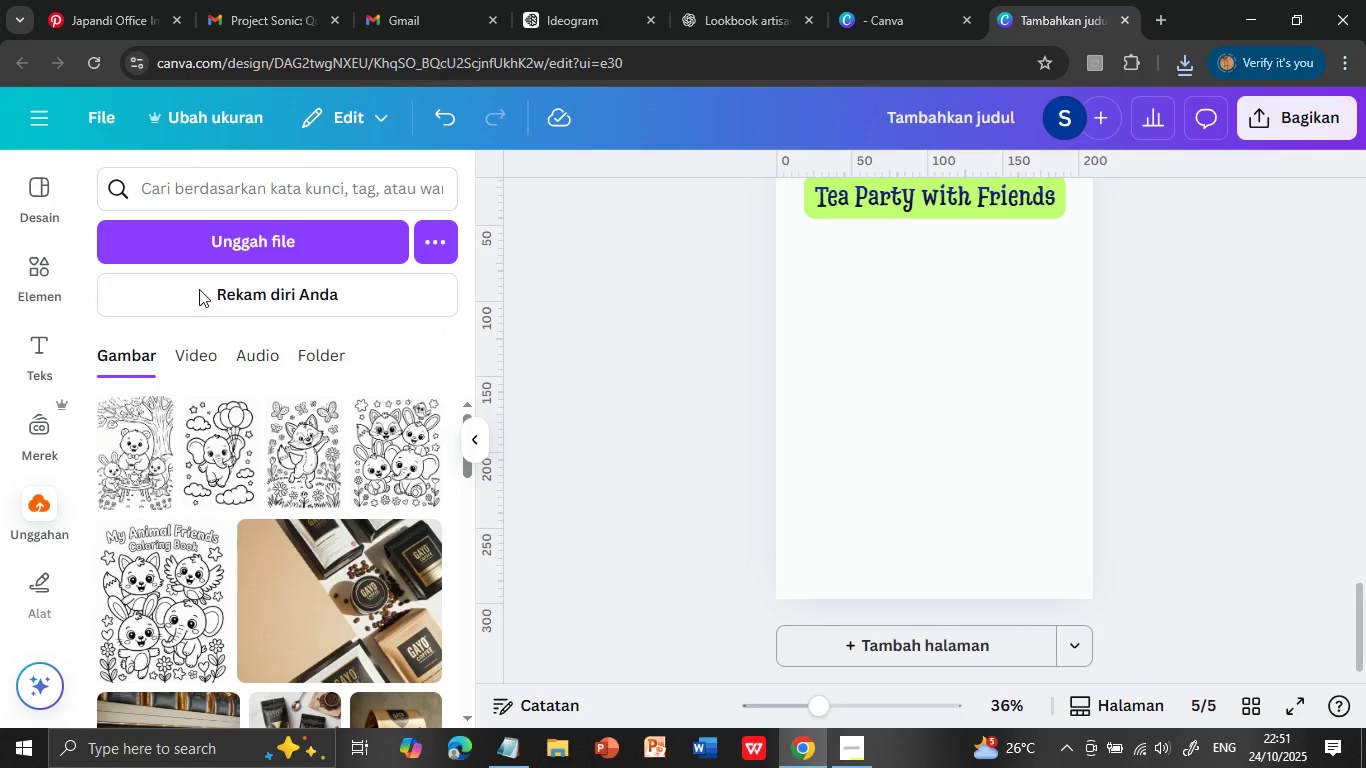 
left_click([221, 240])
 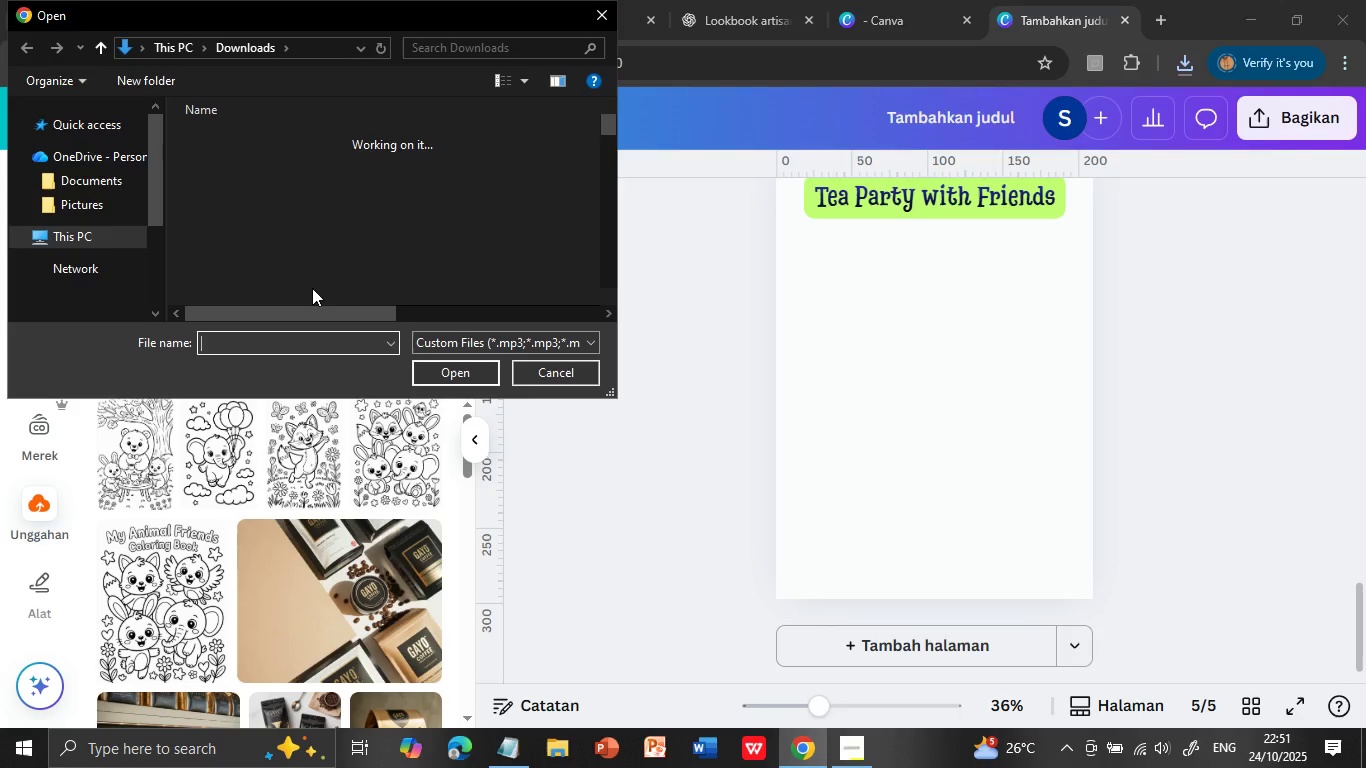 
wait(7.5)
 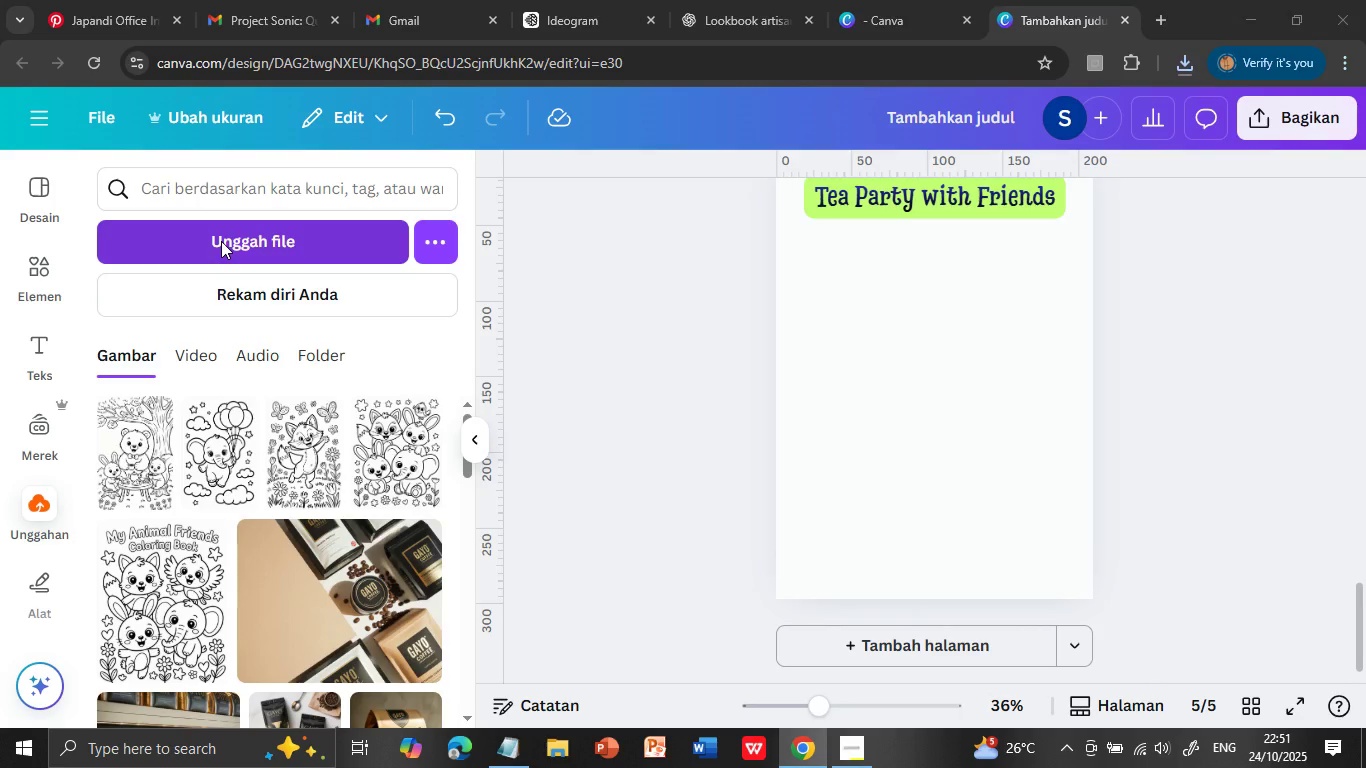 
left_click([351, 167])
 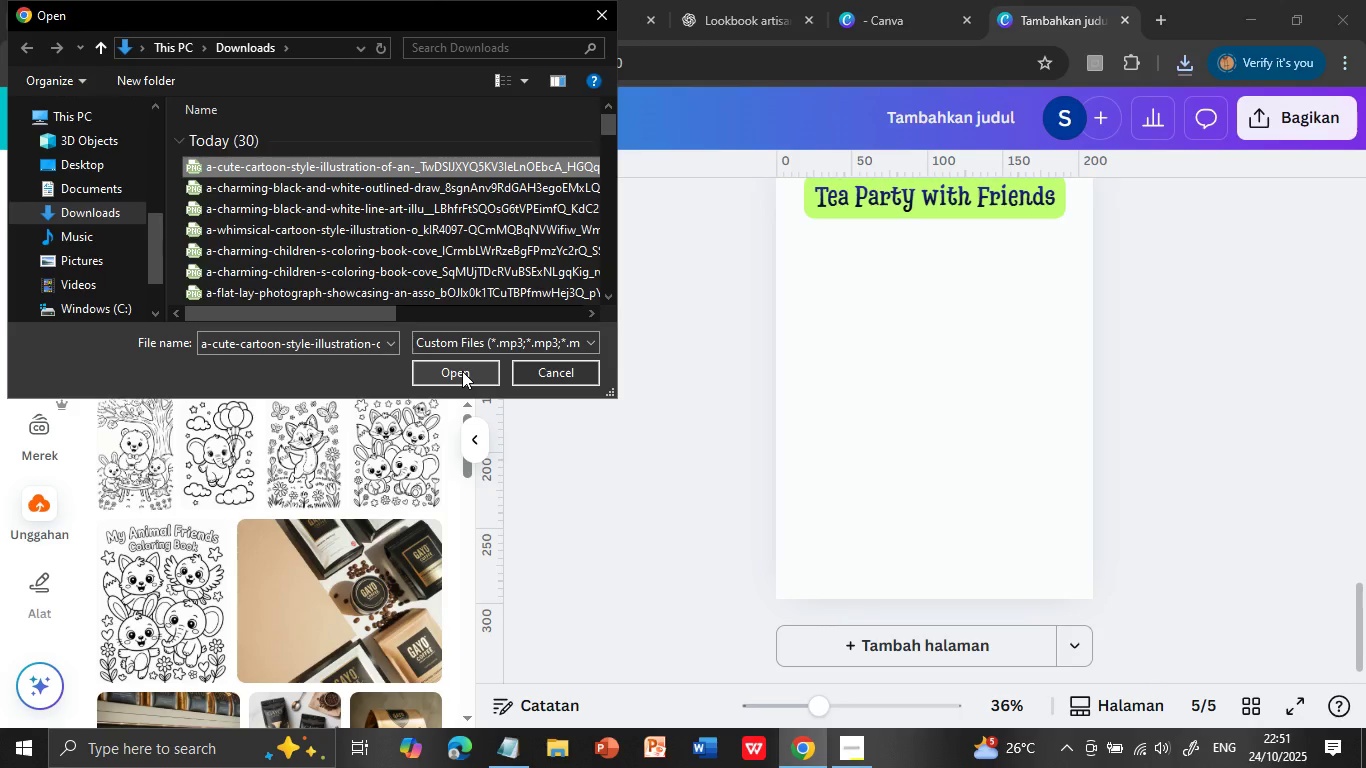 
left_click([462, 371])
 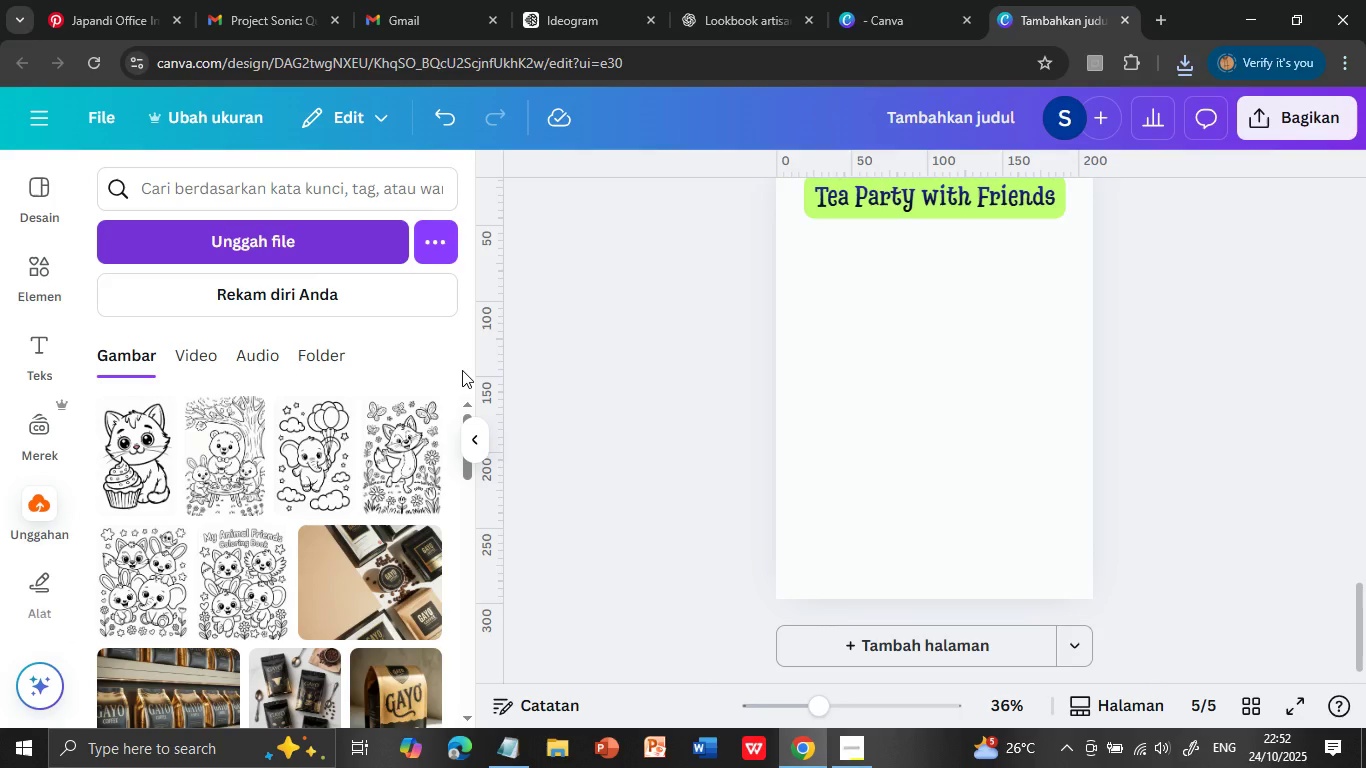 
wait(17.46)
 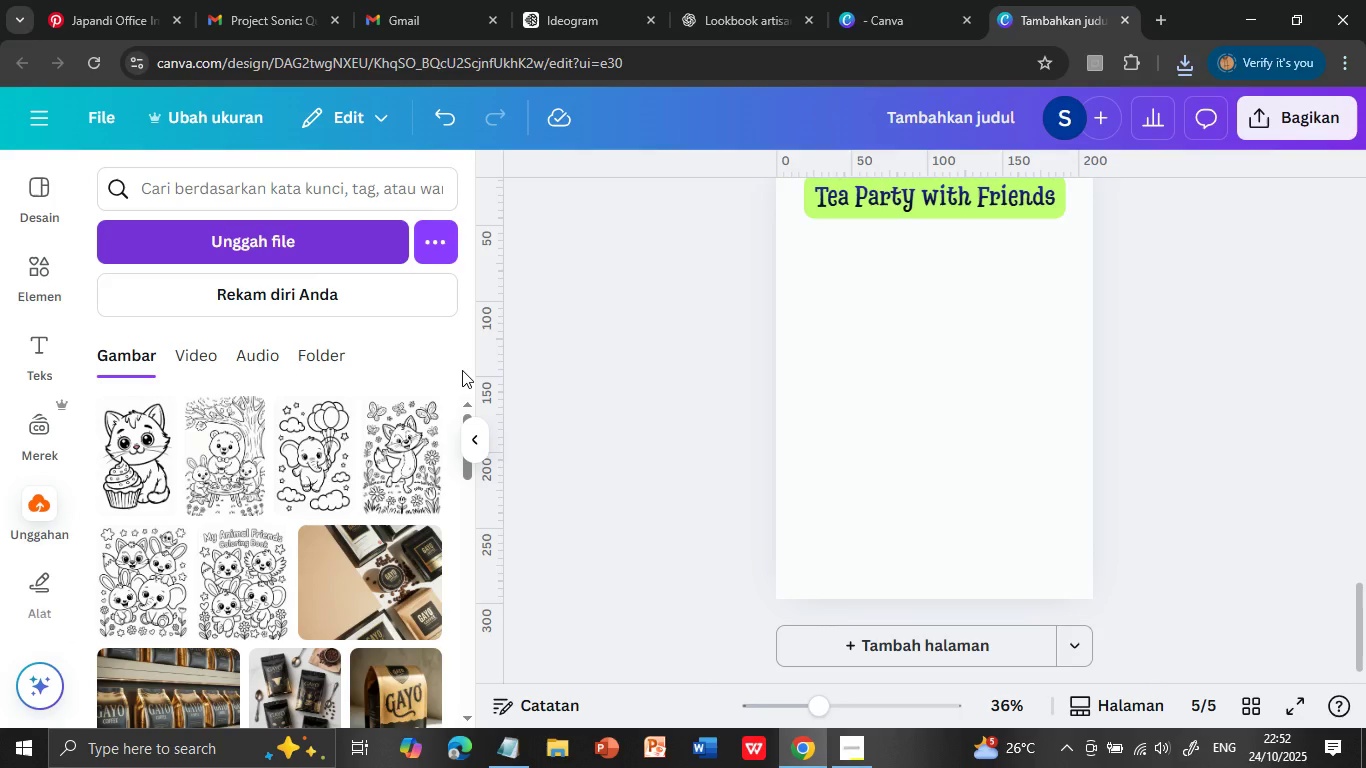 
left_click([131, 459])
 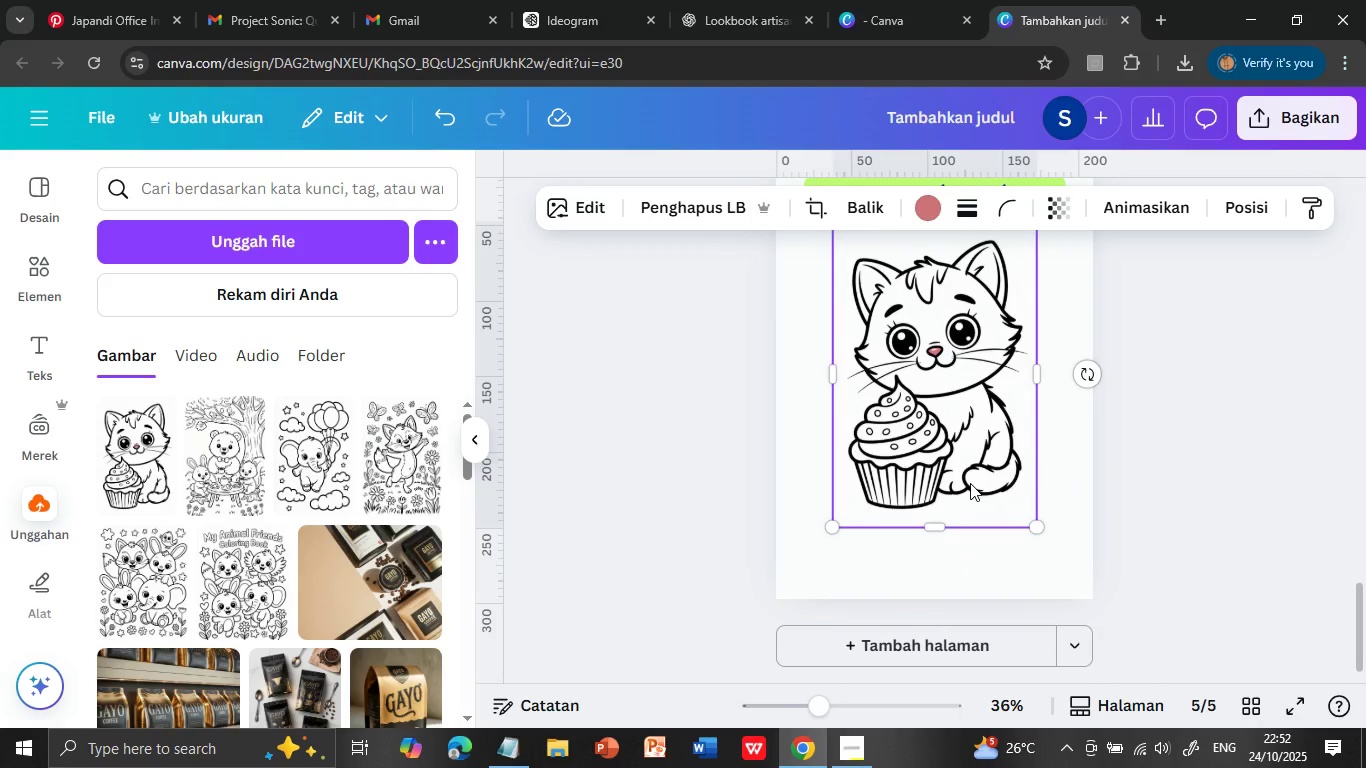 
scroll: coordinate [947, 439], scroll_direction: up, amount: 1.0
 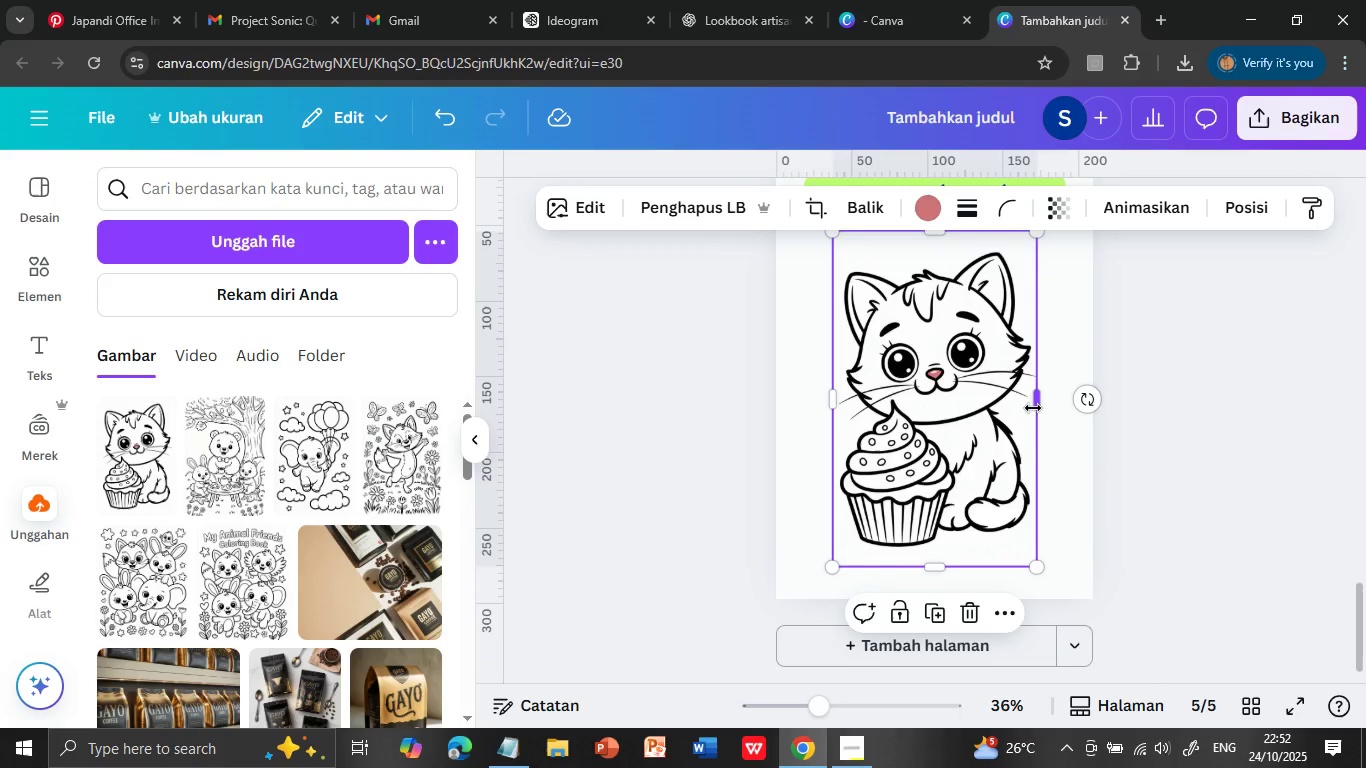 
scroll: coordinate [970, 483], scroll_direction: down, amount: 1.0
 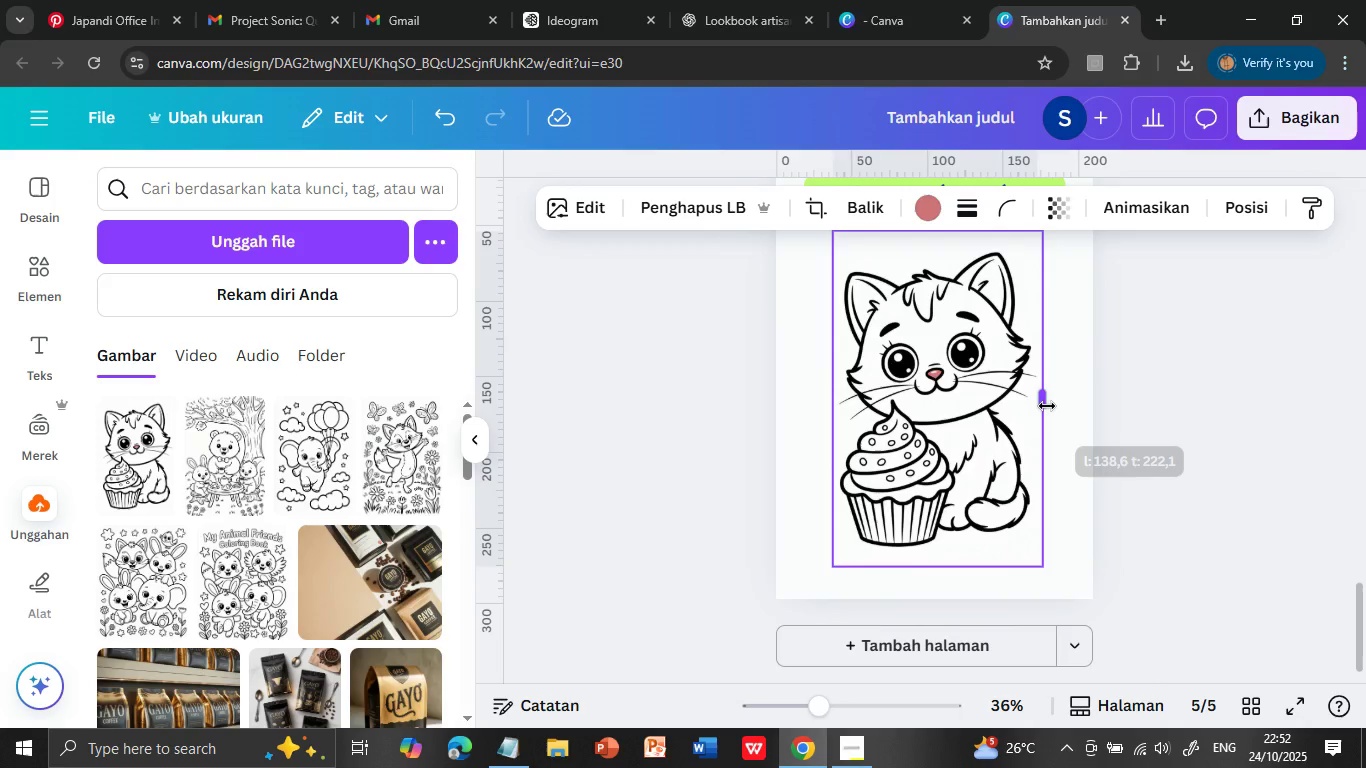 
left_click_drag(start_coordinate=[963, 445], to_coordinate=[963, 480])
 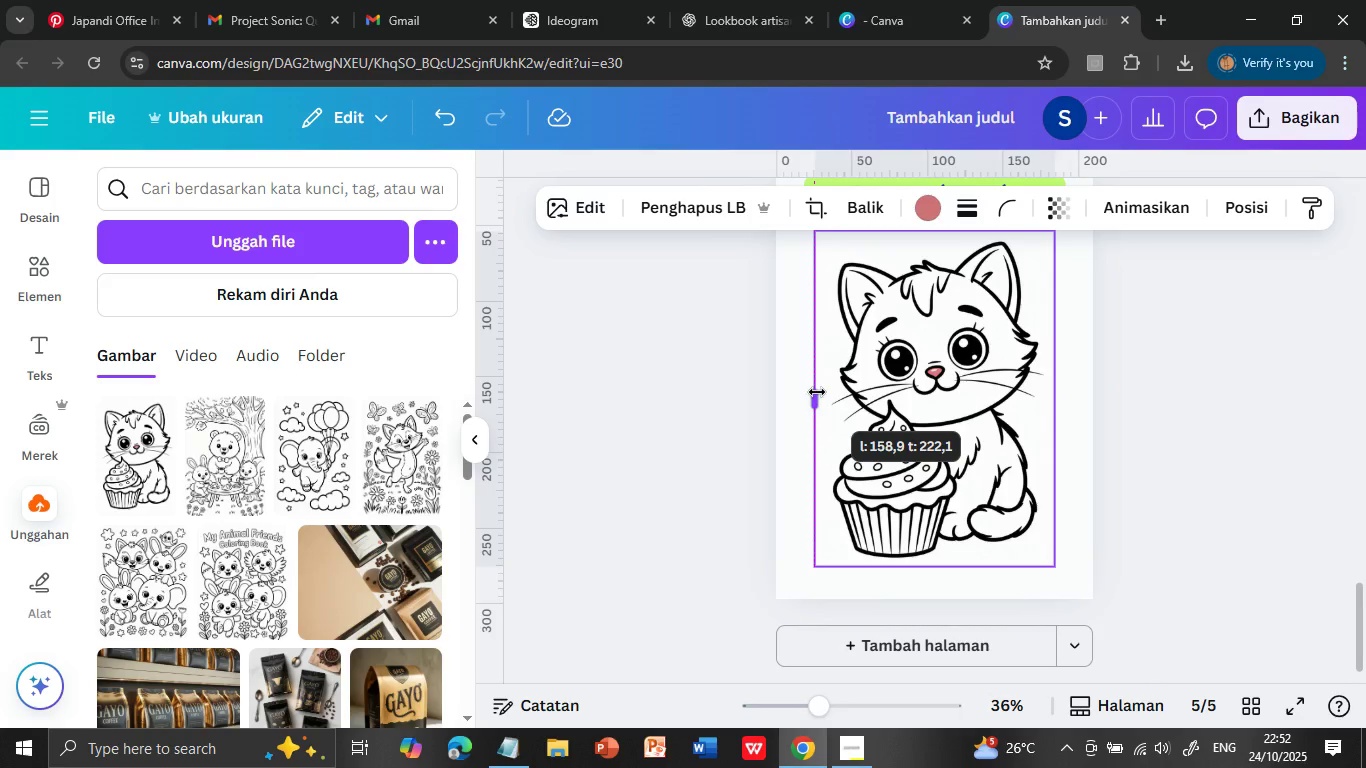 
scroll: coordinate [951, 284], scroll_direction: up, amount: 1.0
 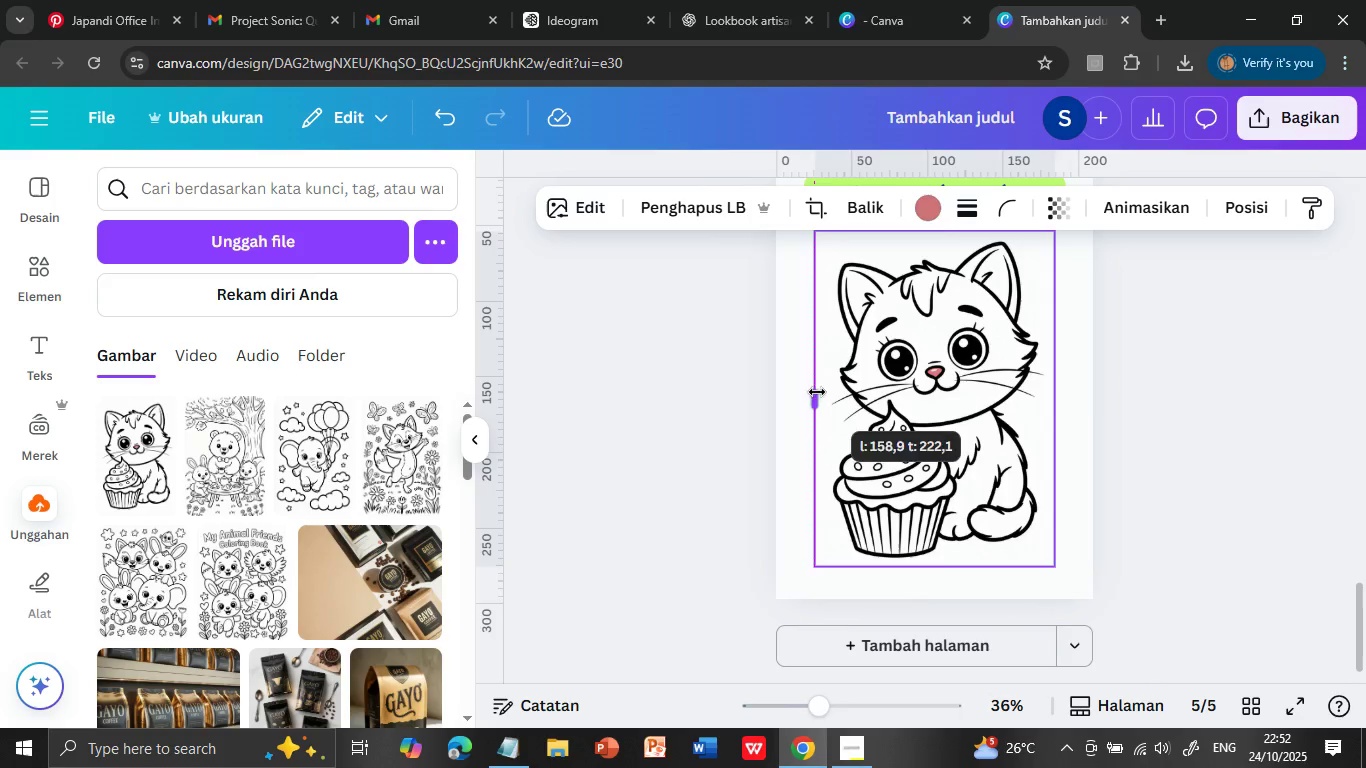 
left_click_drag(start_coordinate=[939, 360], to_coordinate=[936, 331])
 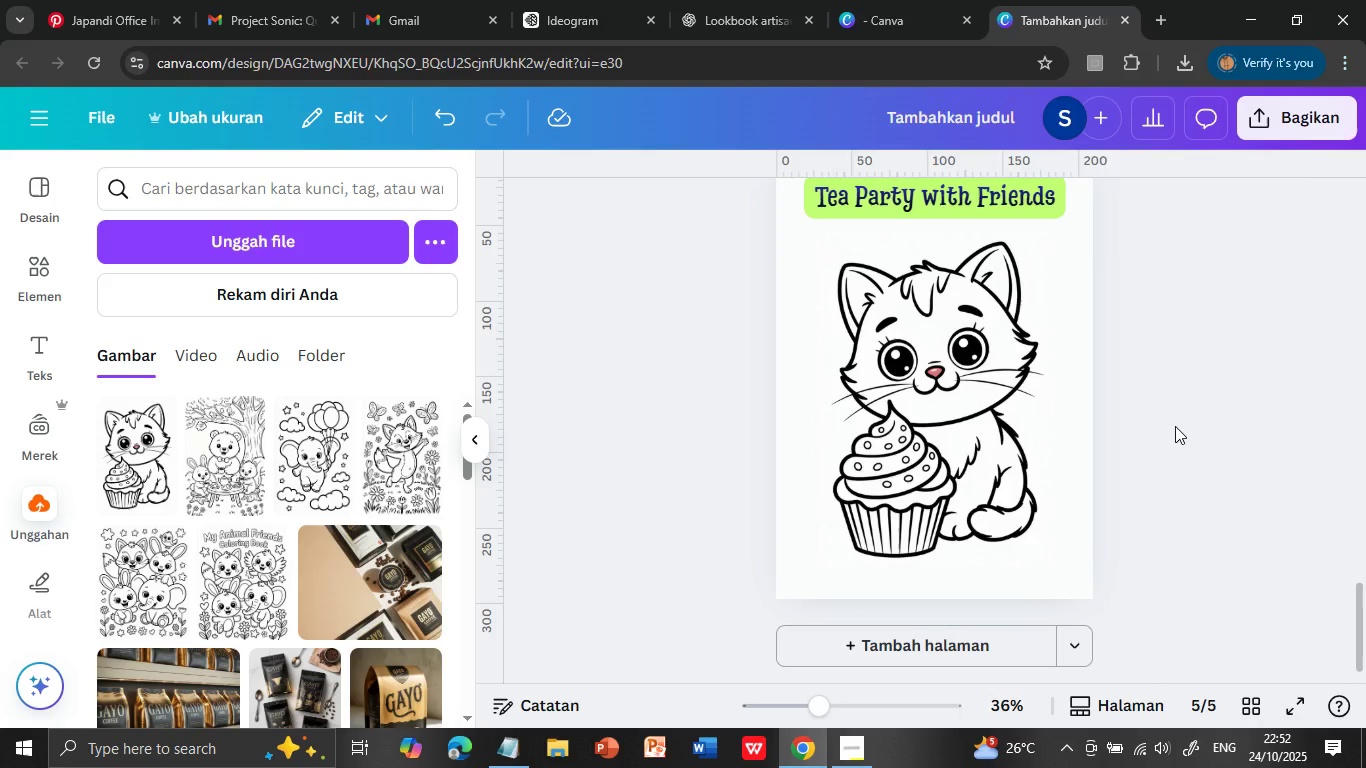 
scroll: coordinate [1015, 433], scroll_direction: down, amount: 1.0
 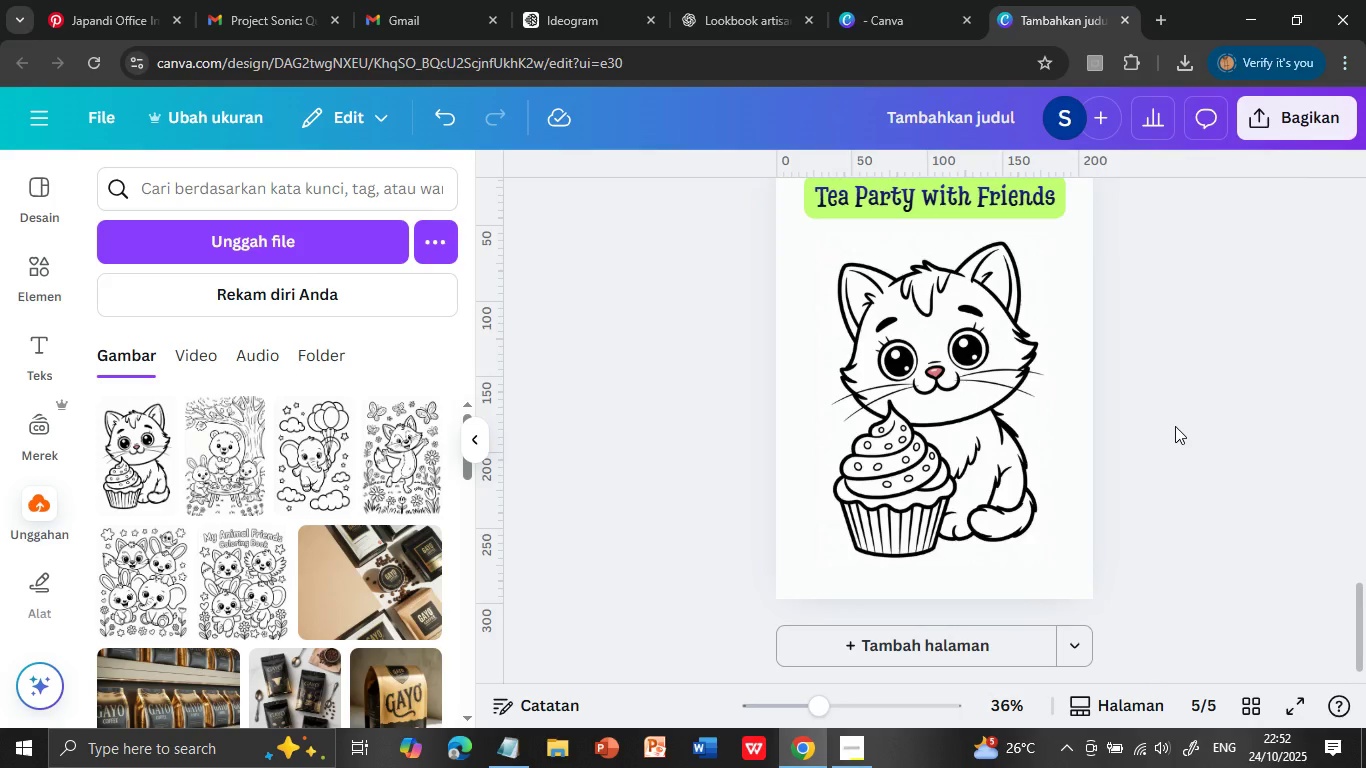 
left_click_drag(start_coordinate=[1035, 406], to_coordinate=[1050, 406])
 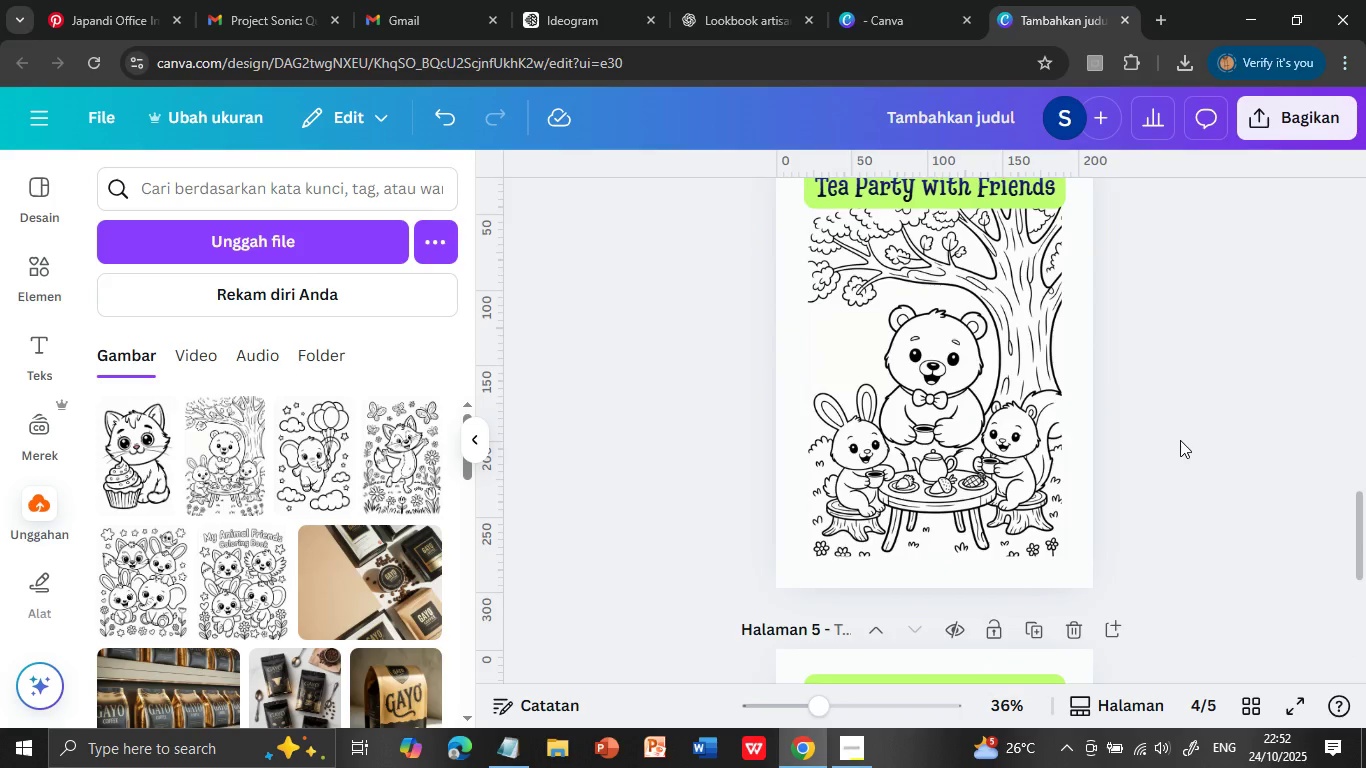 
left_click_drag(start_coordinate=[832, 392], to_coordinate=[817, 392])
 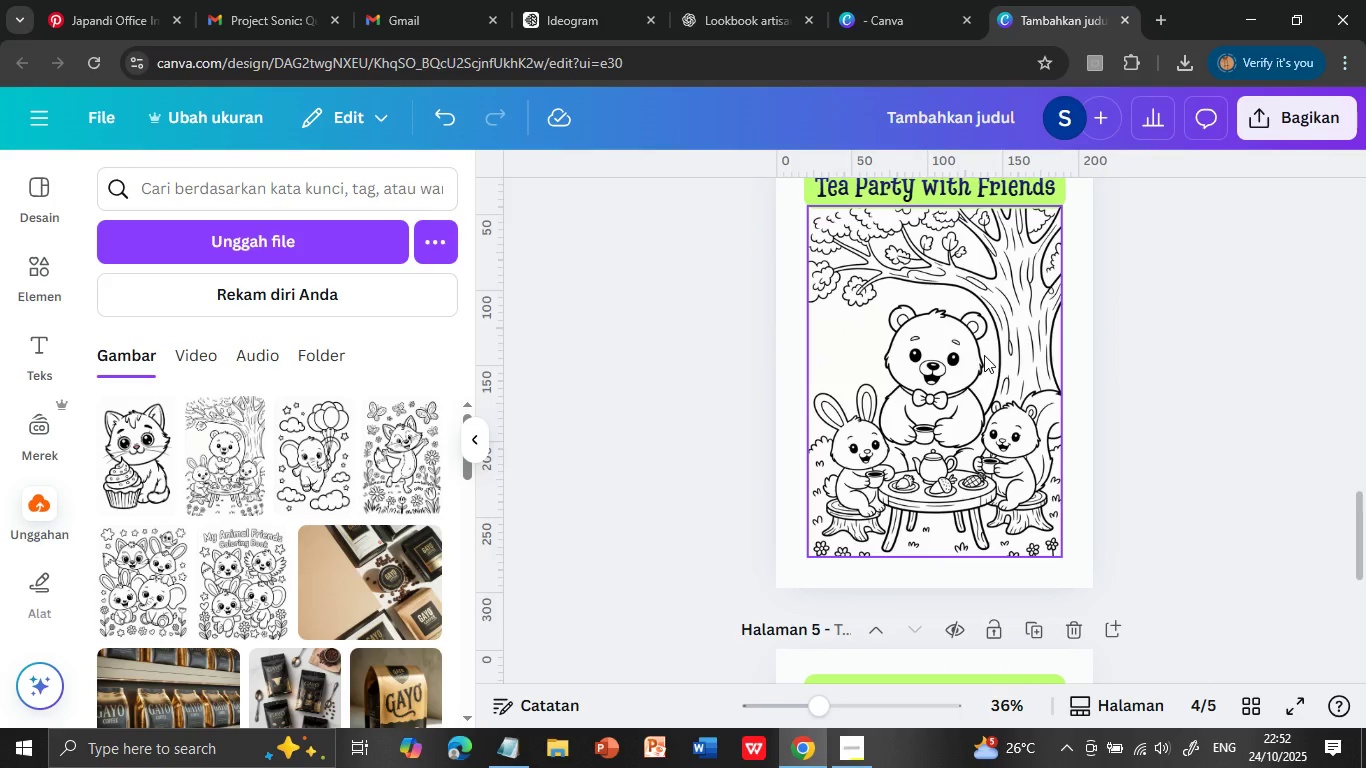 
left_click([1154, 425])
 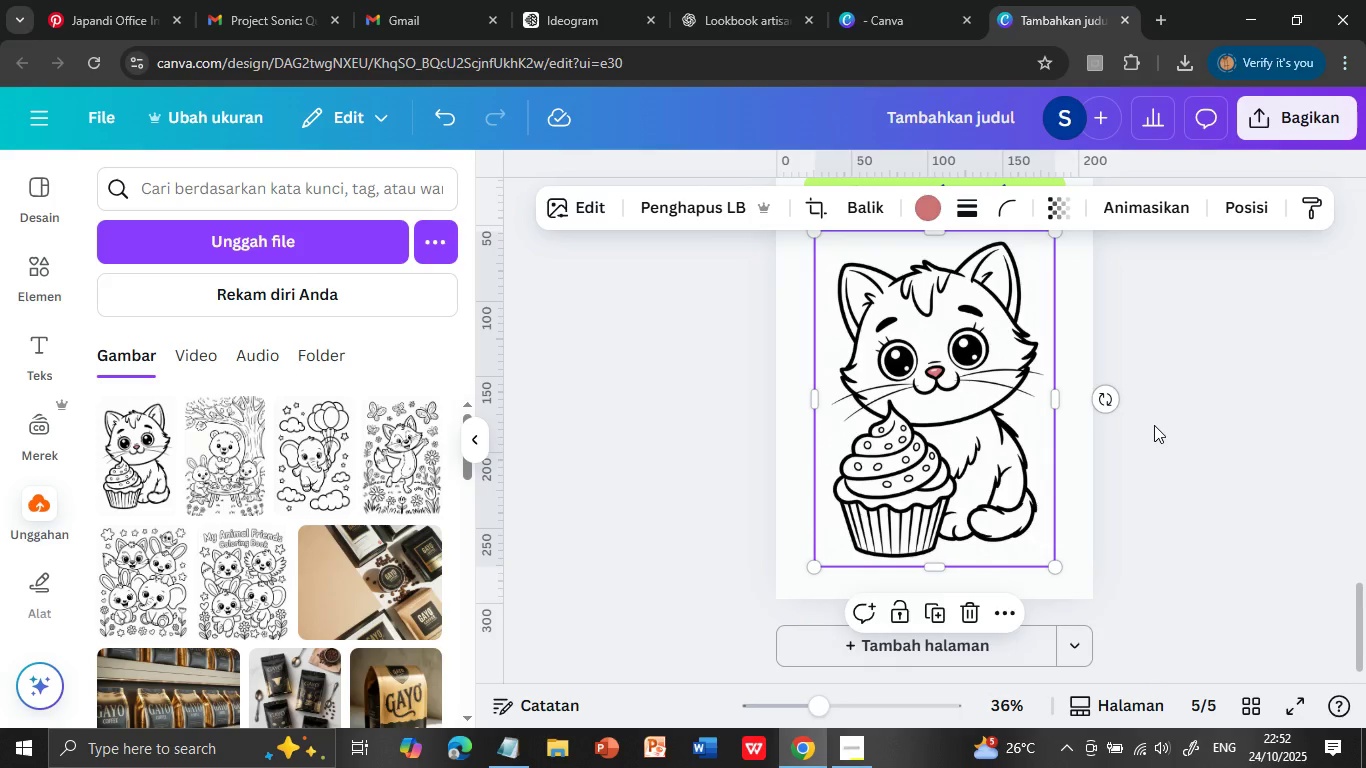 
scroll: coordinate [1180, 440], scroll_direction: up, amount: 5.0
 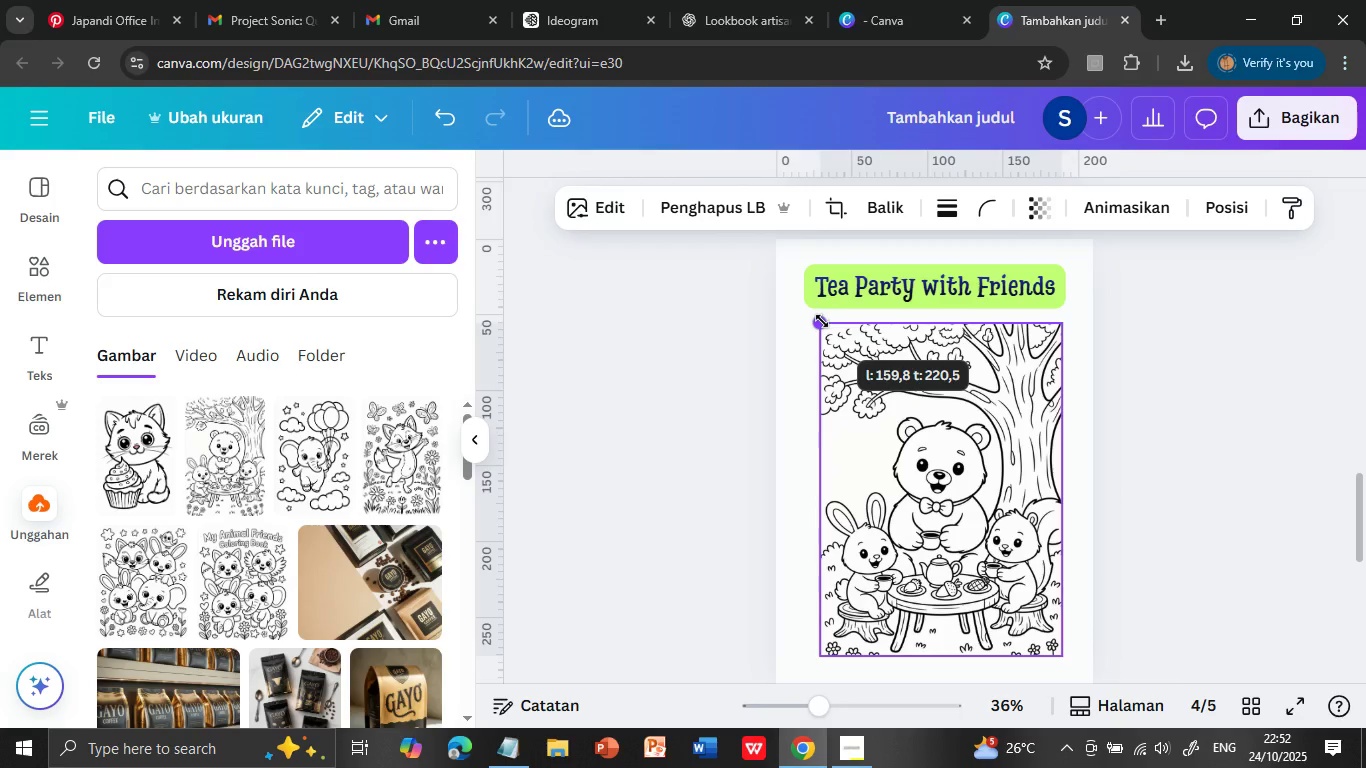 
scroll: coordinate [1180, 440], scroll_direction: down, amount: 1.0
 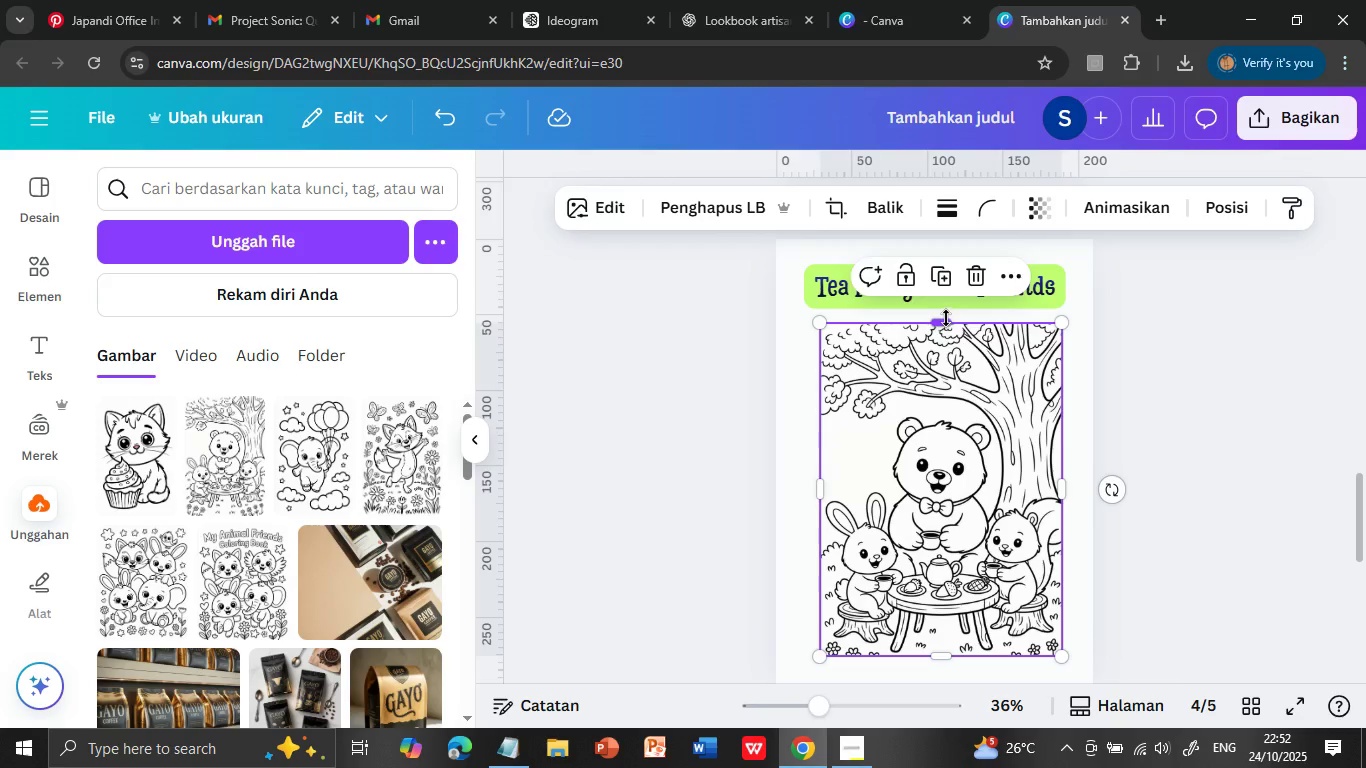 
scroll: coordinate [1181, 440], scroll_direction: up, amount: 1.0
 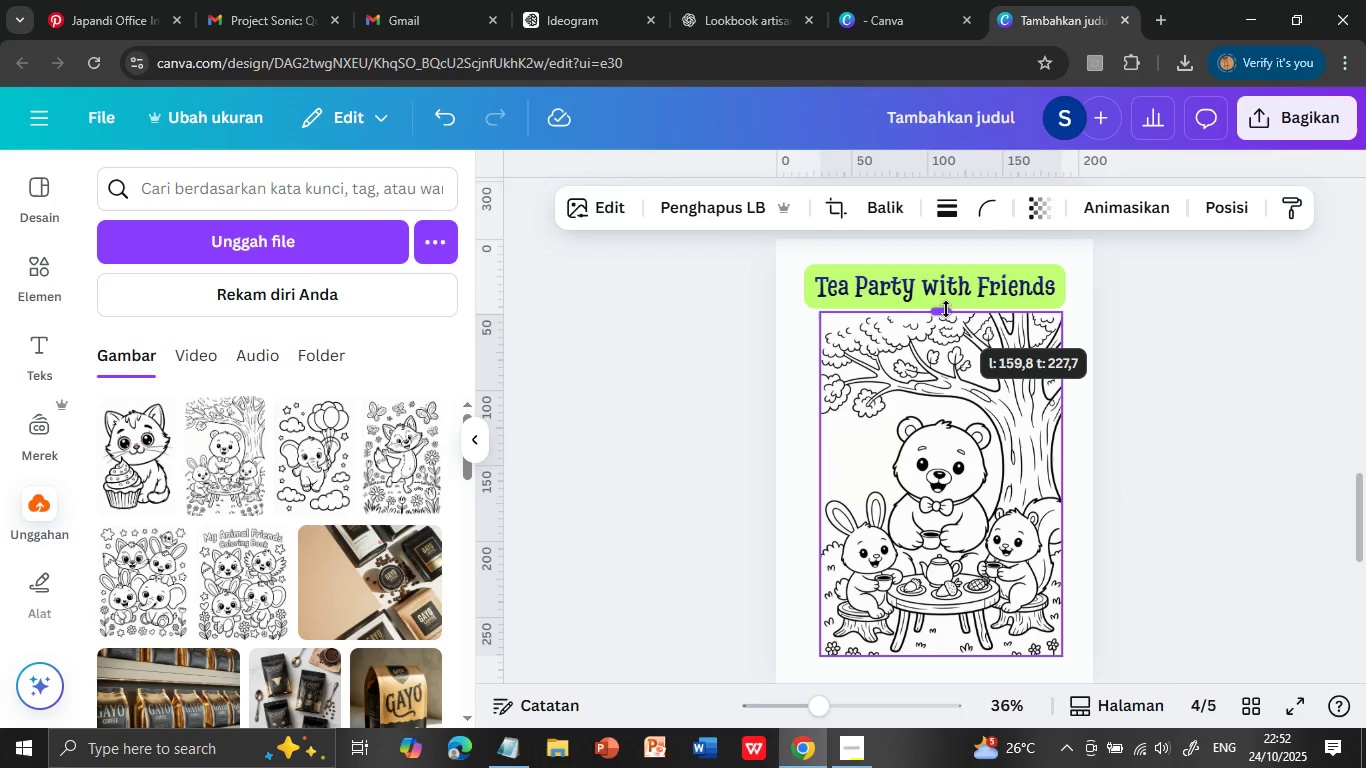 
left_click([984, 355])
 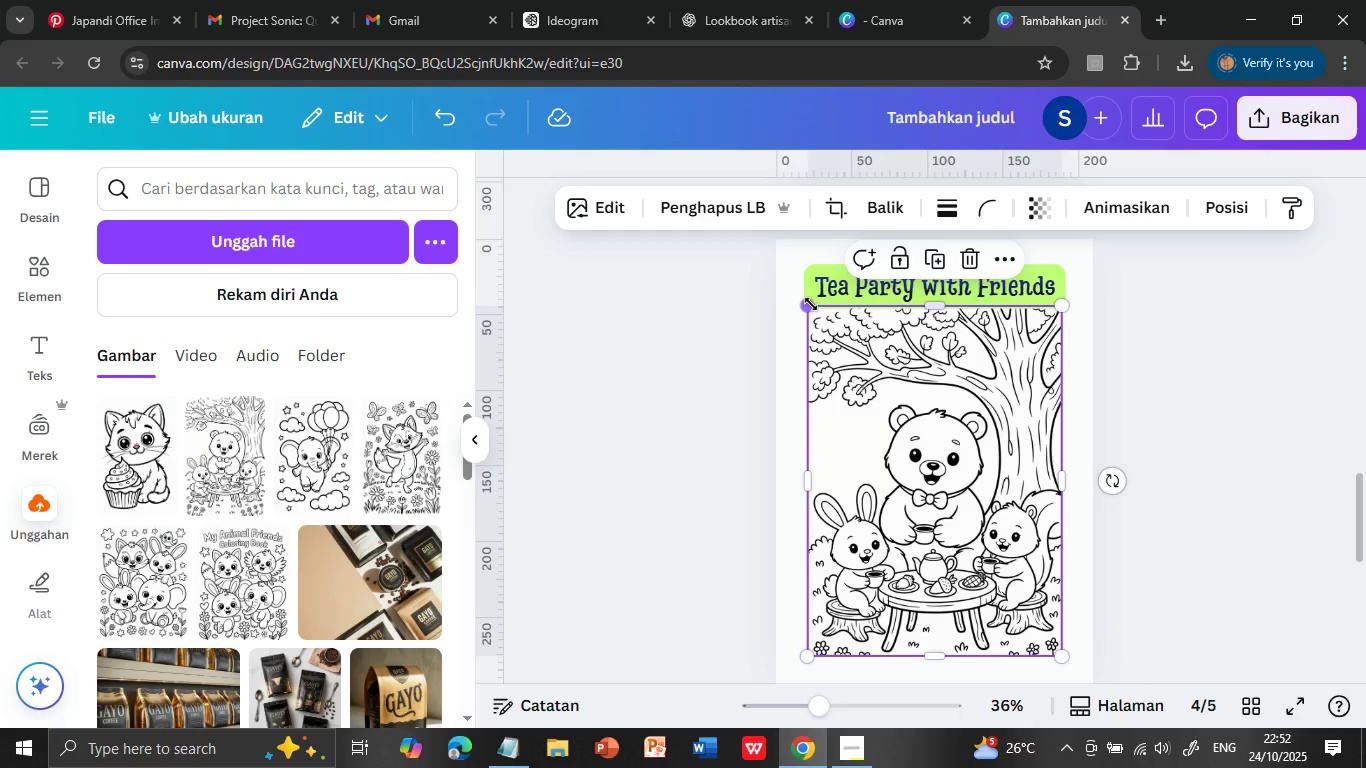 
scroll: coordinate [844, 282], scroll_direction: up, amount: 1.0
 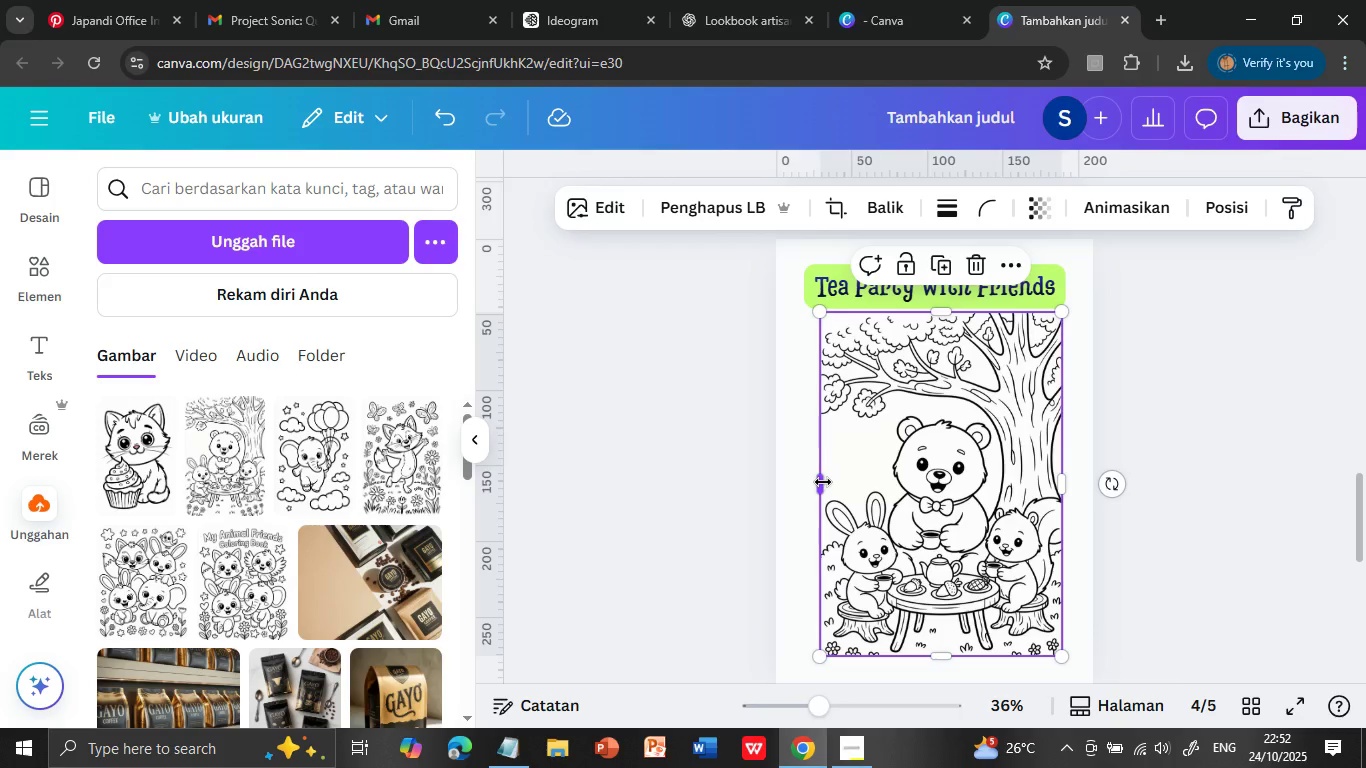 
left_click_drag(start_coordinate=[809, 304], to_coordinate=[822, 321])
 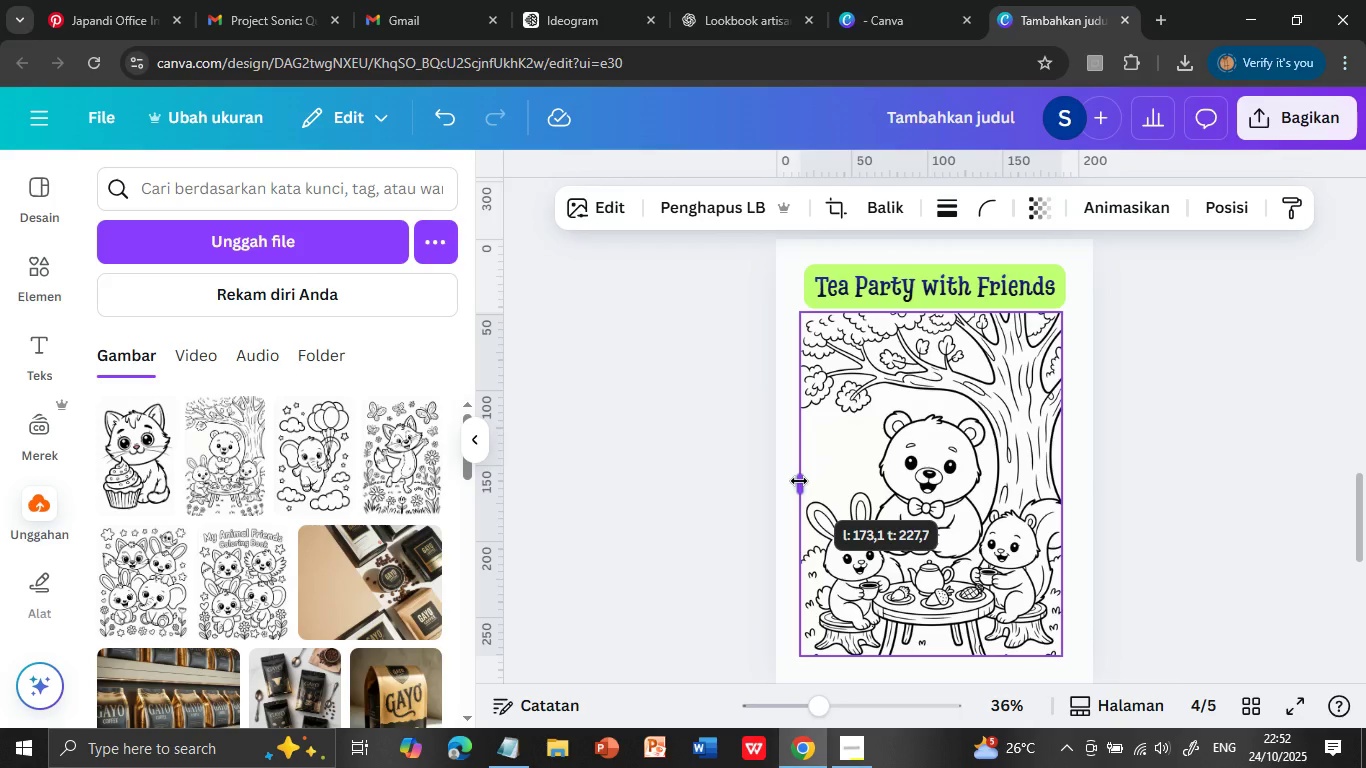 
left_click_drag(start_coordinate=[947, 320], to_coordinate=[946, 309])
 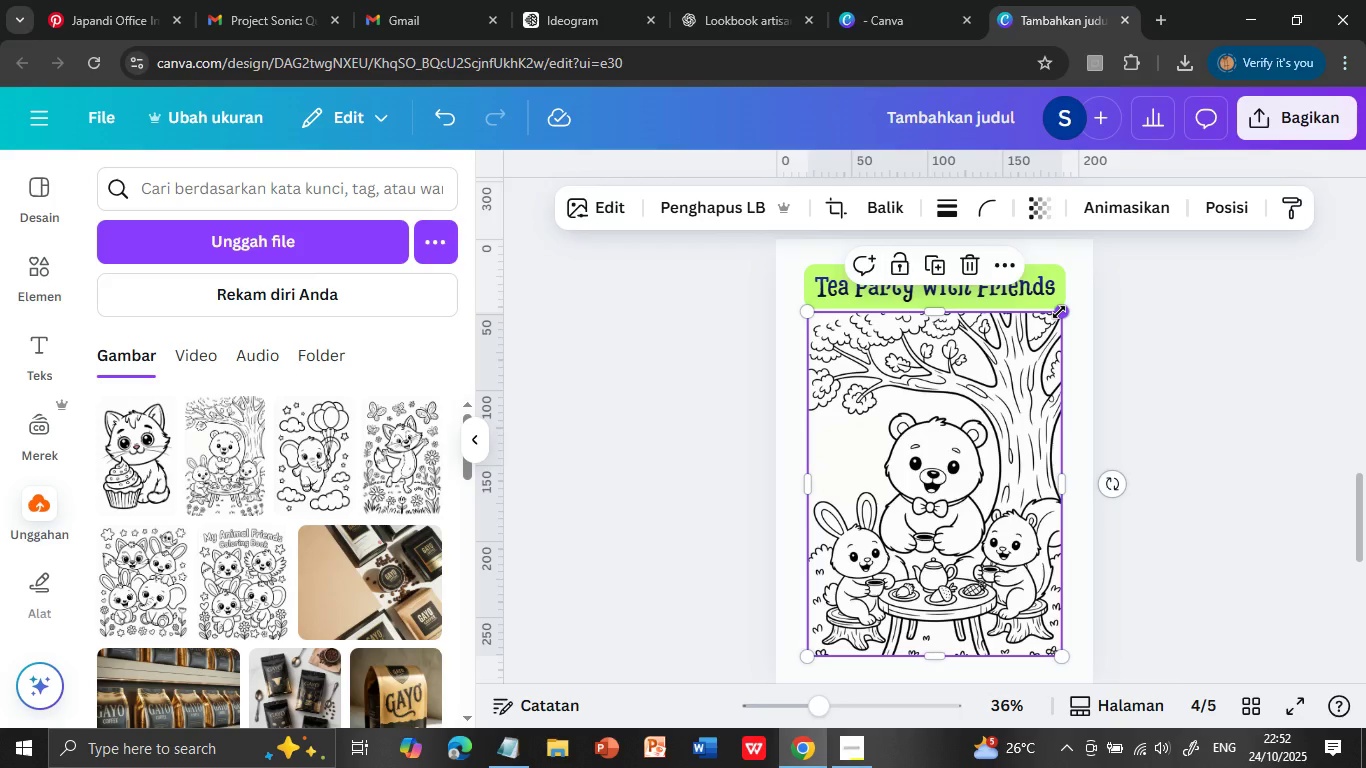 
left_click_drag(start_coordinate=[823, 482], to_coordinate=[813, 482])
 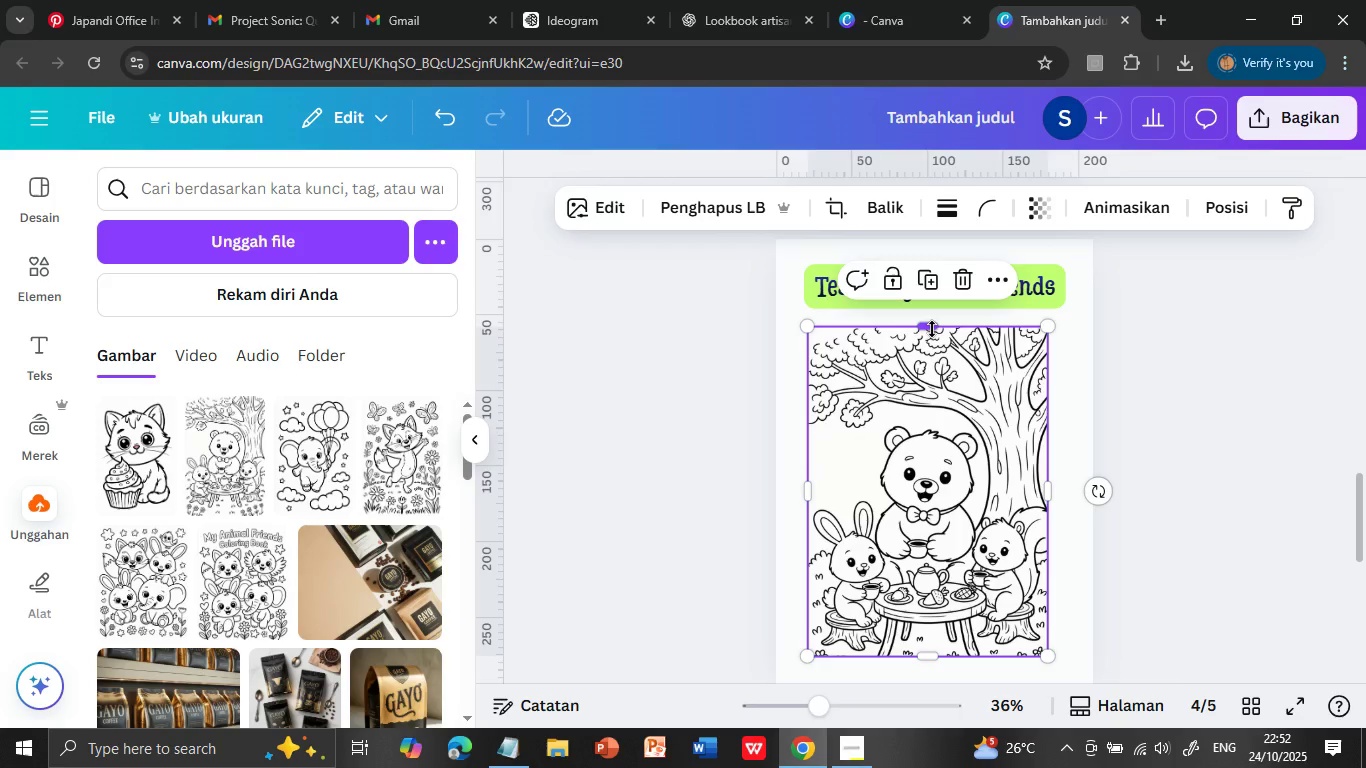 
left_click_drag(start_coordinate=[1060, 312], to_coordinate=[1046, 331])
 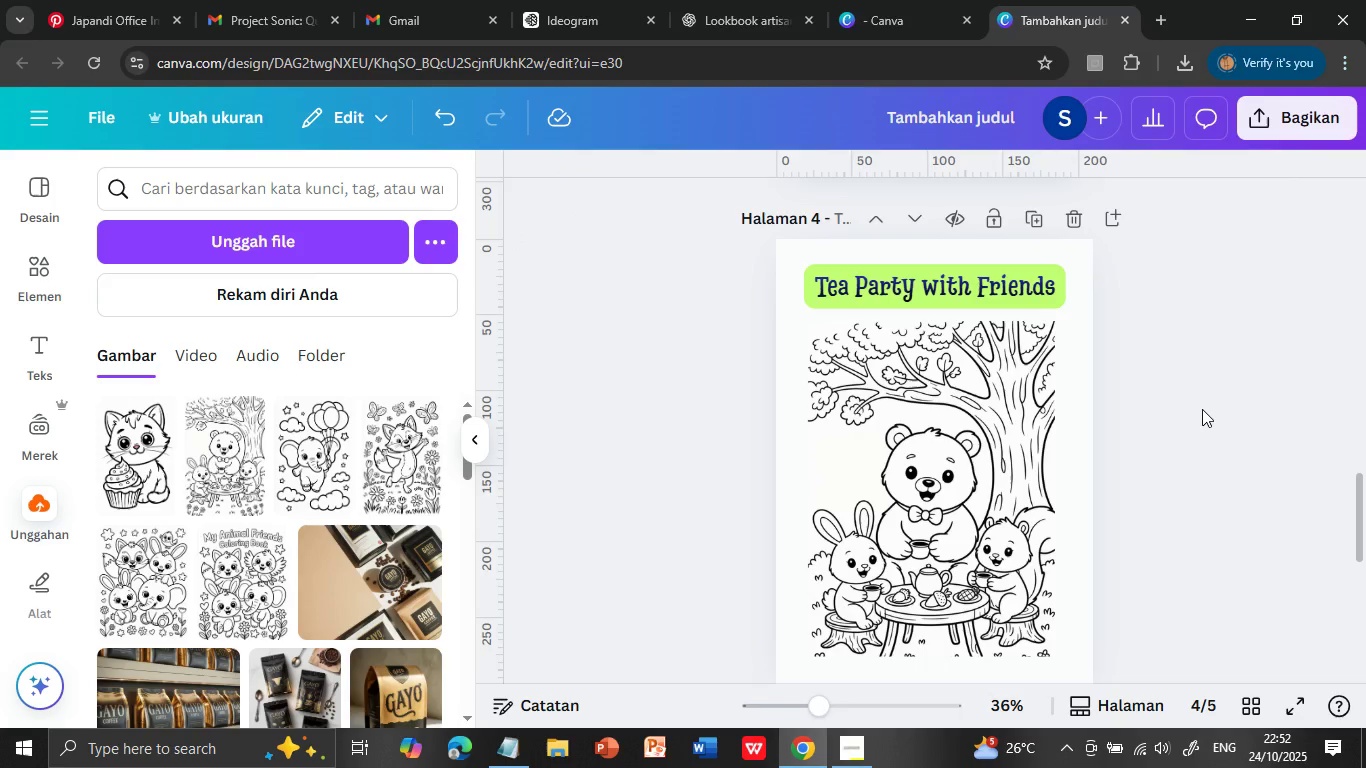 
left_click_drag(start_coordinate=[934, 333], to_coordinate=[933, 328])
 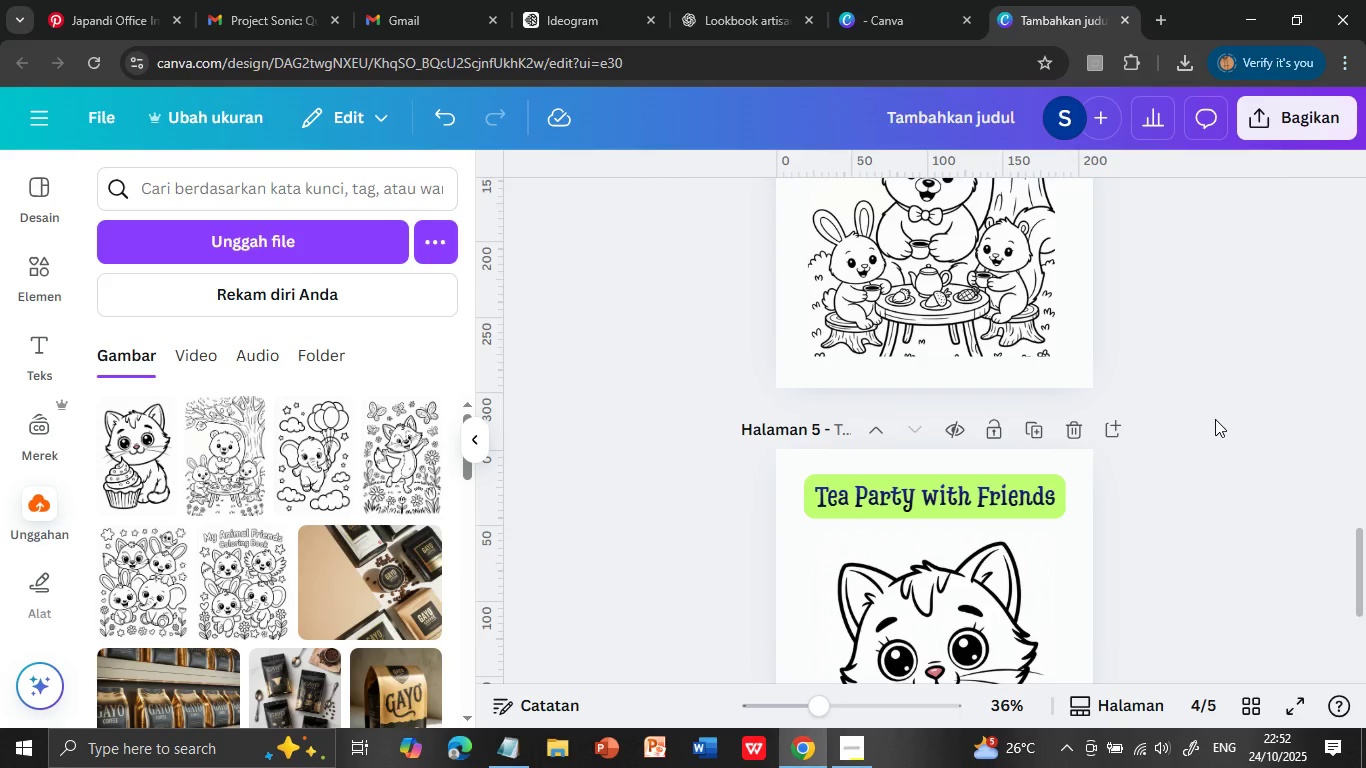 
left_click_drag(start_coordinate=[932, 329], to_coordinate=[932, 323])
 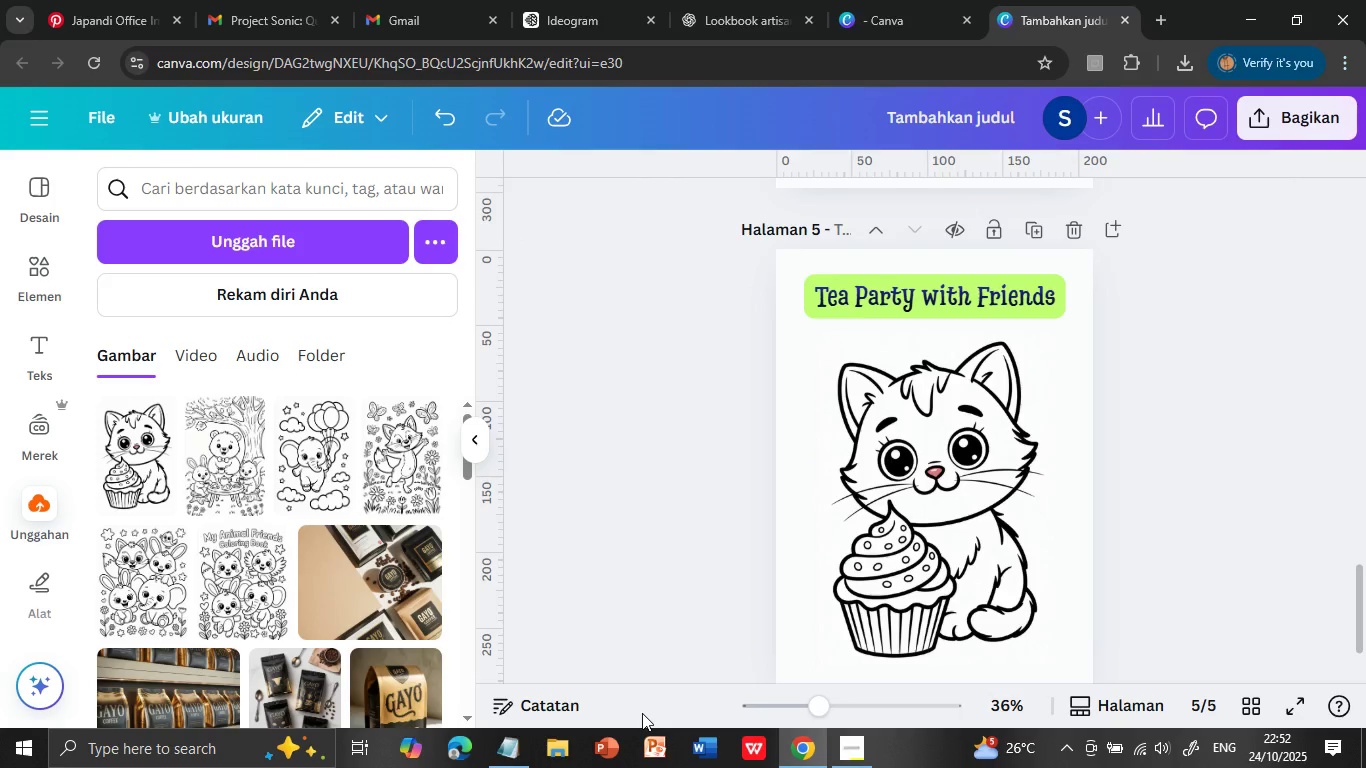 
left_click_drag(start_coordinate=[1055, 485], to_coordinate=[1061, 485])
 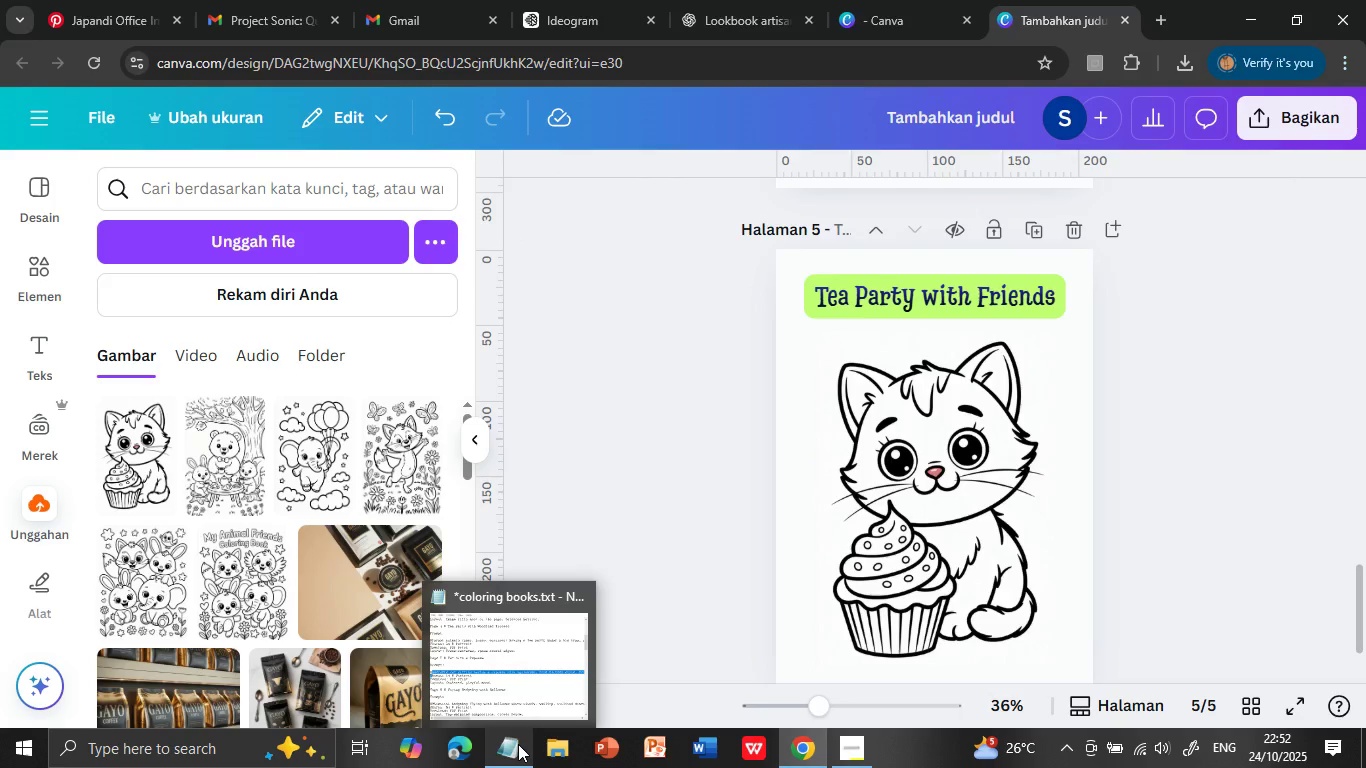 
left_click([1202, 409])
 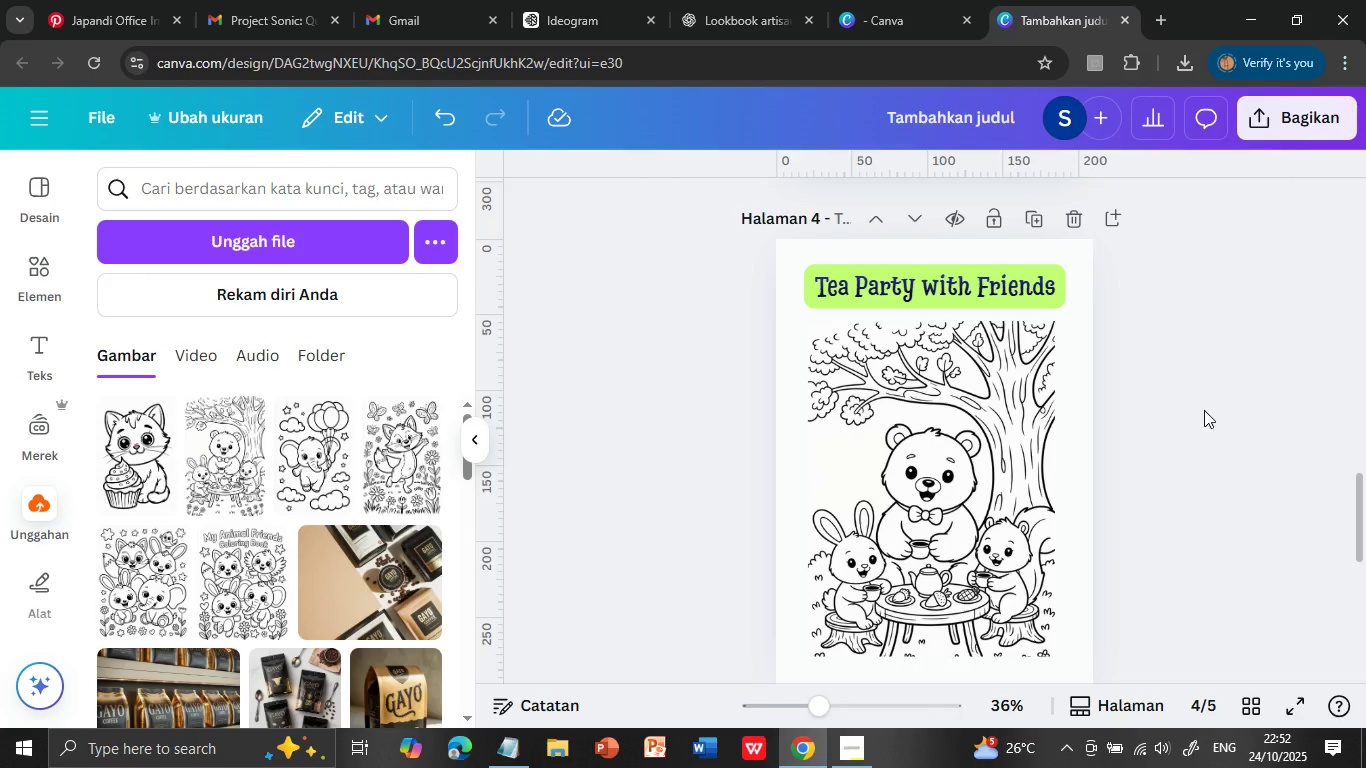 
scroll: coordinate [1215, 419], scroll_direction: down, amount: 5.0
 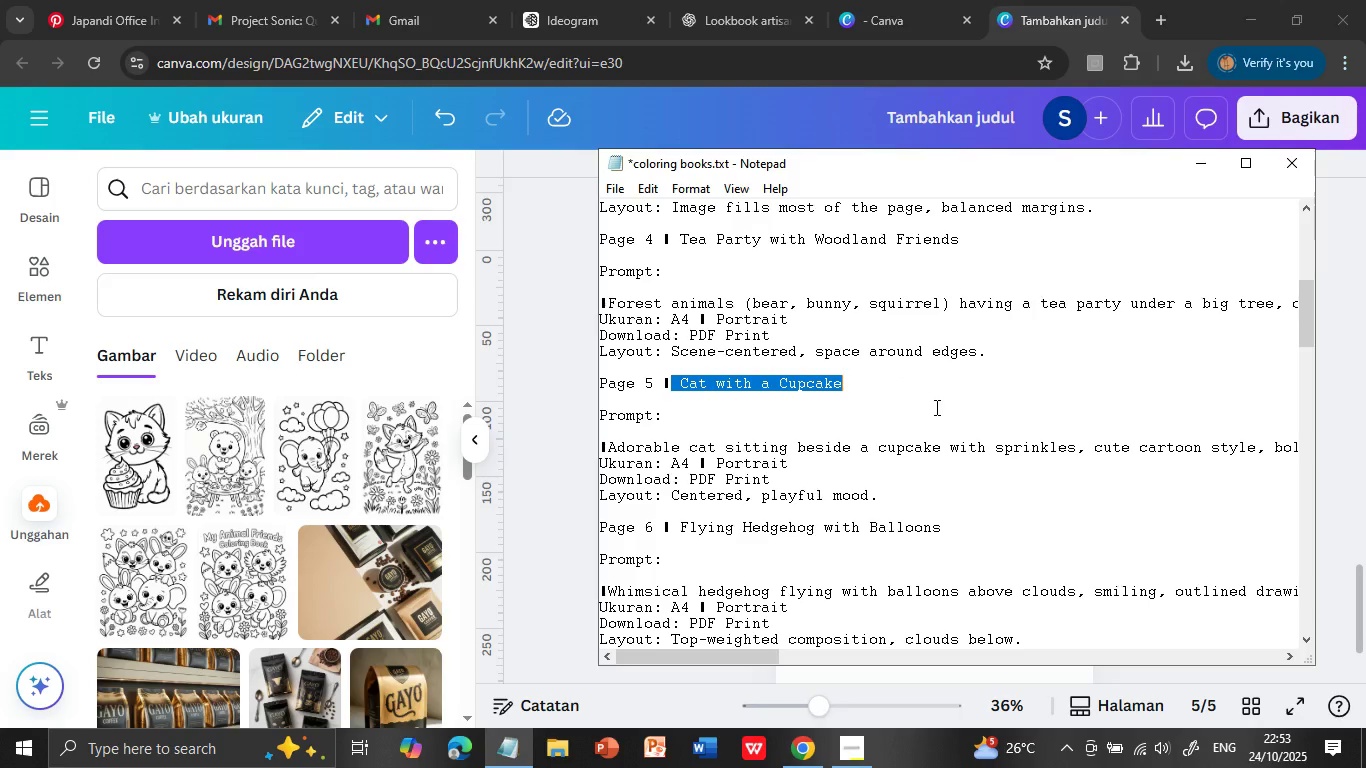 
mouse_move([525, 750])
 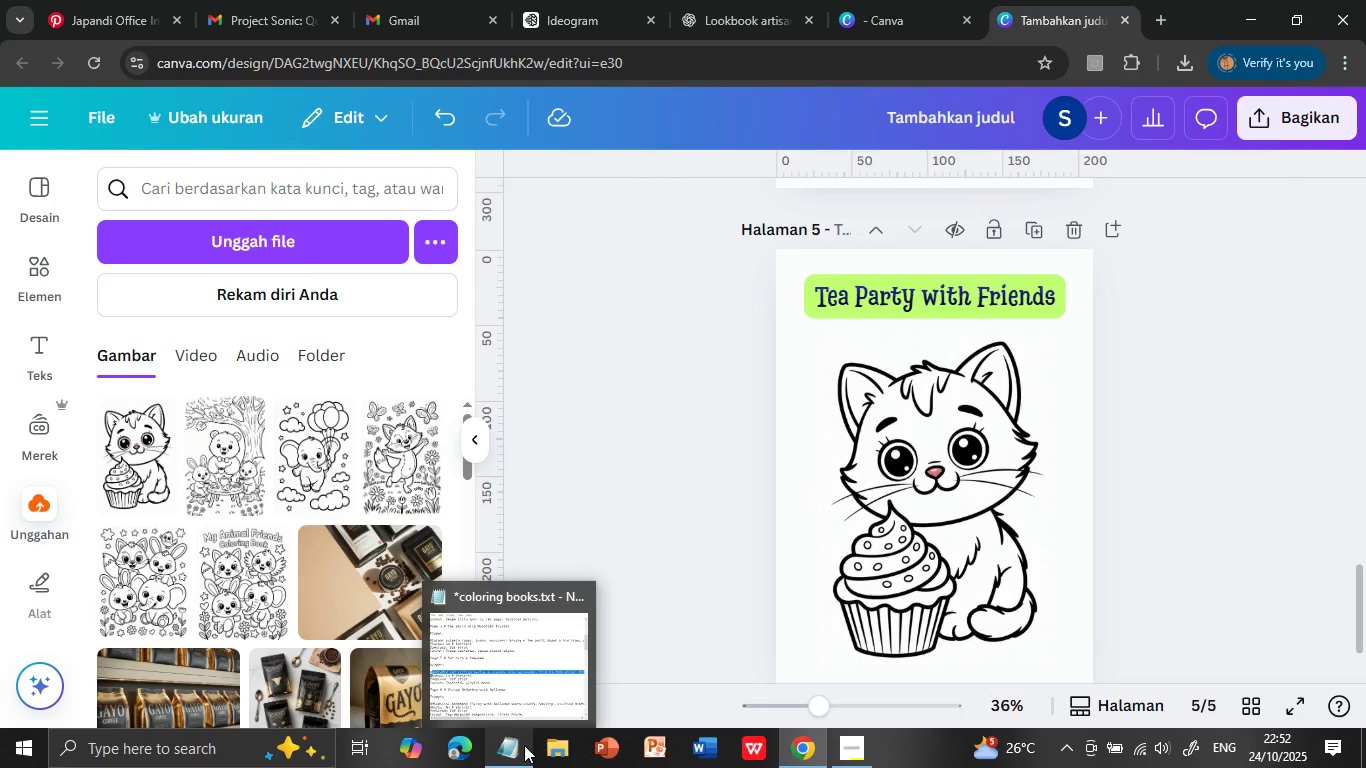 
left_click([517, 744])
 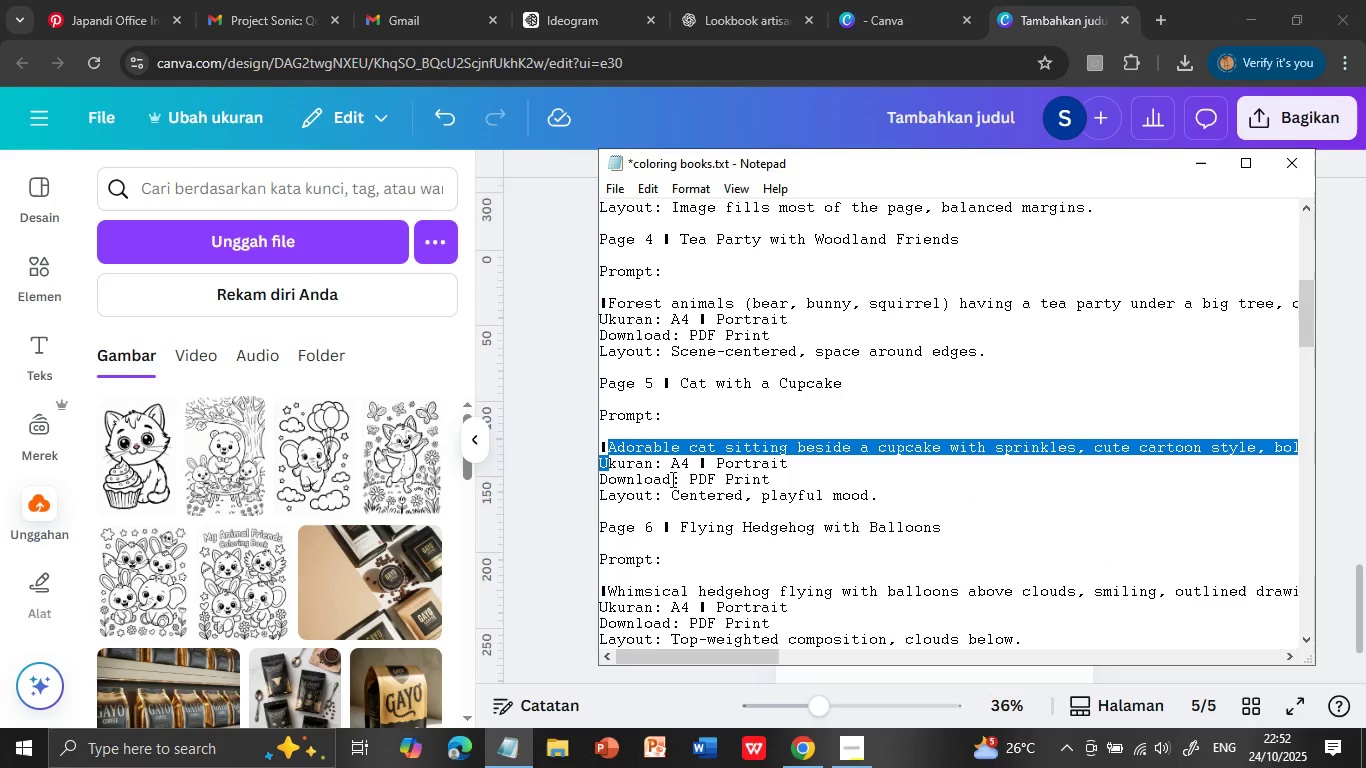 
left_click_drag(start_coordinate=[675, 385], to_coordinate=[903, 384])
 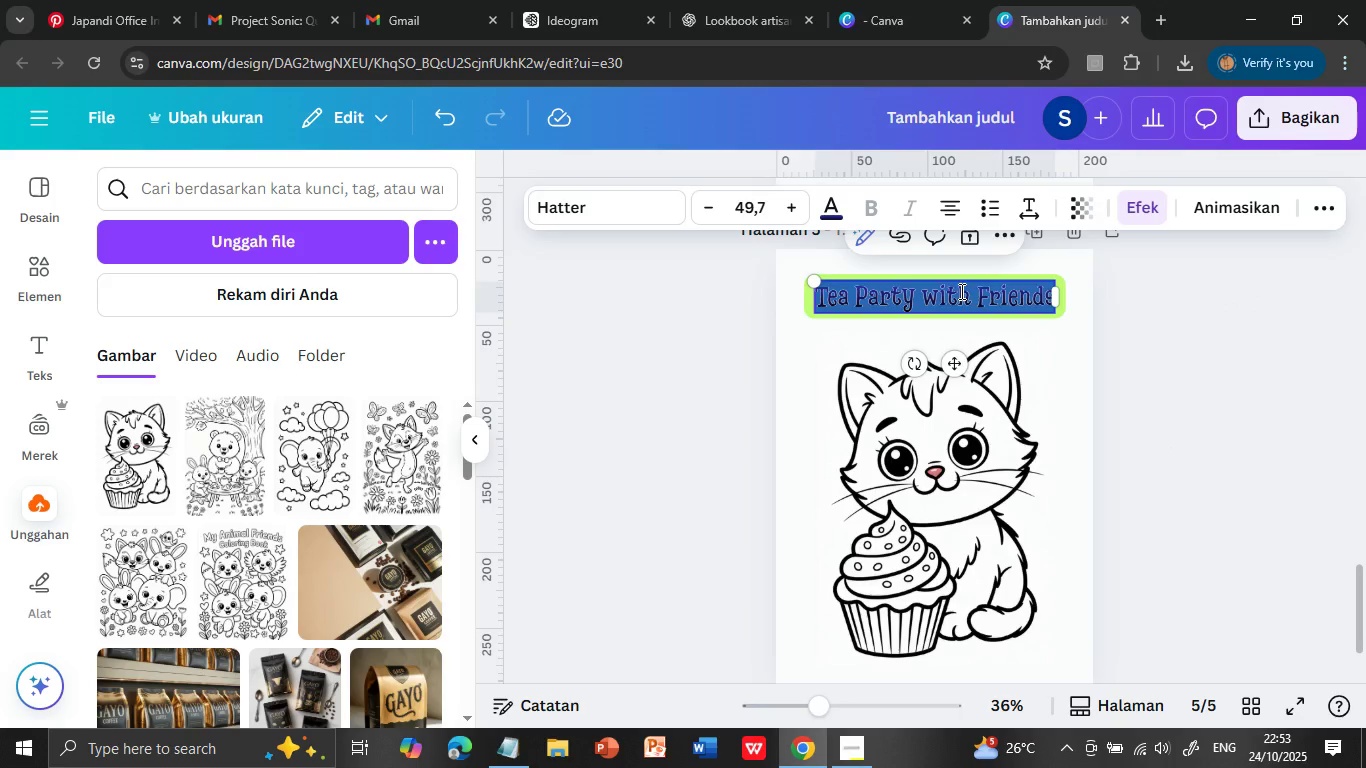 
key(Control+C)
 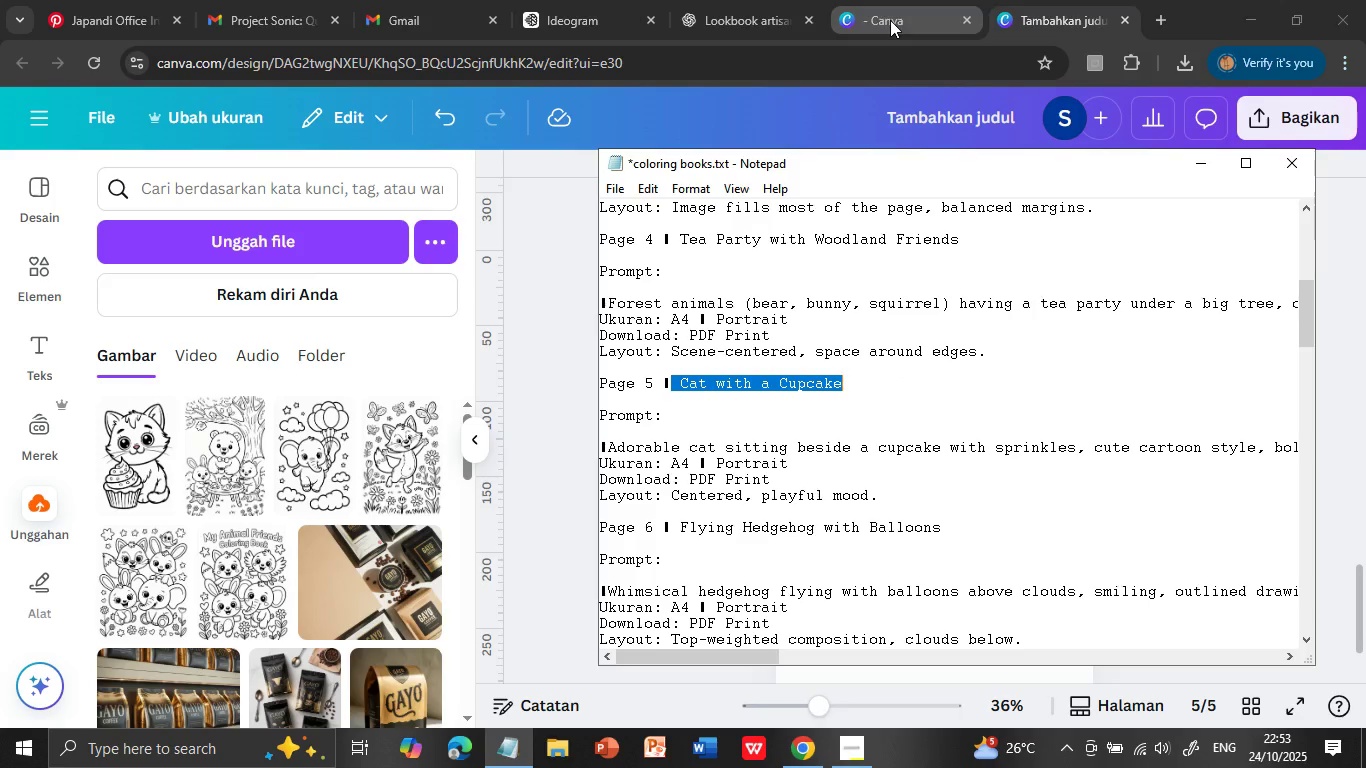 
left_click([1029, 19])
 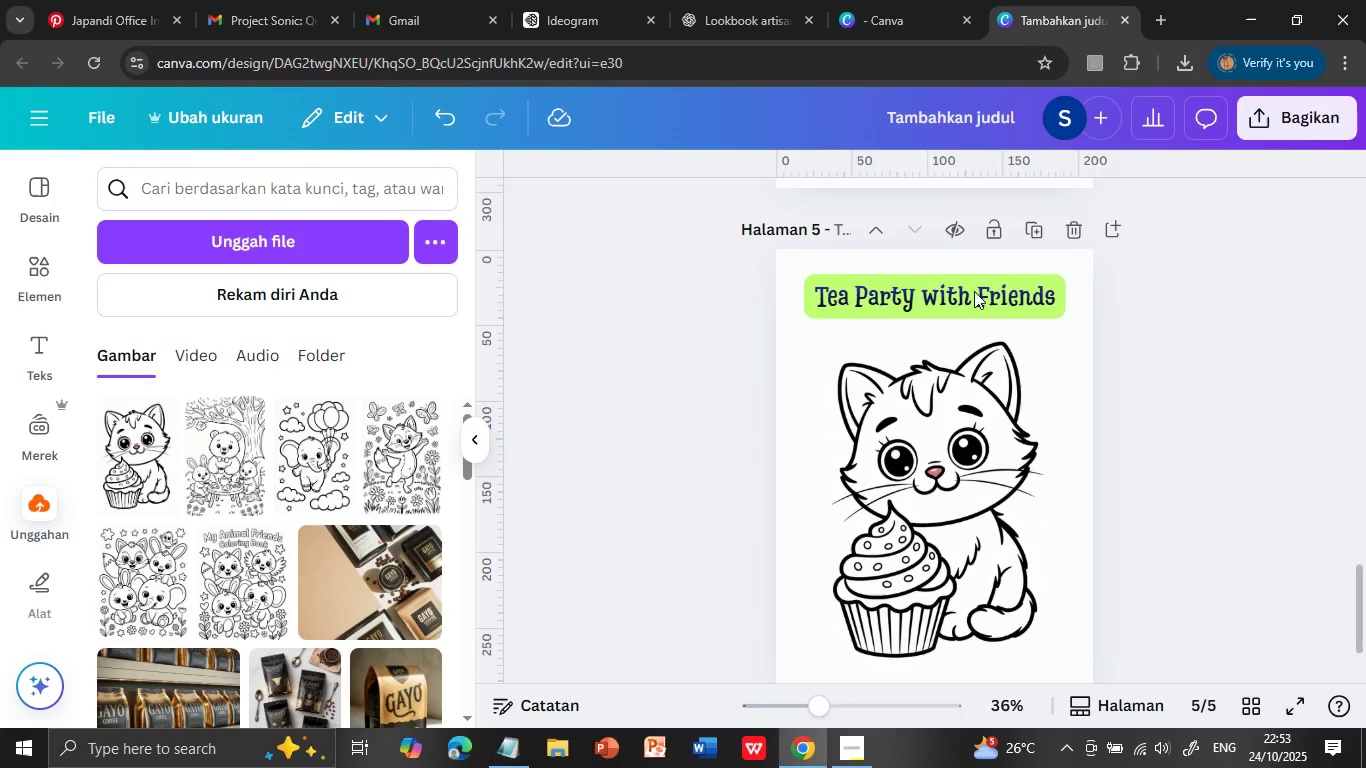 
double_click([960, 291])
 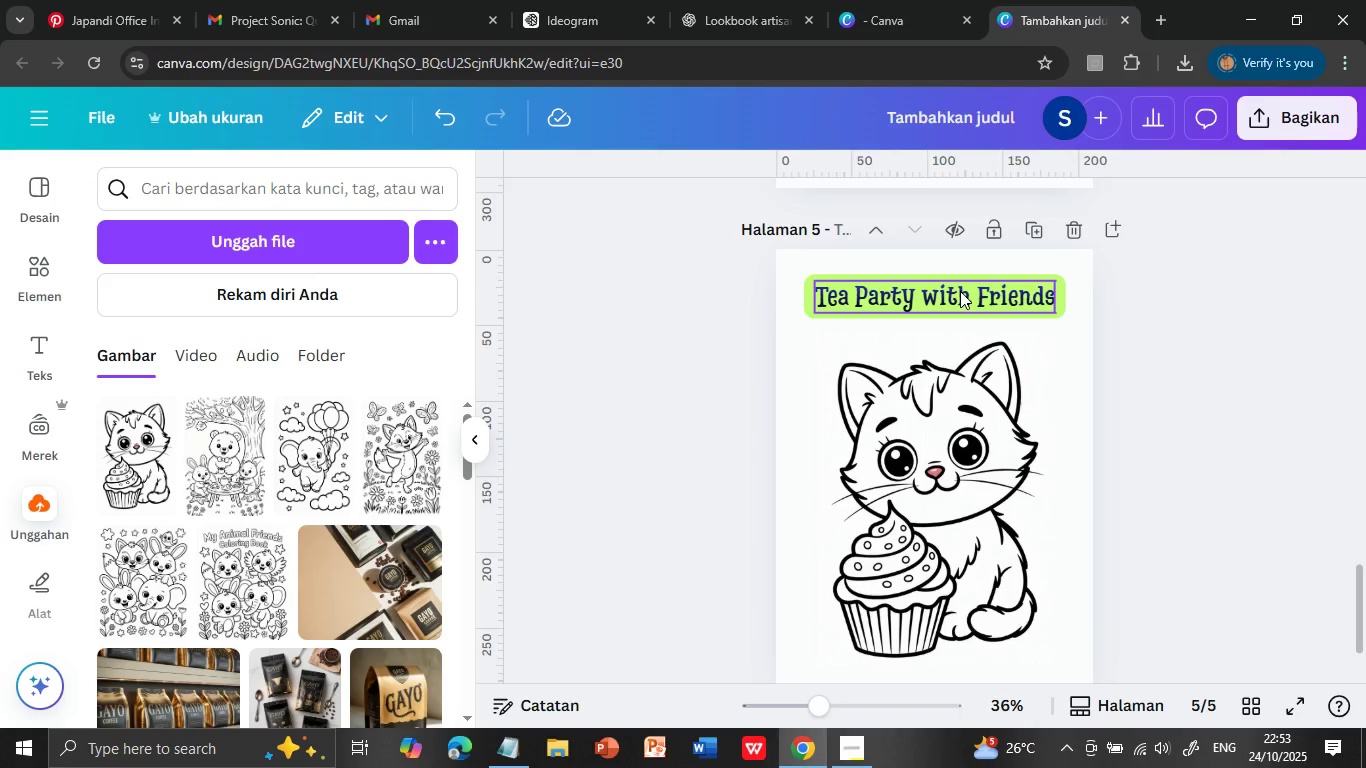 
triple_click([960, 291])
 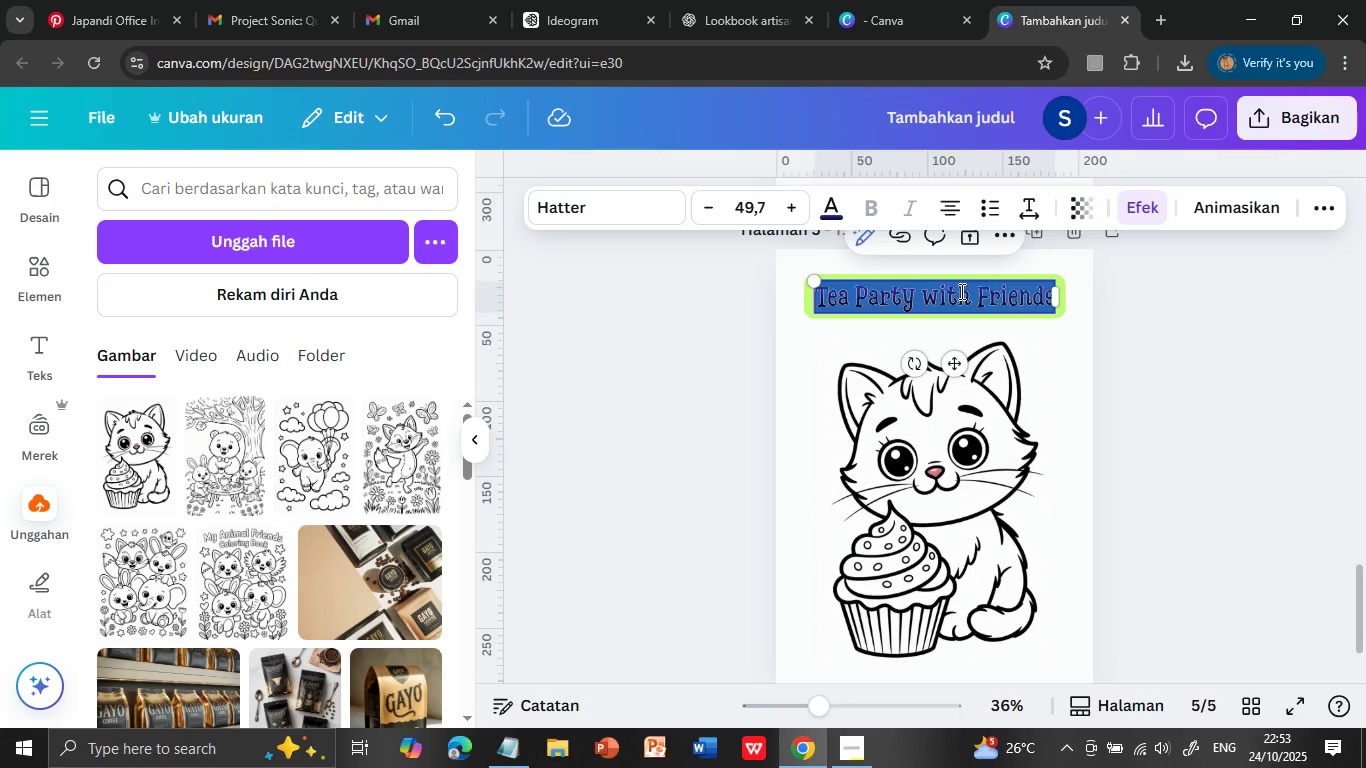 
hold_key(key=ControlLeft, duration=0.46)
 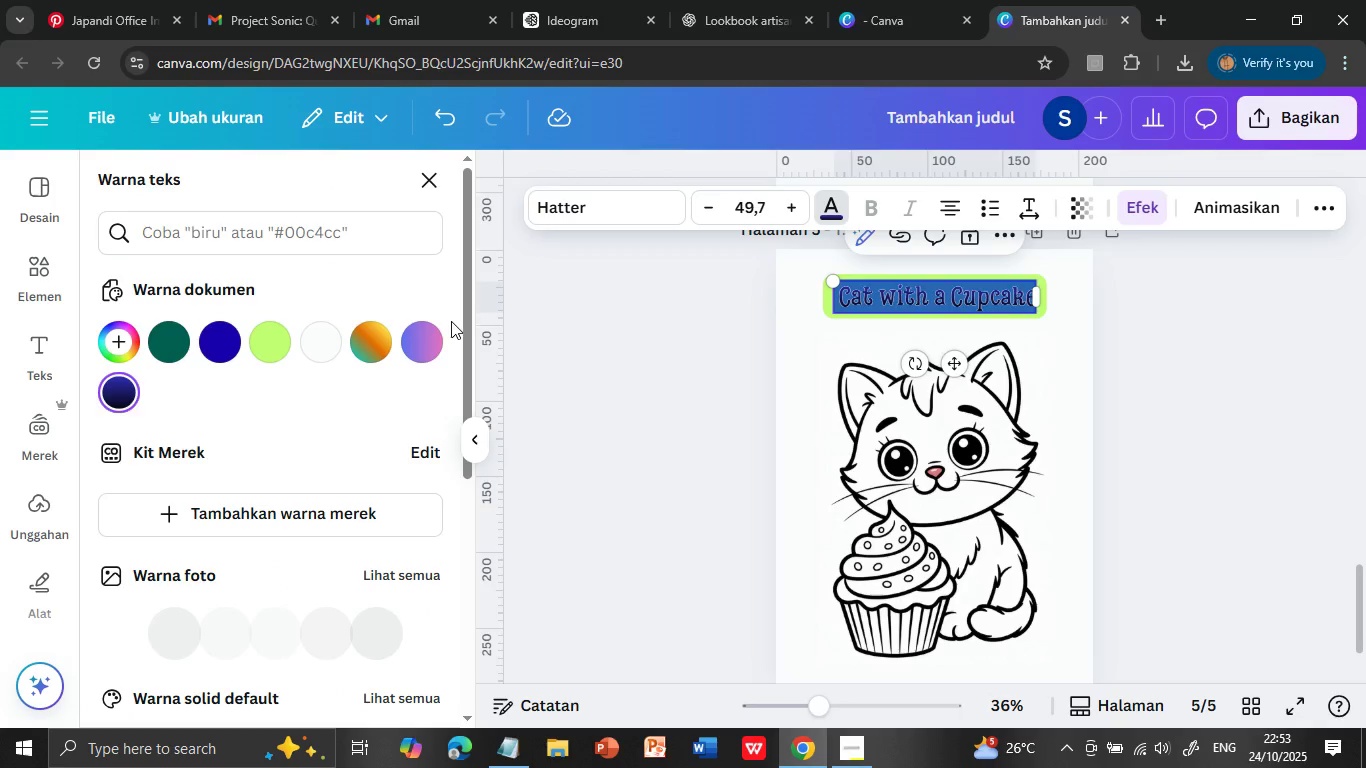 
hold_key(key=V, duration=0.36)
 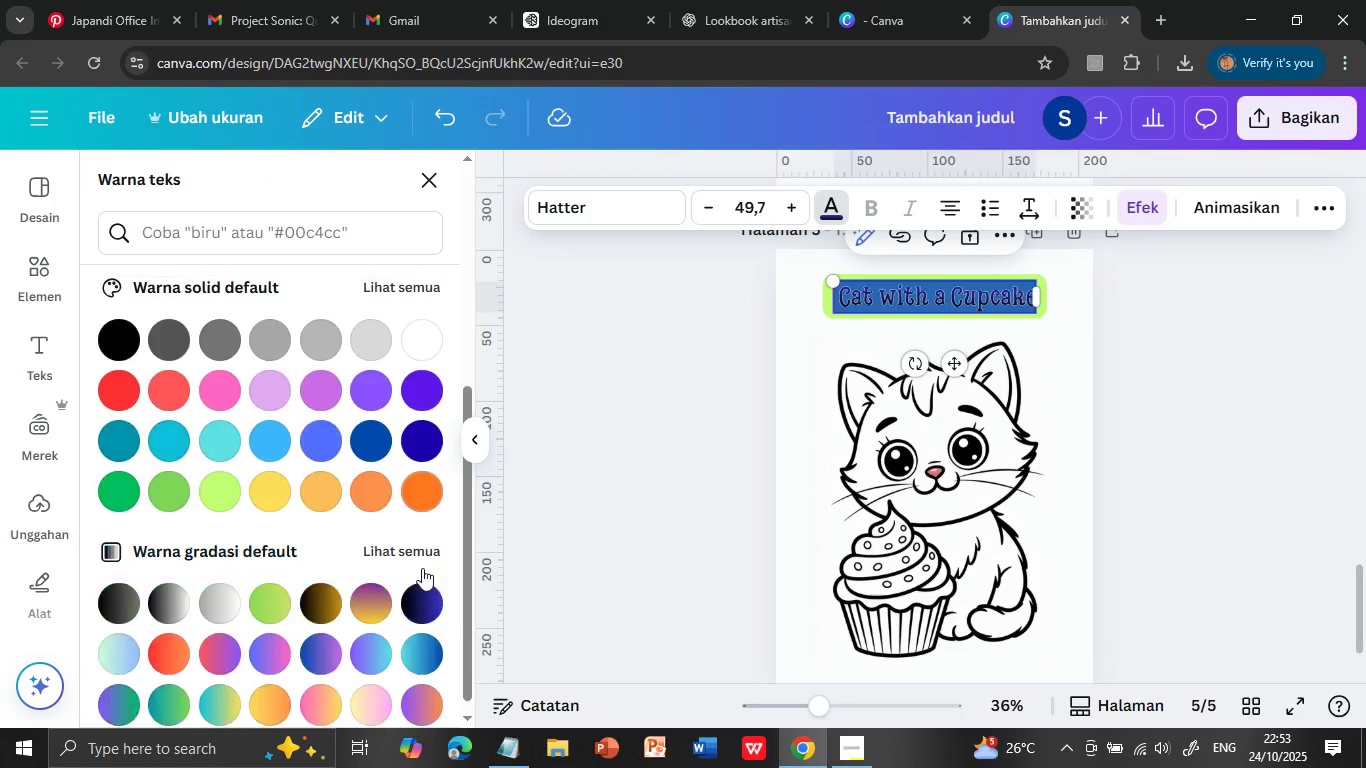 
double_click([960, 297])
 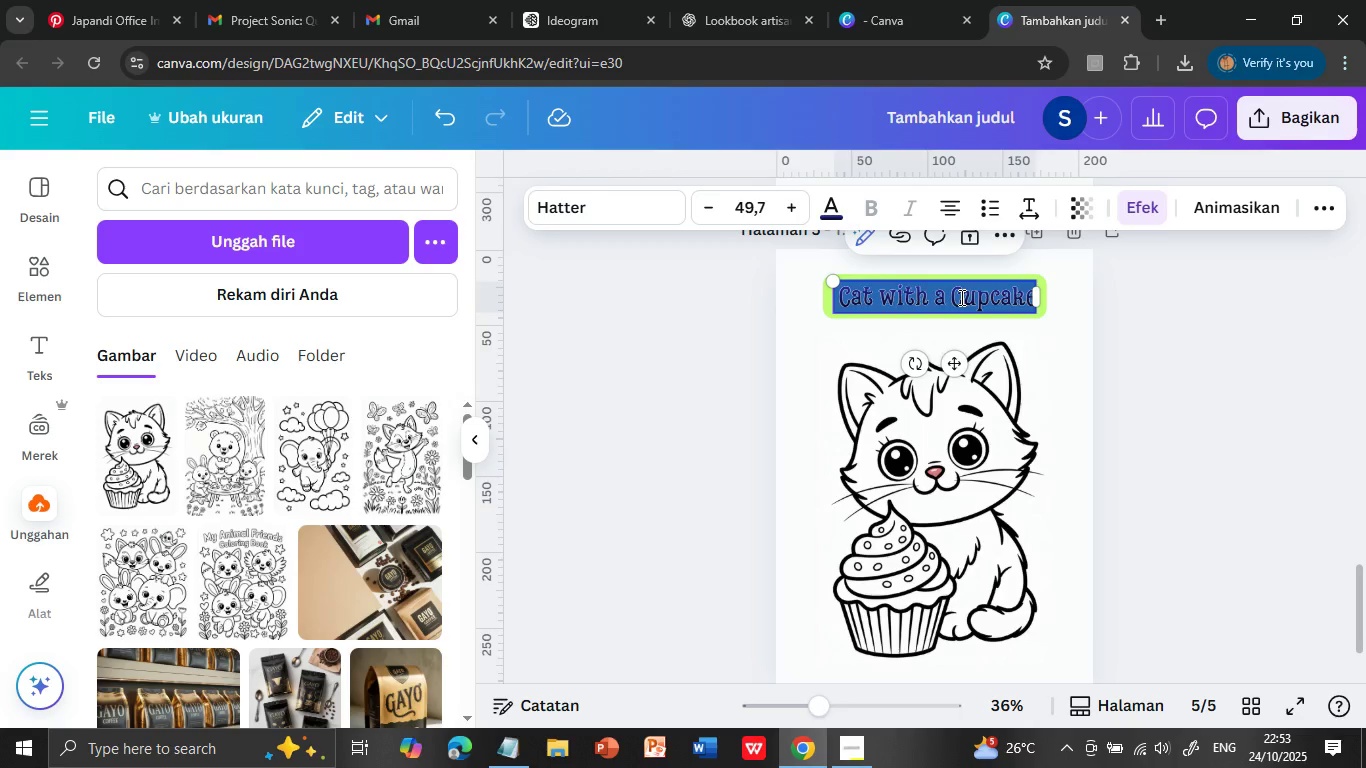 
triple_click([960, 297])
 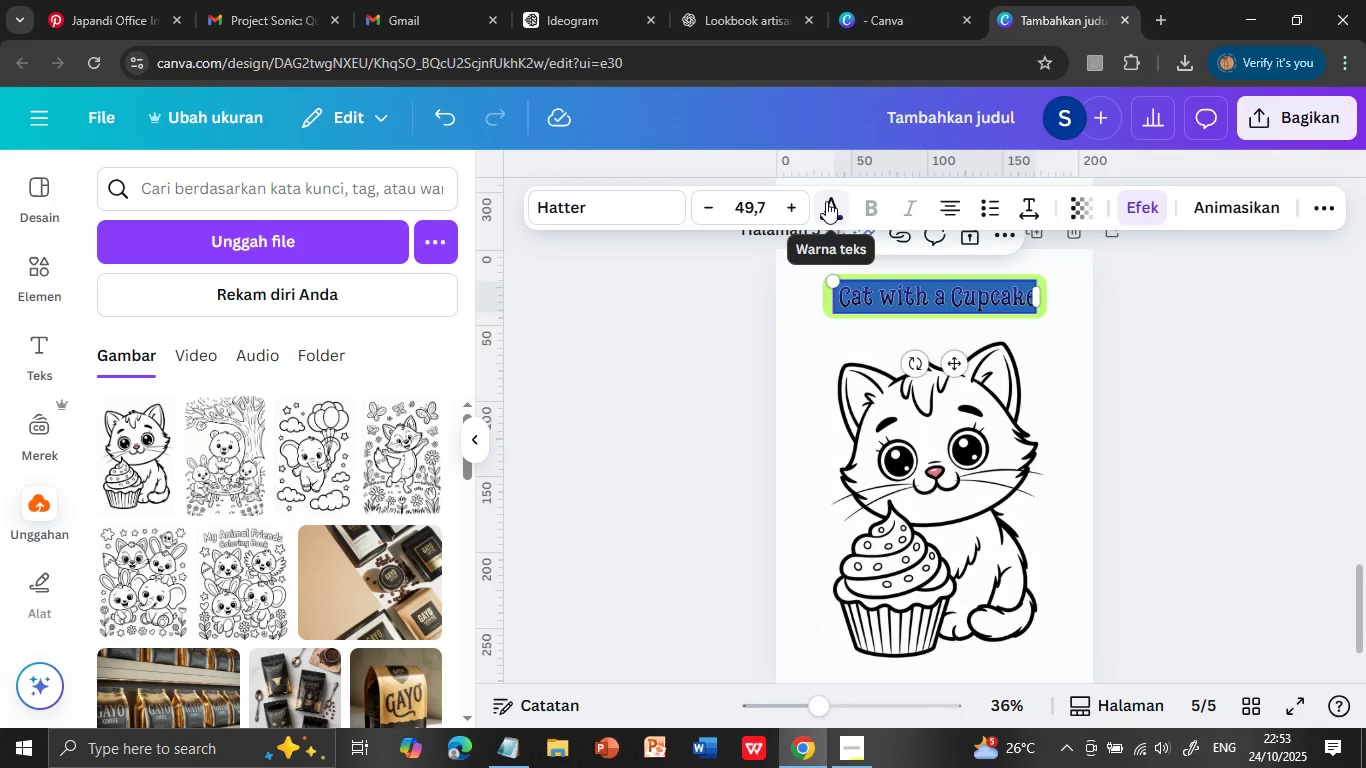 
left_click([826, 201])
 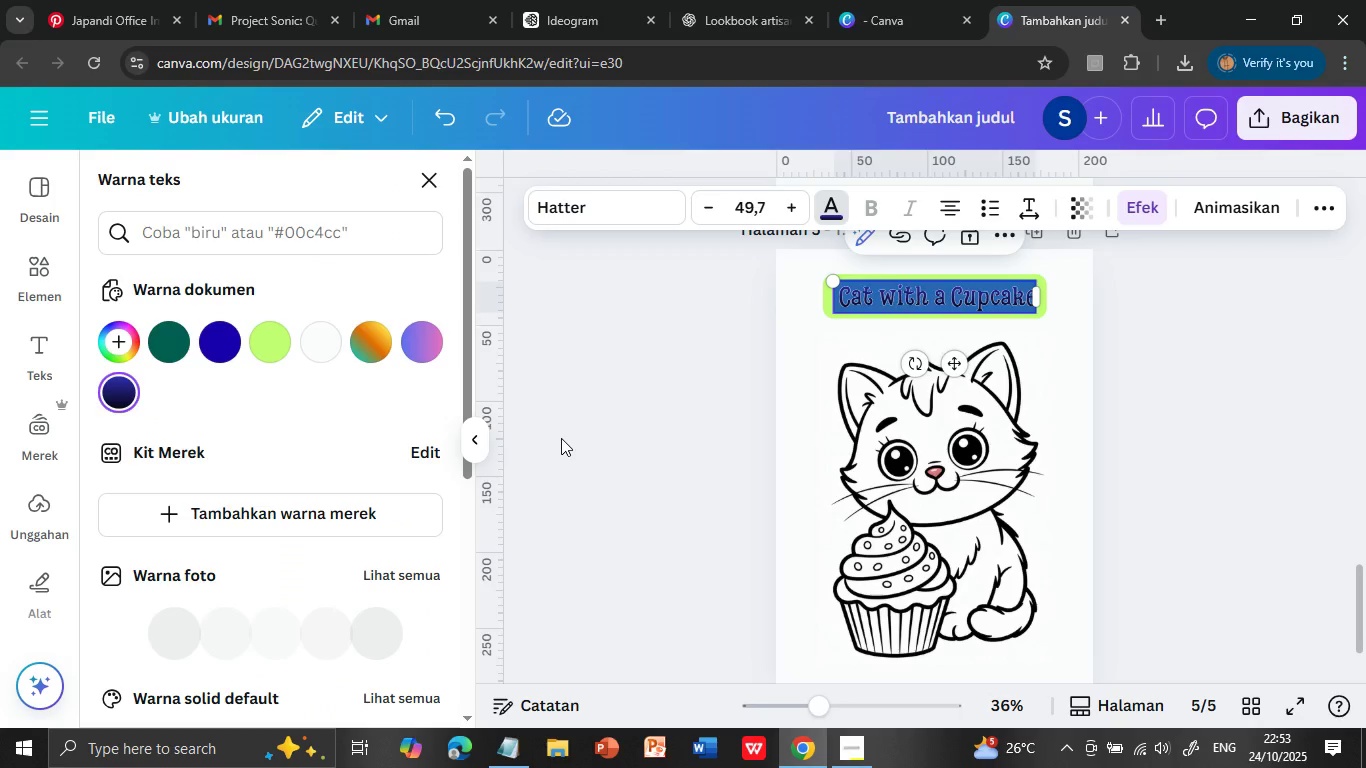 
scroll: coordinate [426, 571], scroll_direction: down, amount: 4.0
 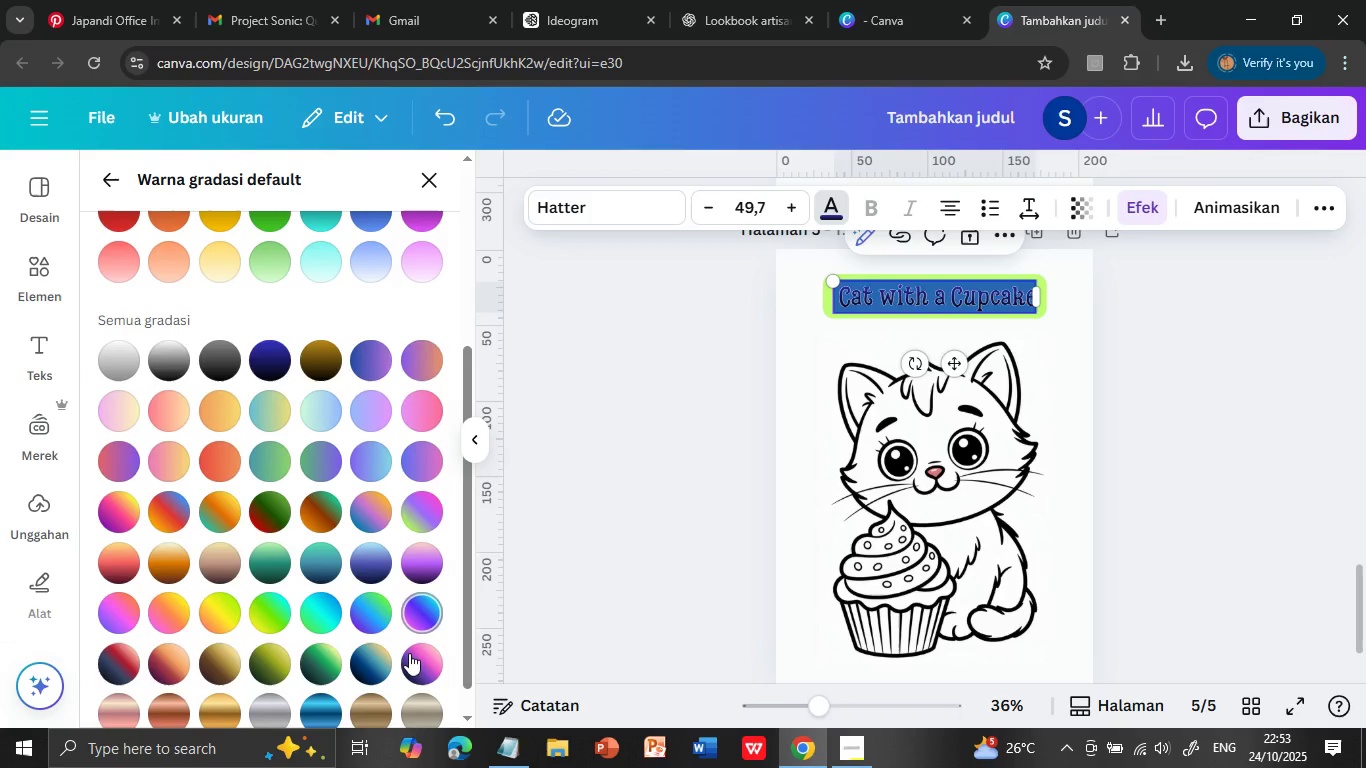 
left_click([411, 550])
 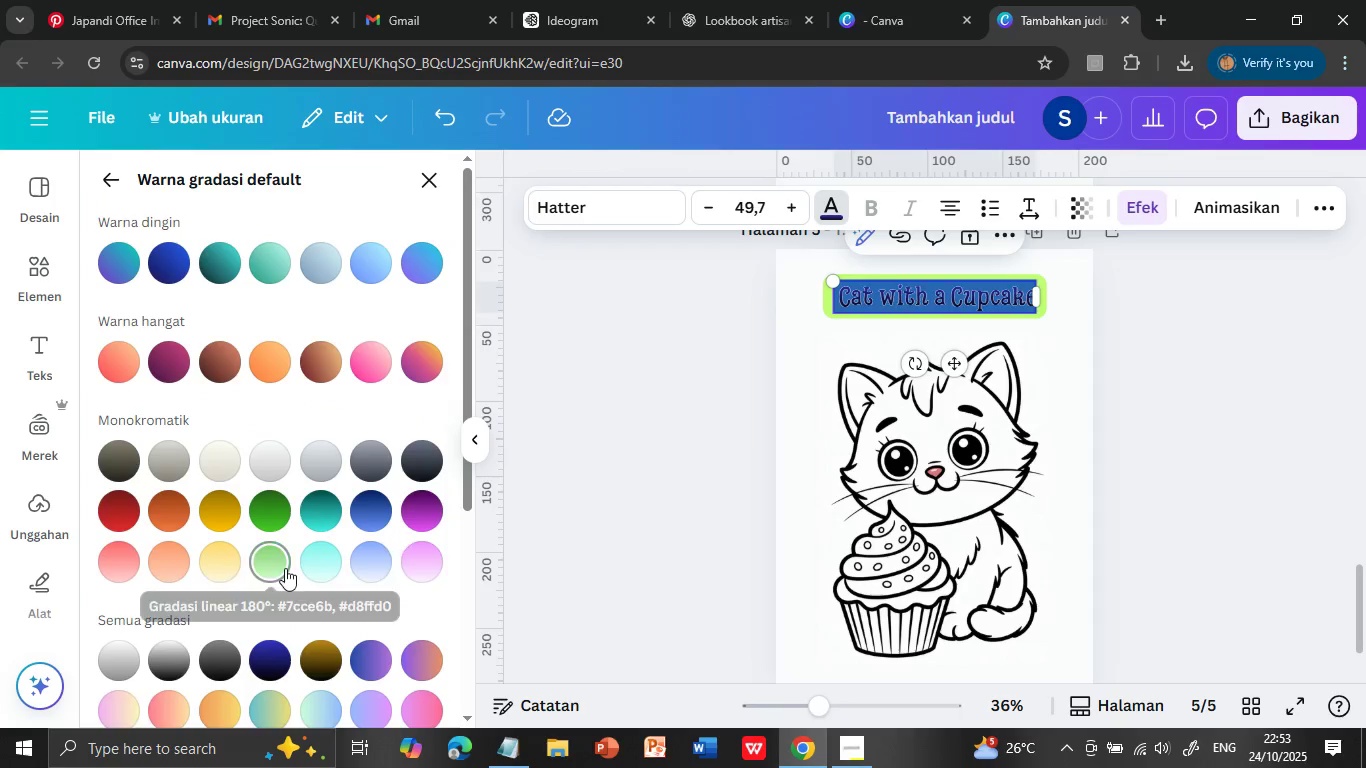 
scroll: coordinate [287, 551], scroll_direction: down, amount: 3.0
 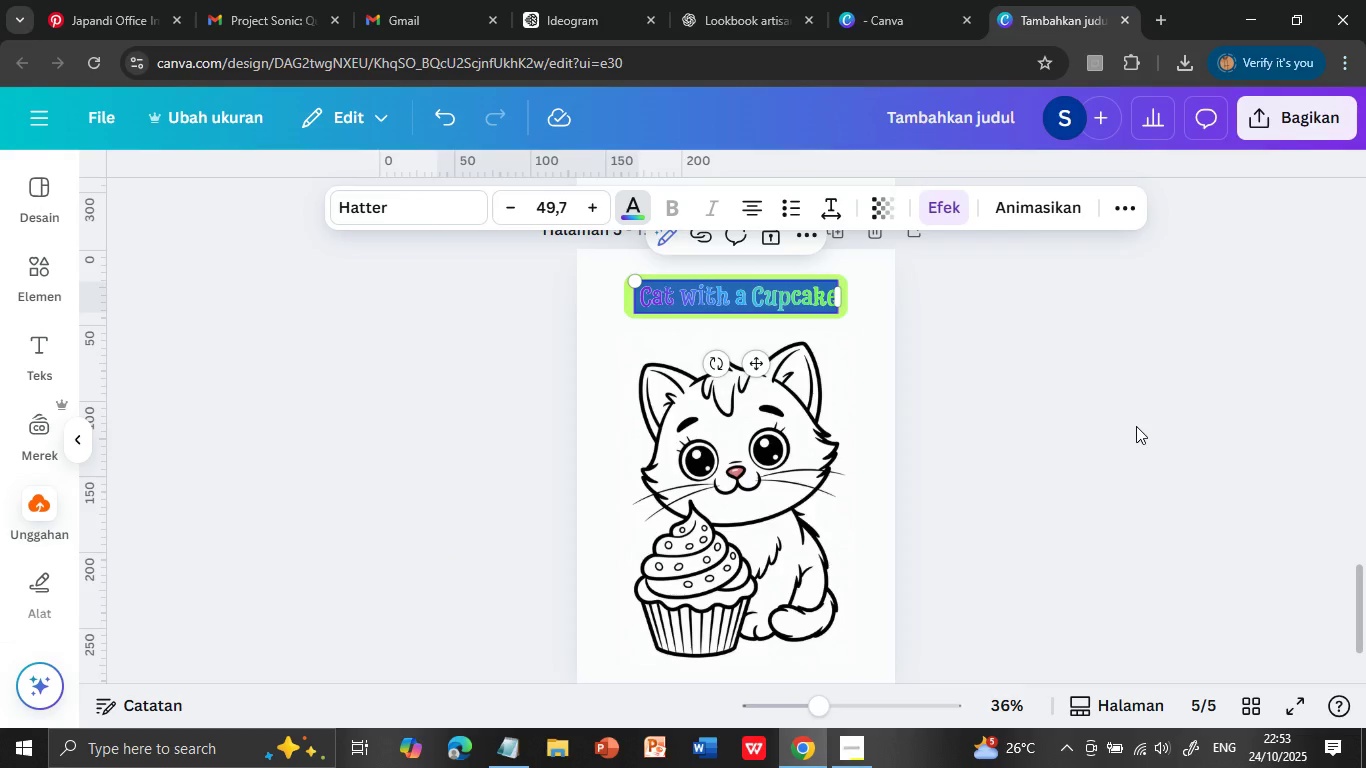 
left_click([367, 613])
 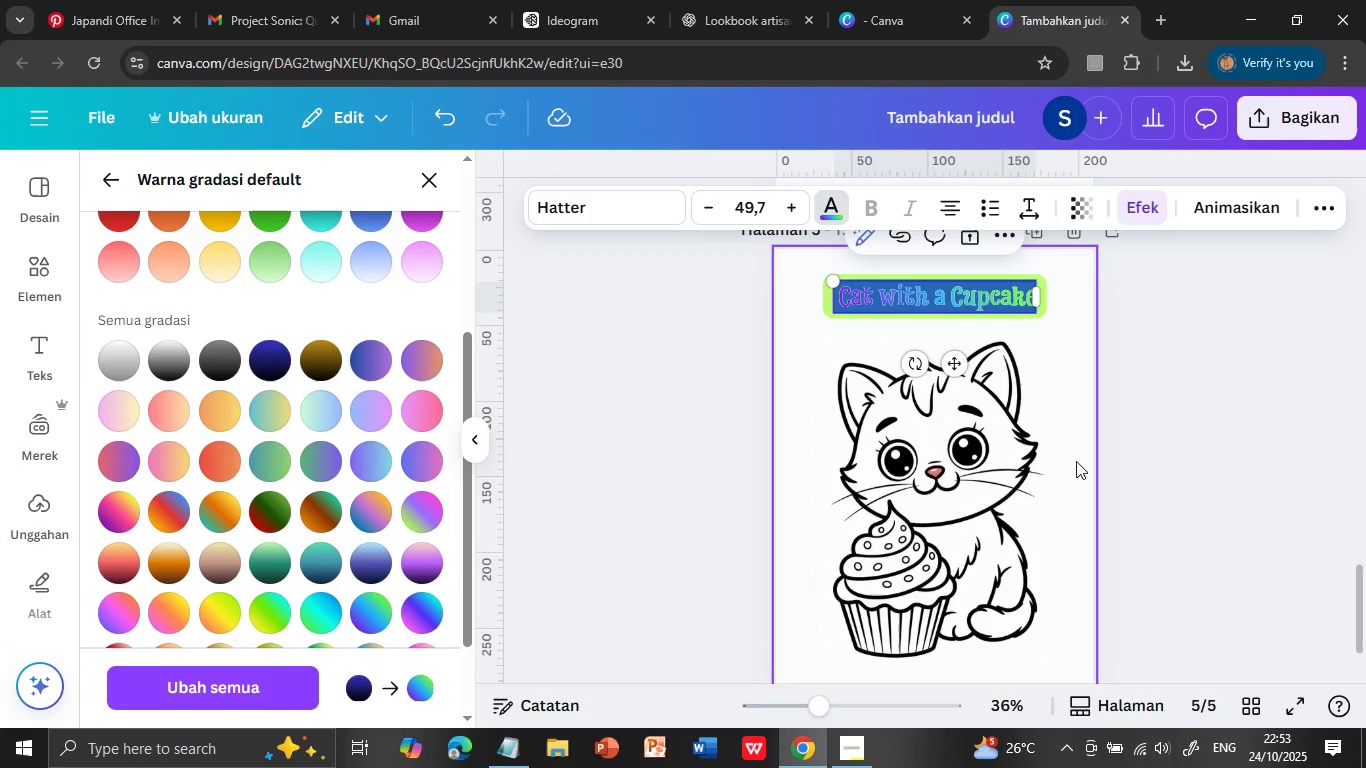 
left_click([1146, 445])
 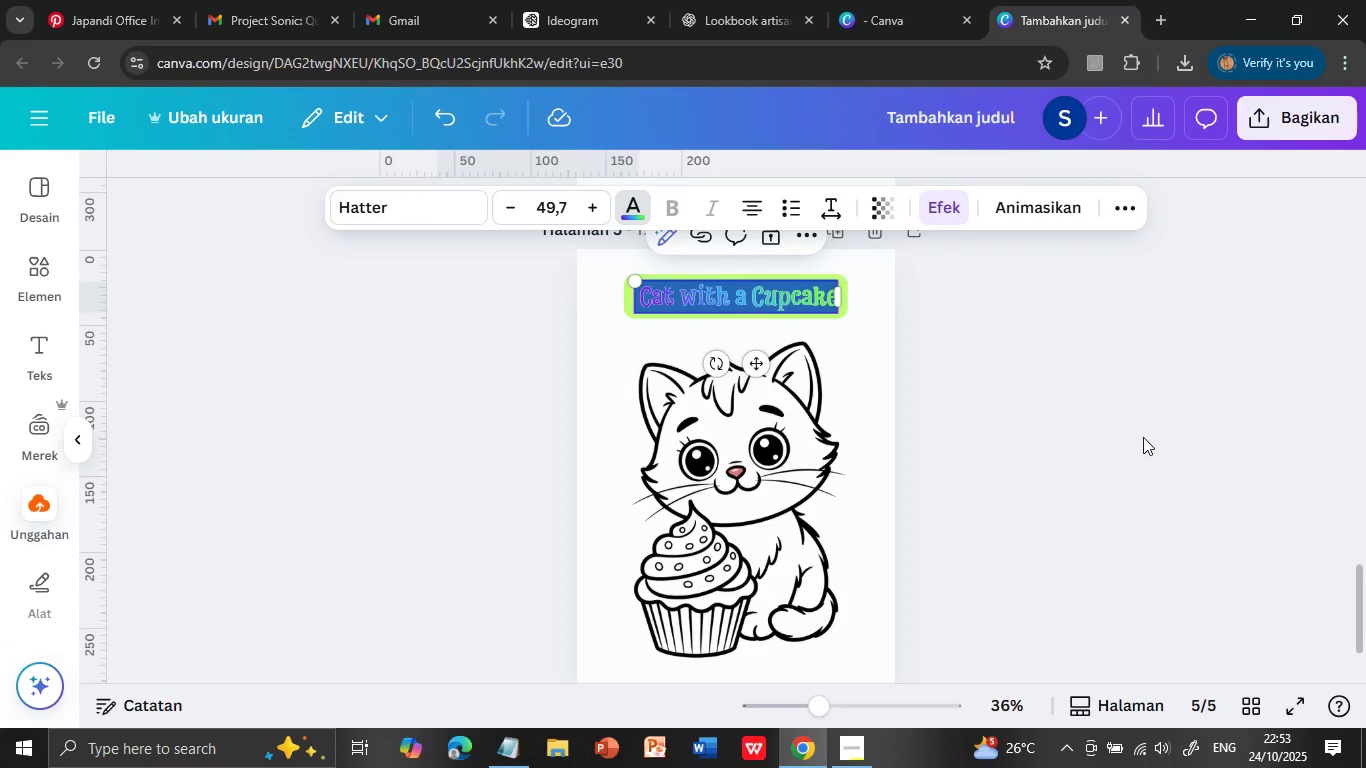 
left_click([1136, 426])
 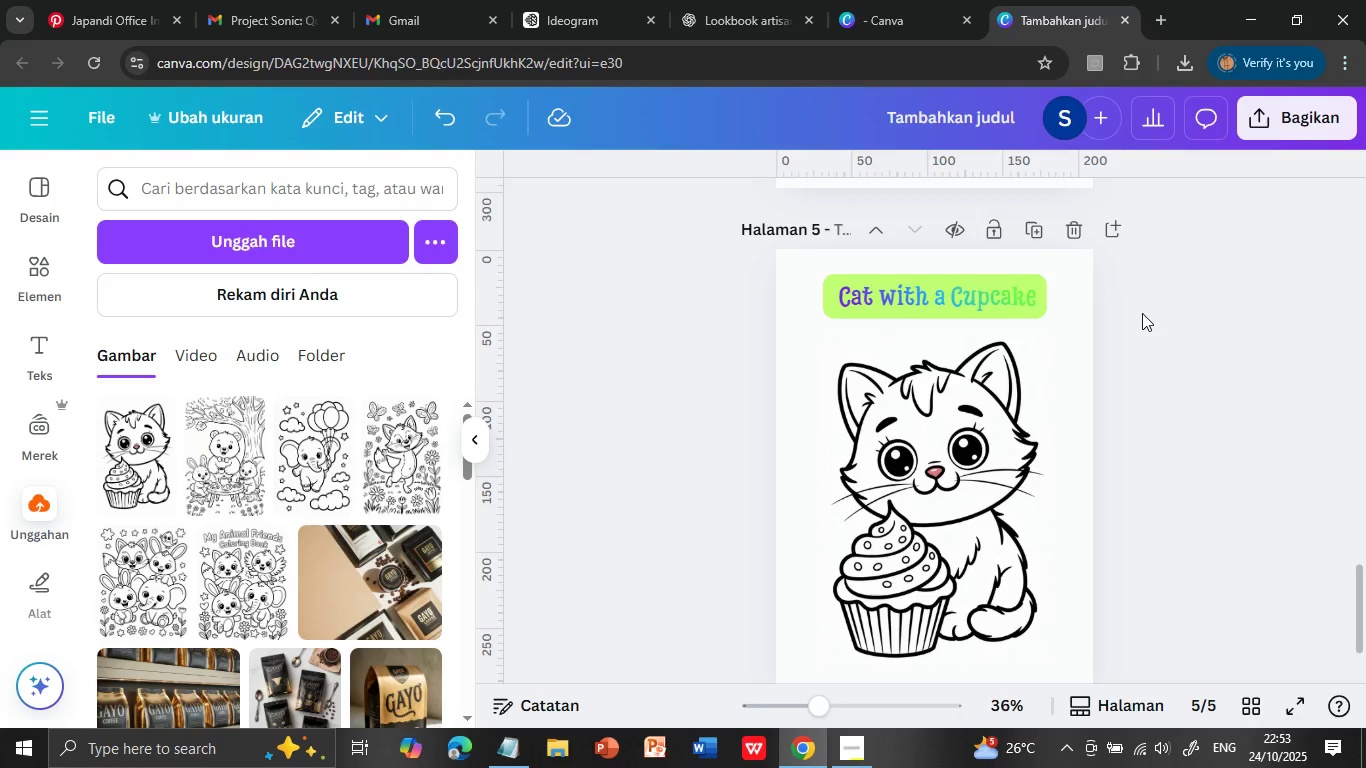 
left_click([1042, 232])
 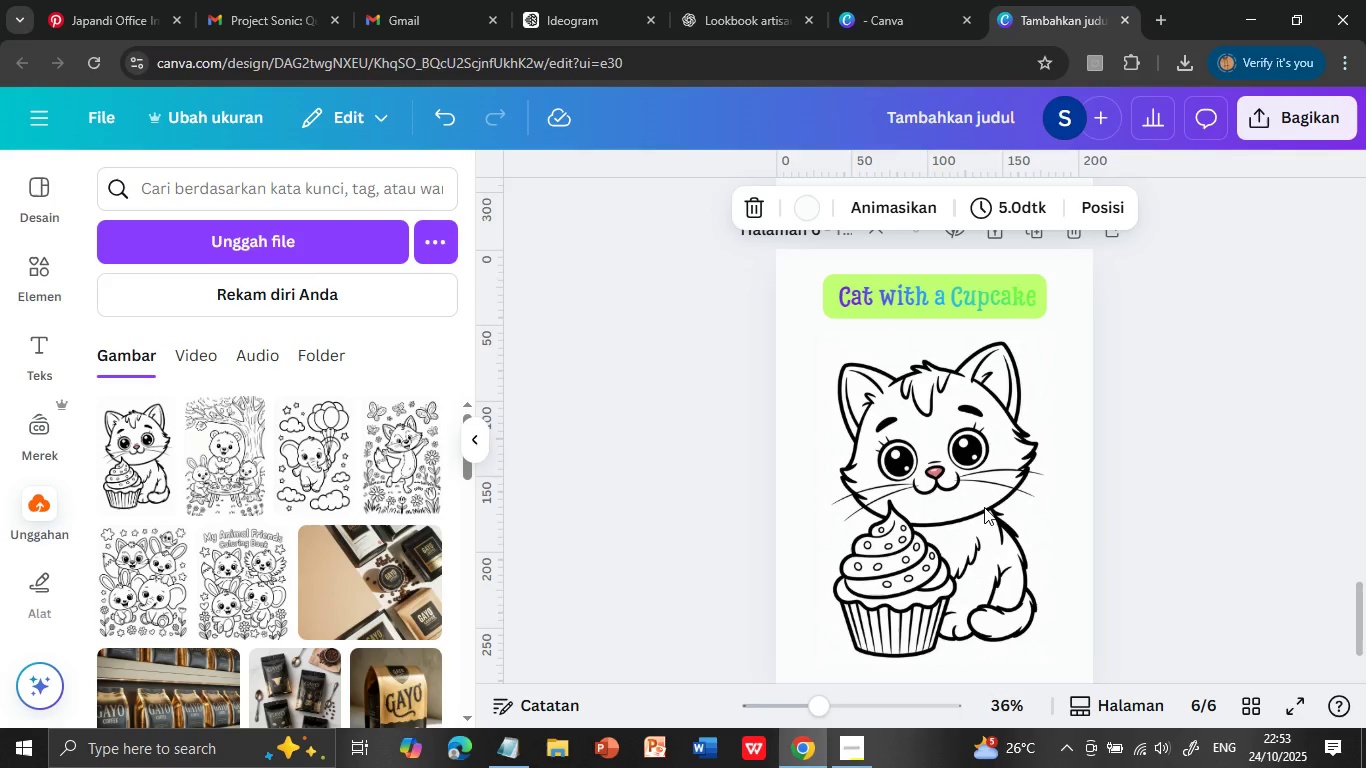 
wait(7.02)
 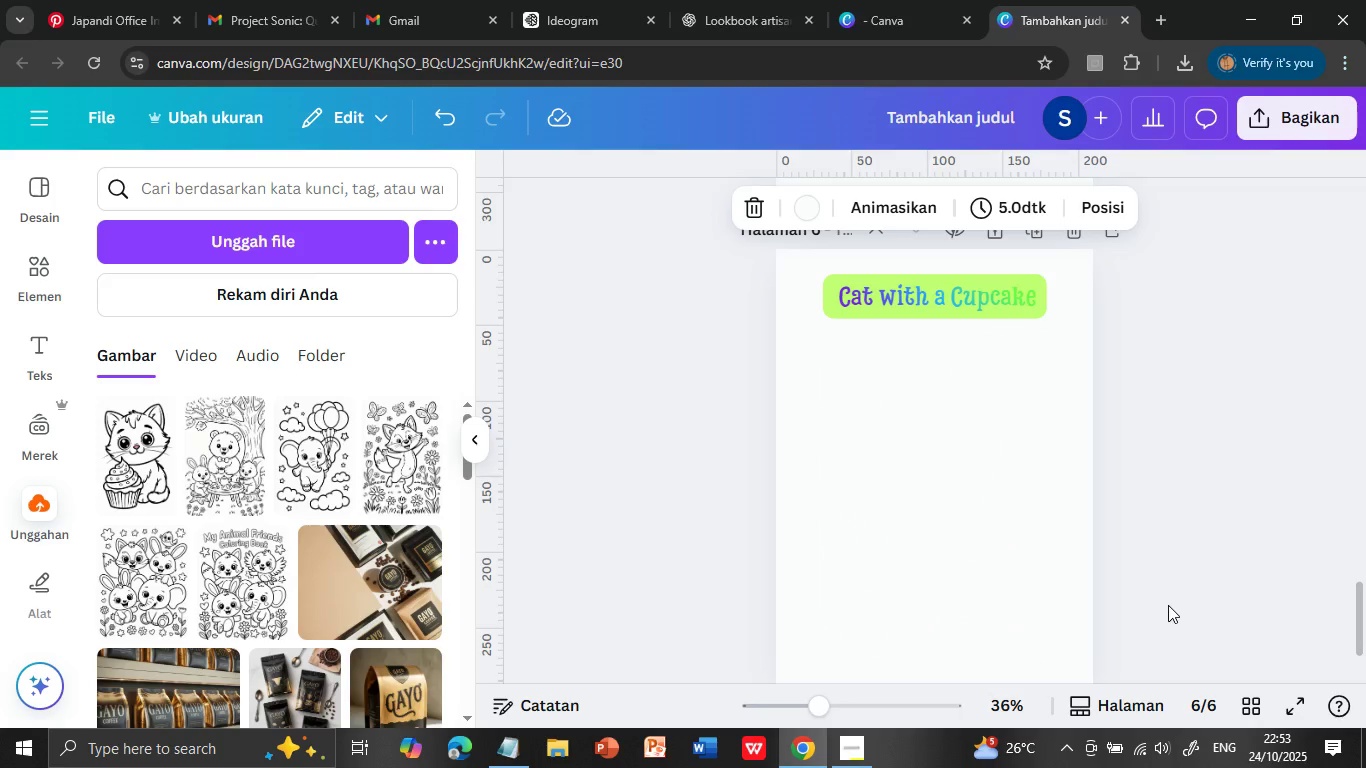 
left_click([939, 509])
 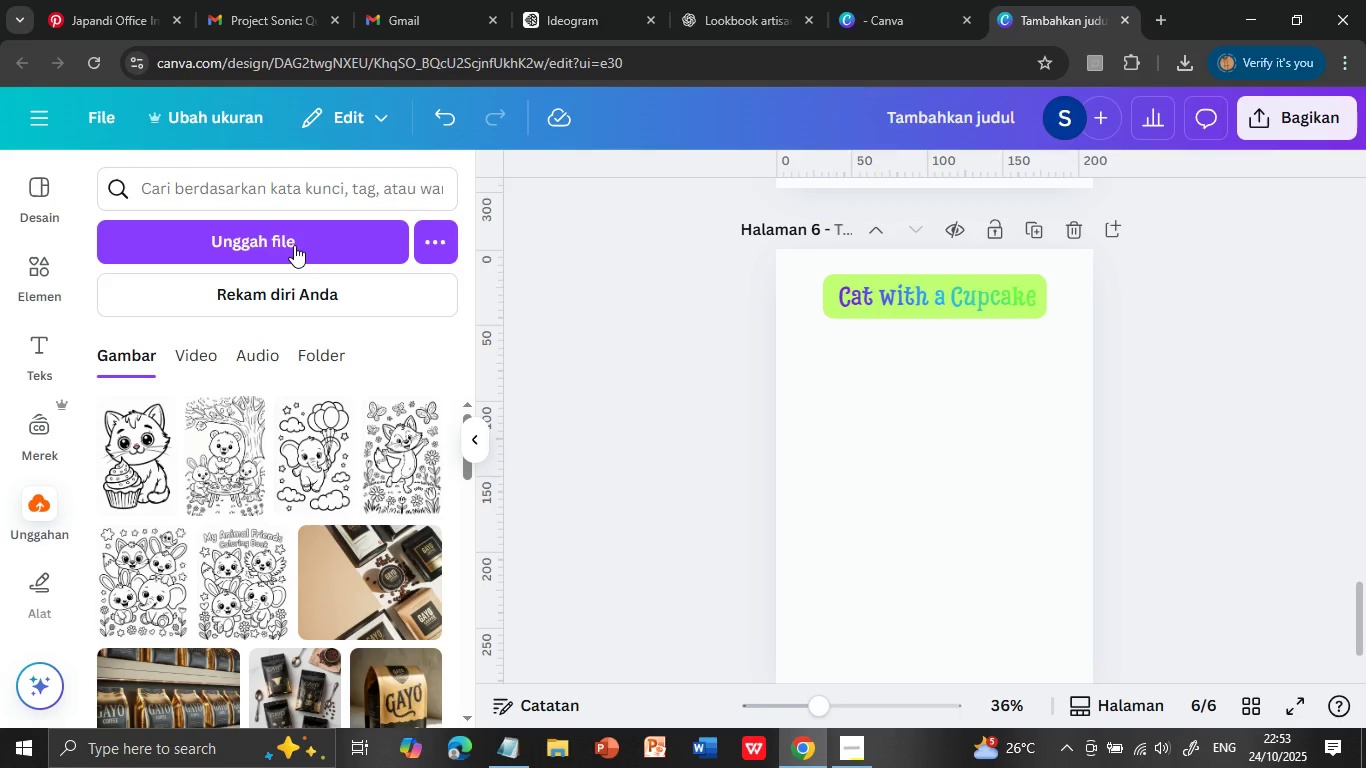 
wait(5.3)
 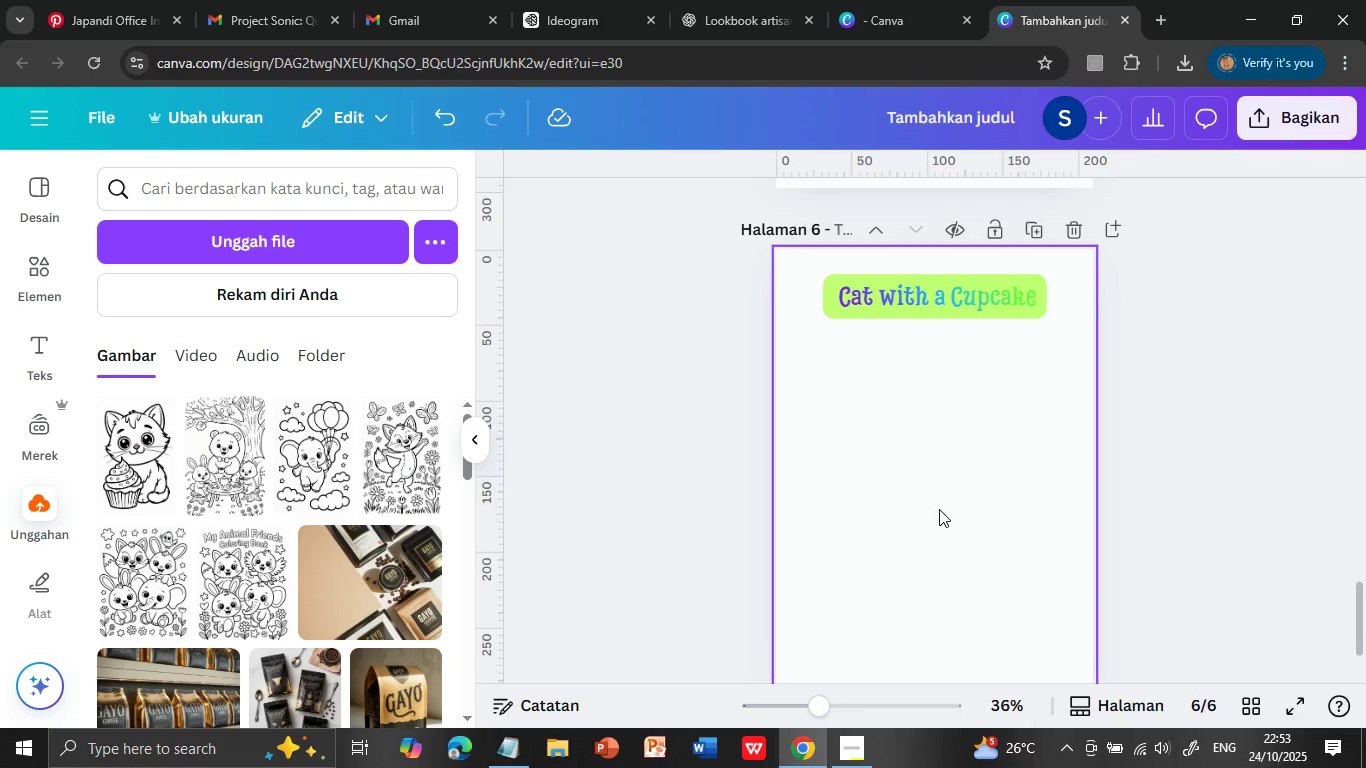 
left_click([506, 746])
 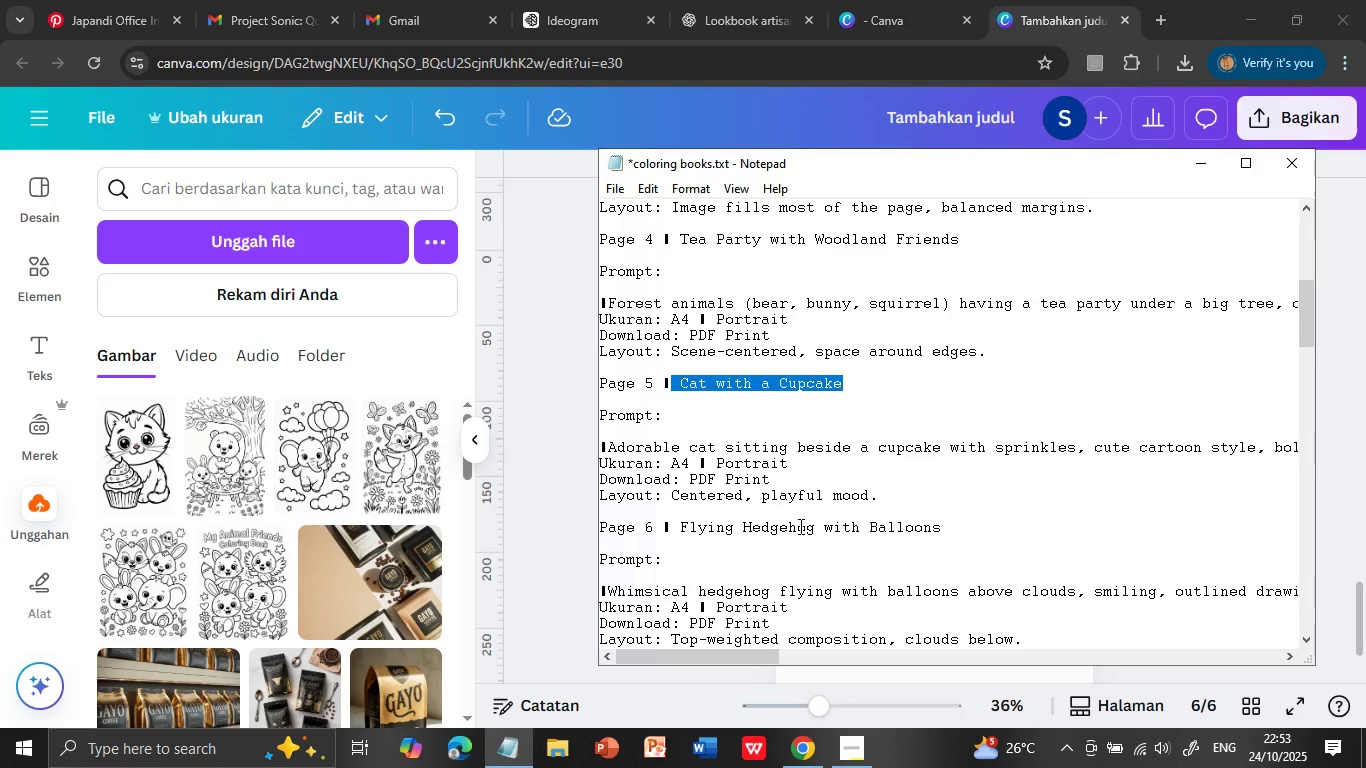 
scroll: coordinate [800, 526], scroll_direction: down, amount: 3.0
 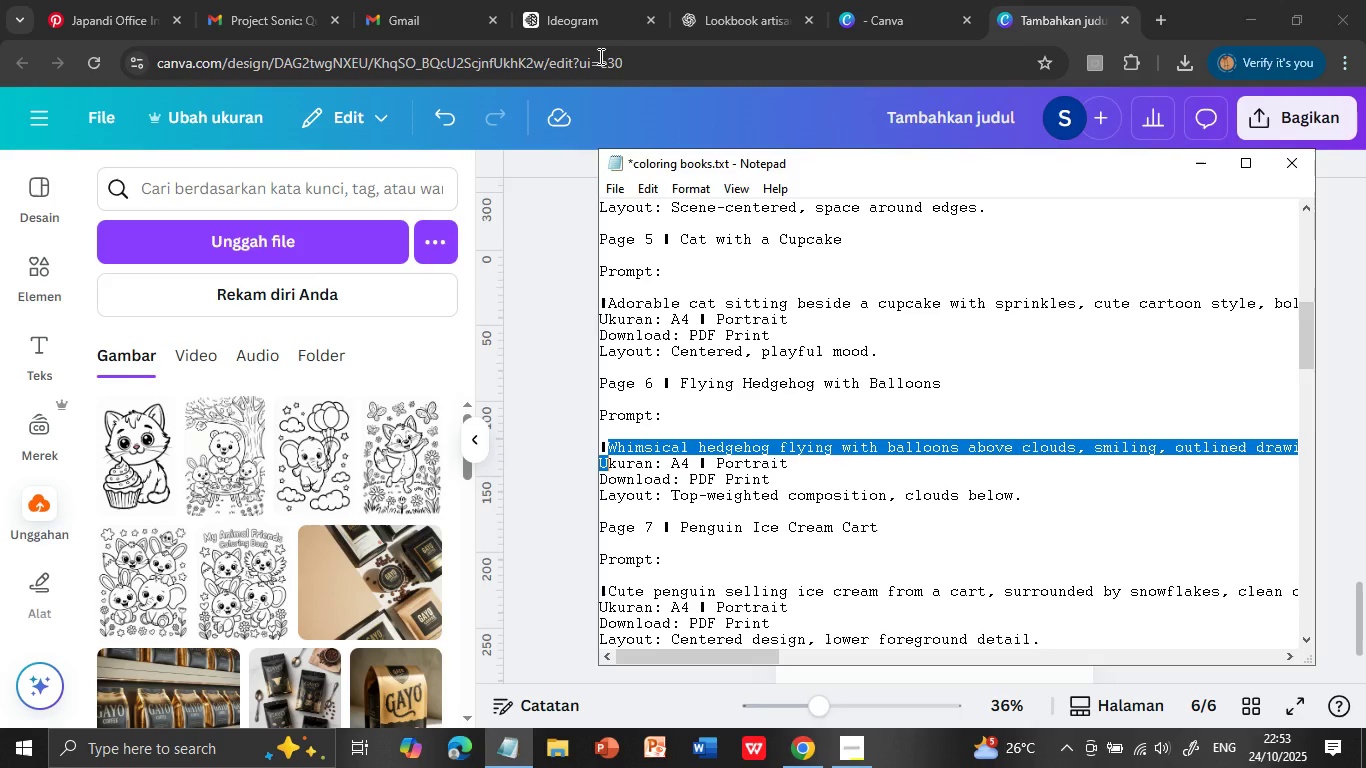 
key(Shift+ArrowDown)
 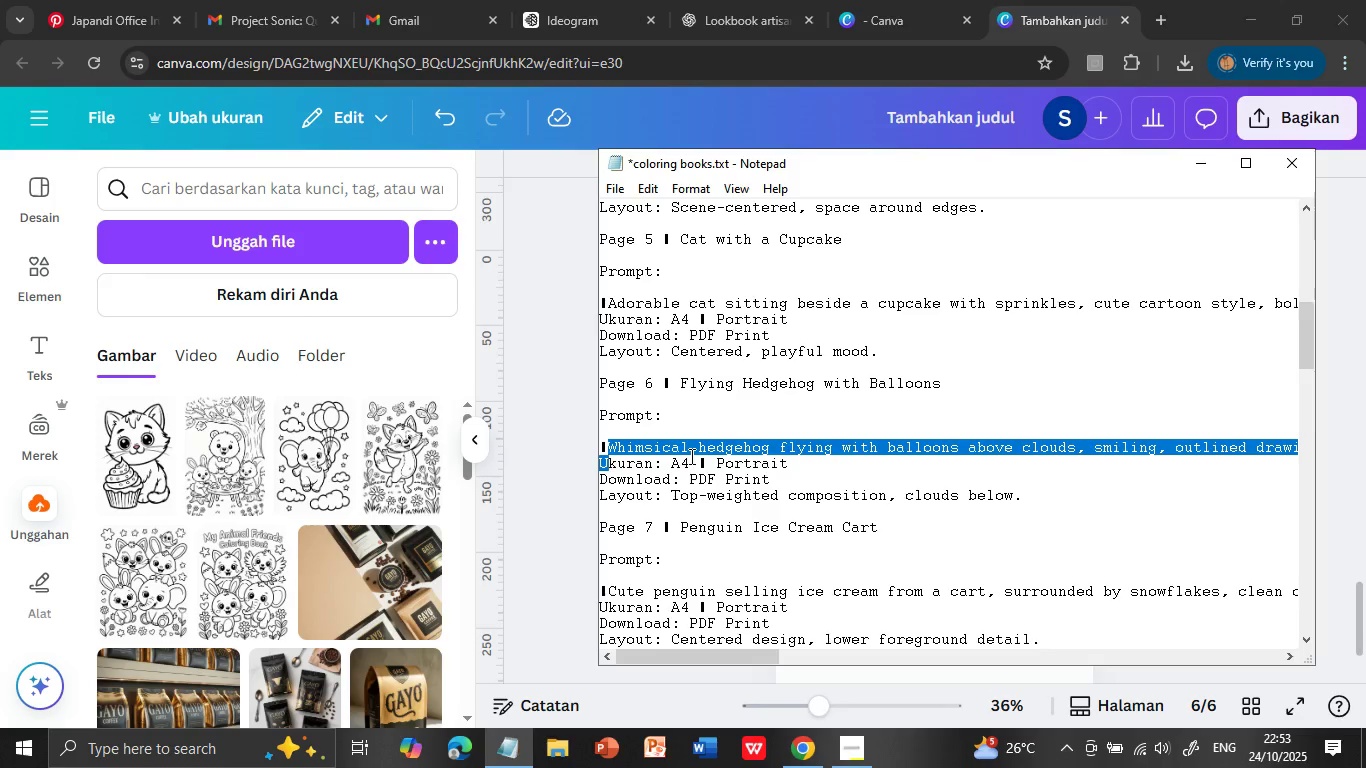 
key(Control+C)
 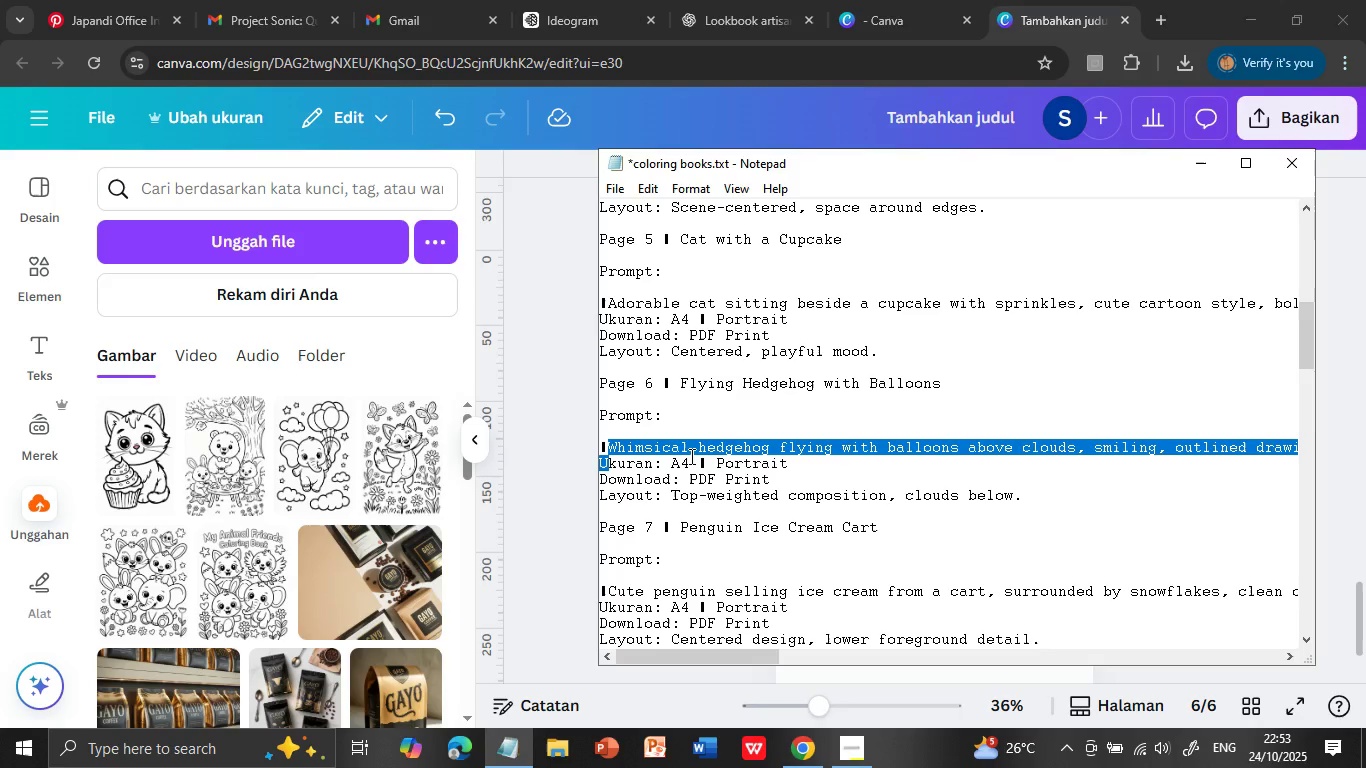 
left_click([570, 11])
 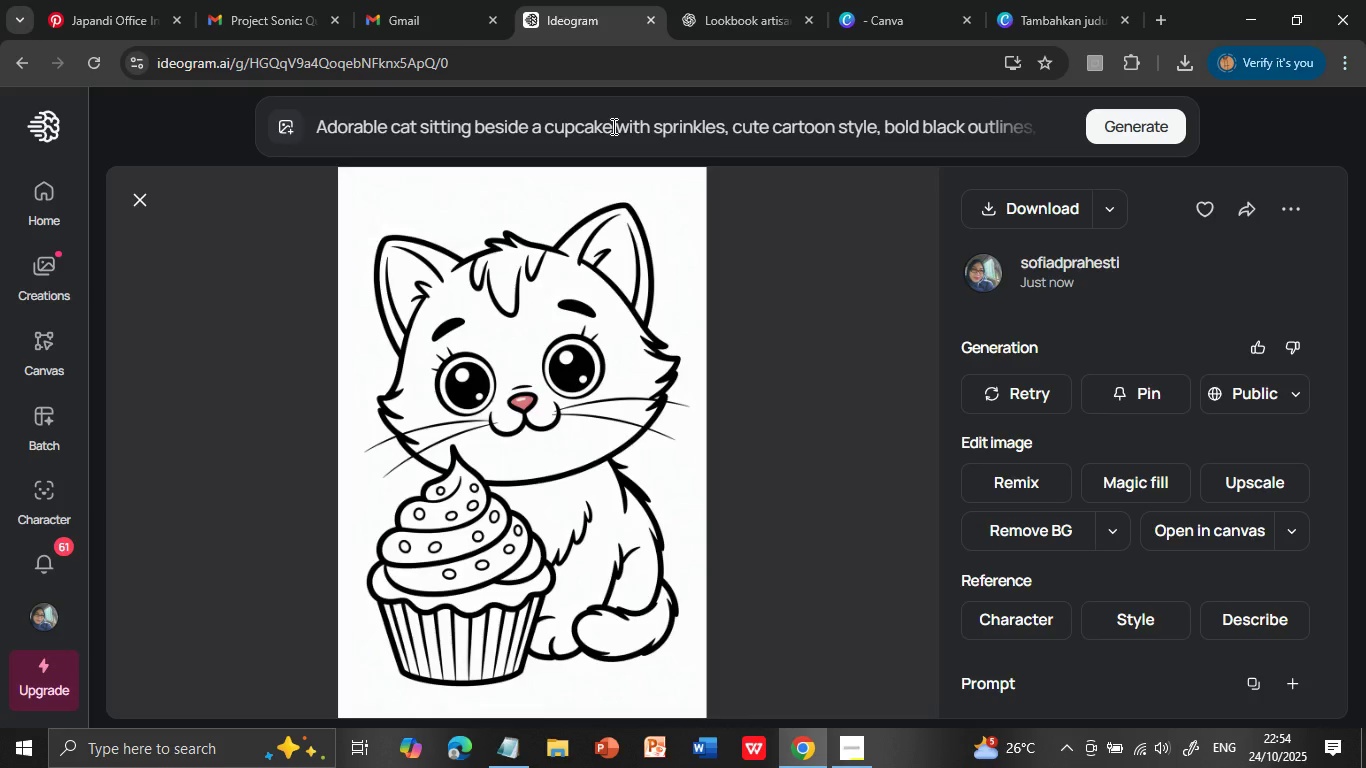 
double_click([612, 126])
 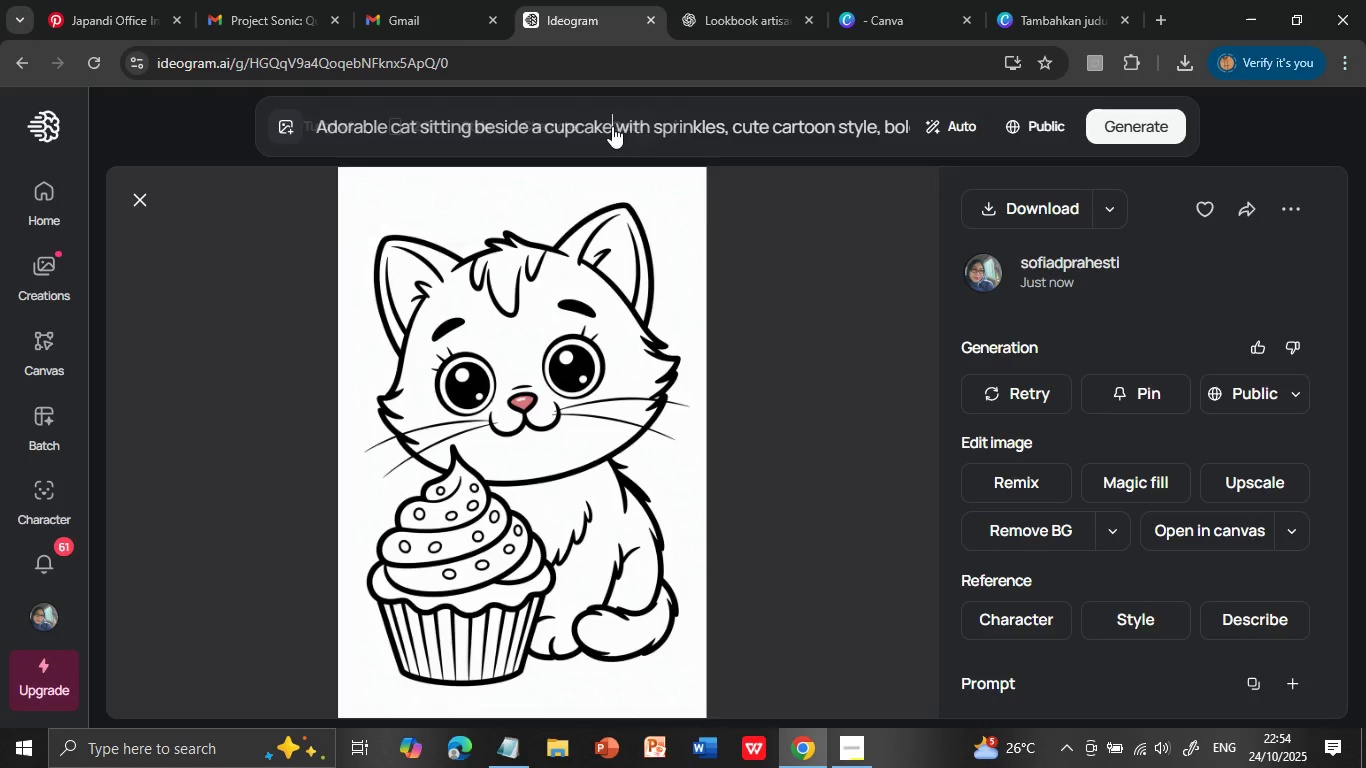 
triple_click([612, 126])
 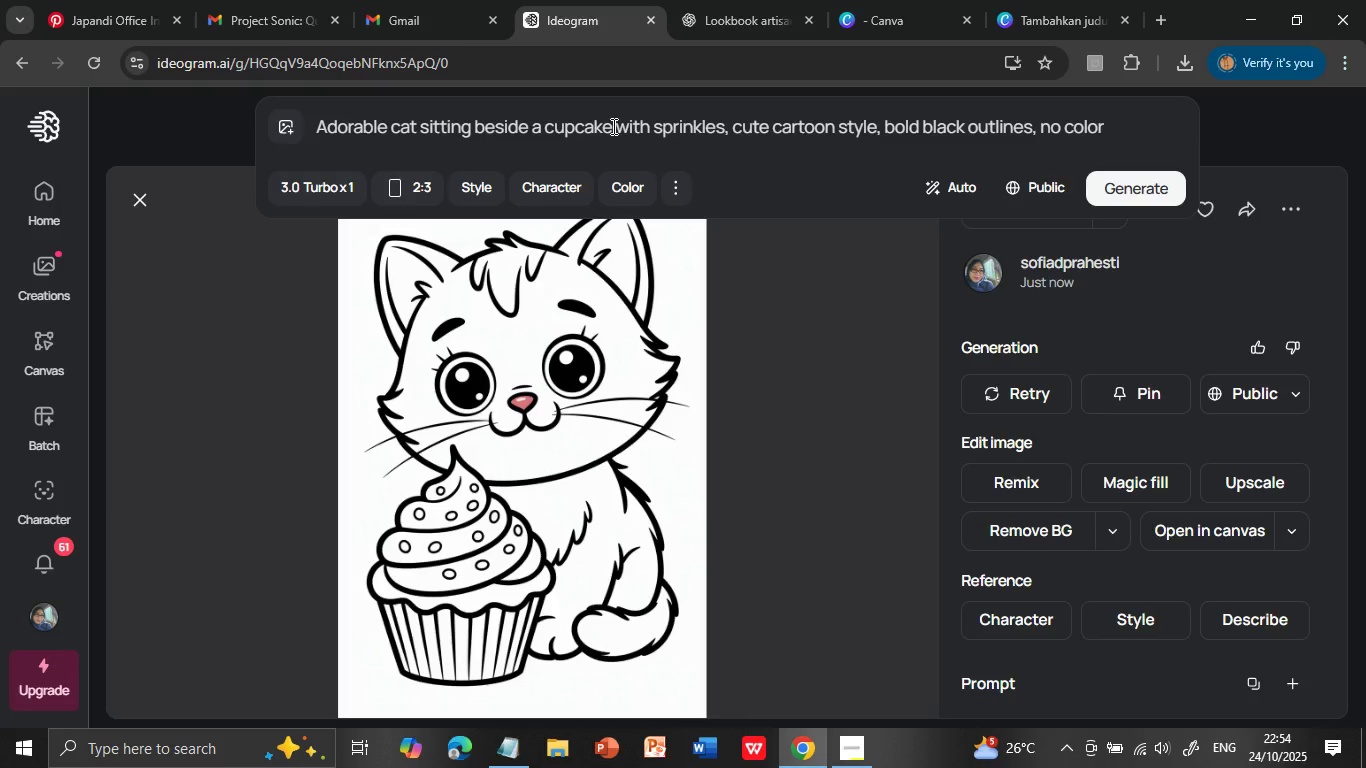 
double_click([612, 126])
 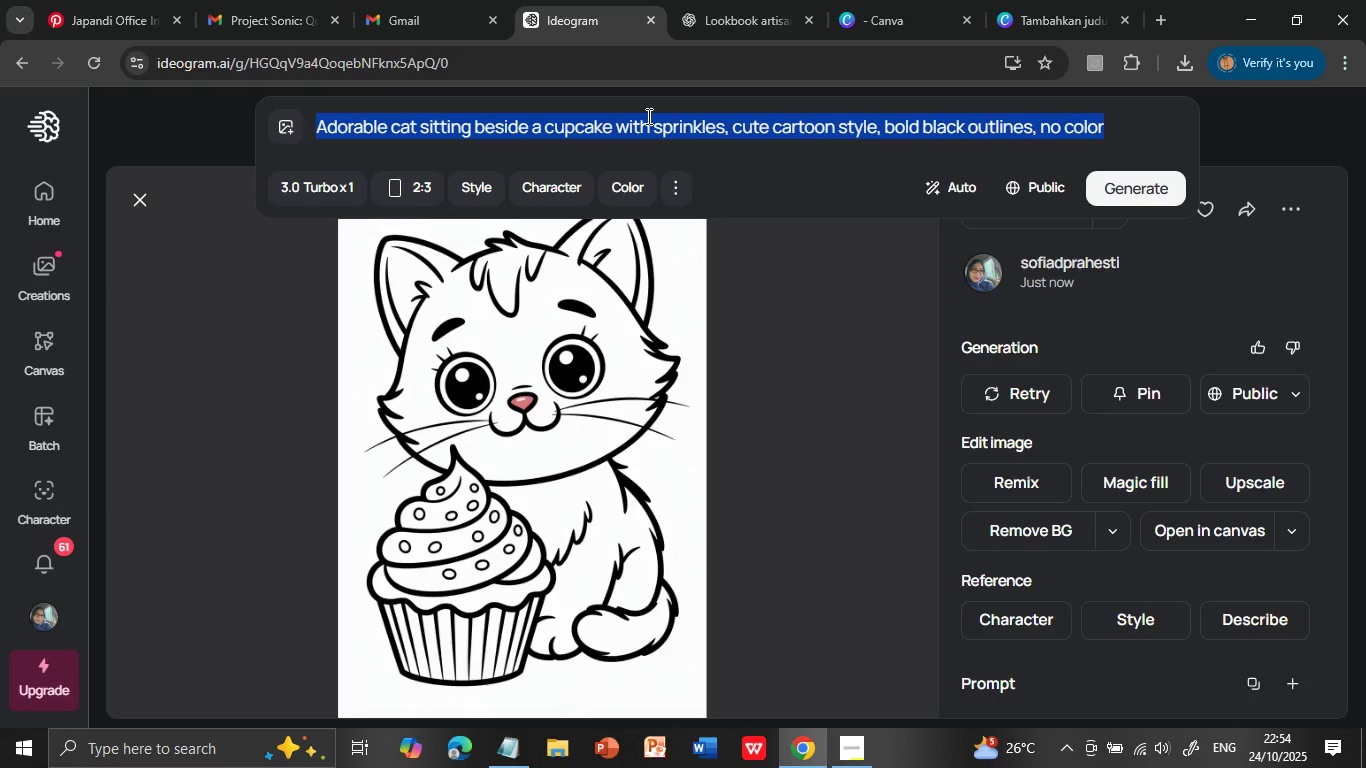 
triple_click([612, 126])
 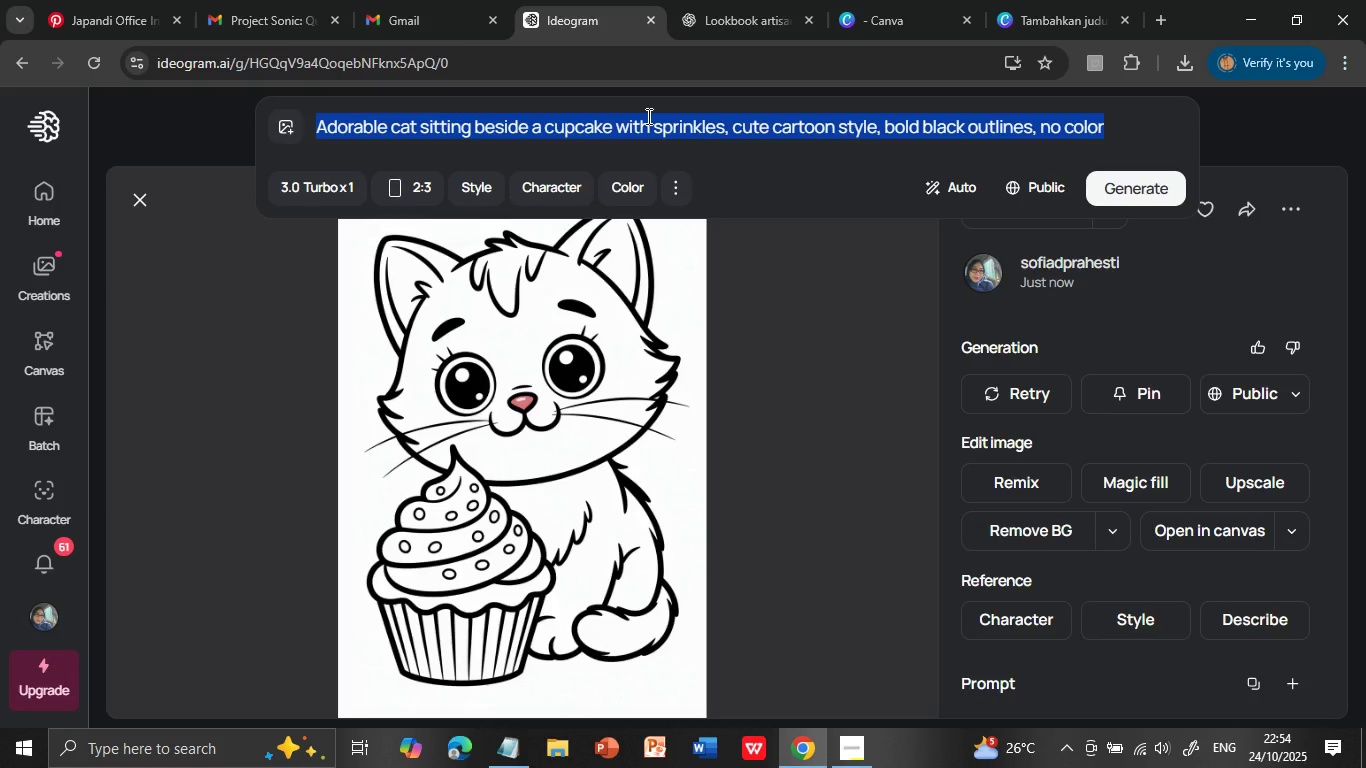 
key(Control+ControlLeft)
 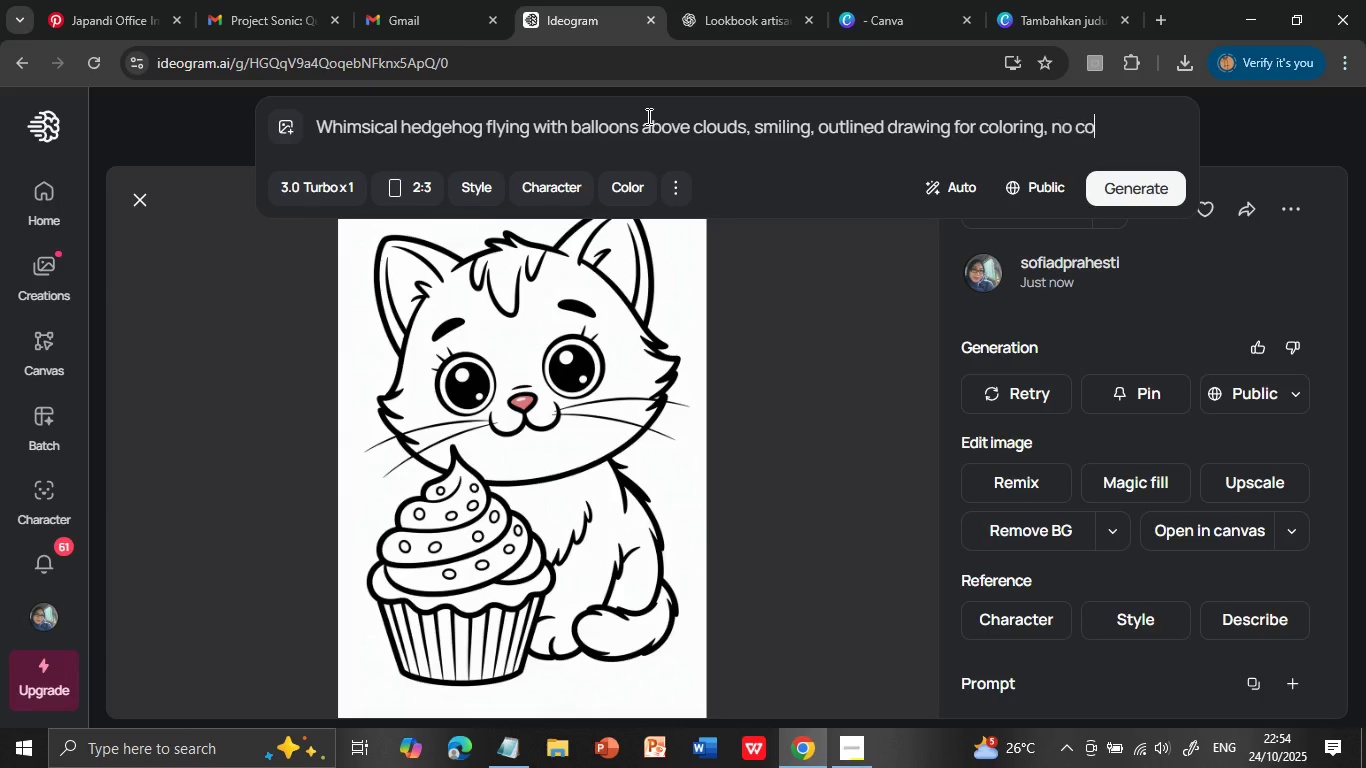 
key(Backspace)
key(Backspace)
key(Backspace)
key(Backspace)
type(,OCOLR)
 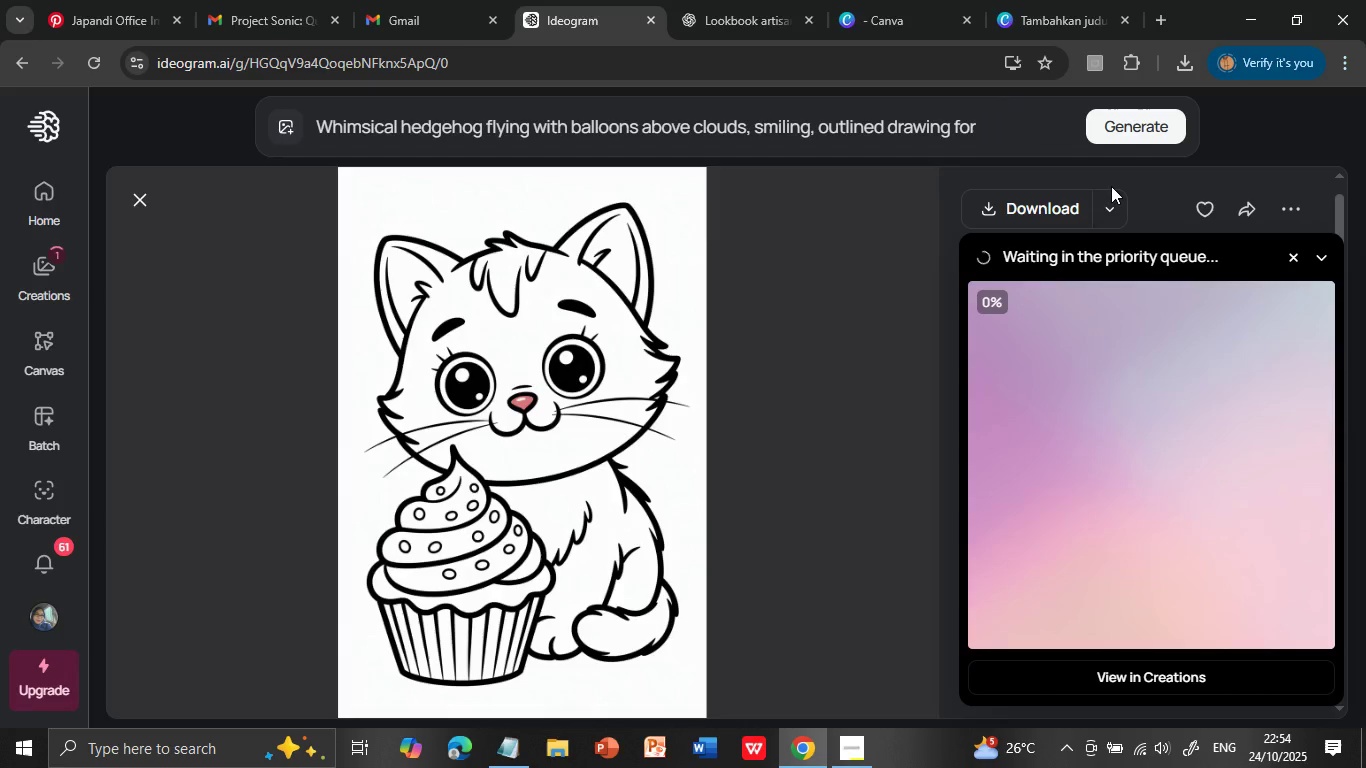 
hold_key(key=Space, duration=0.77)
 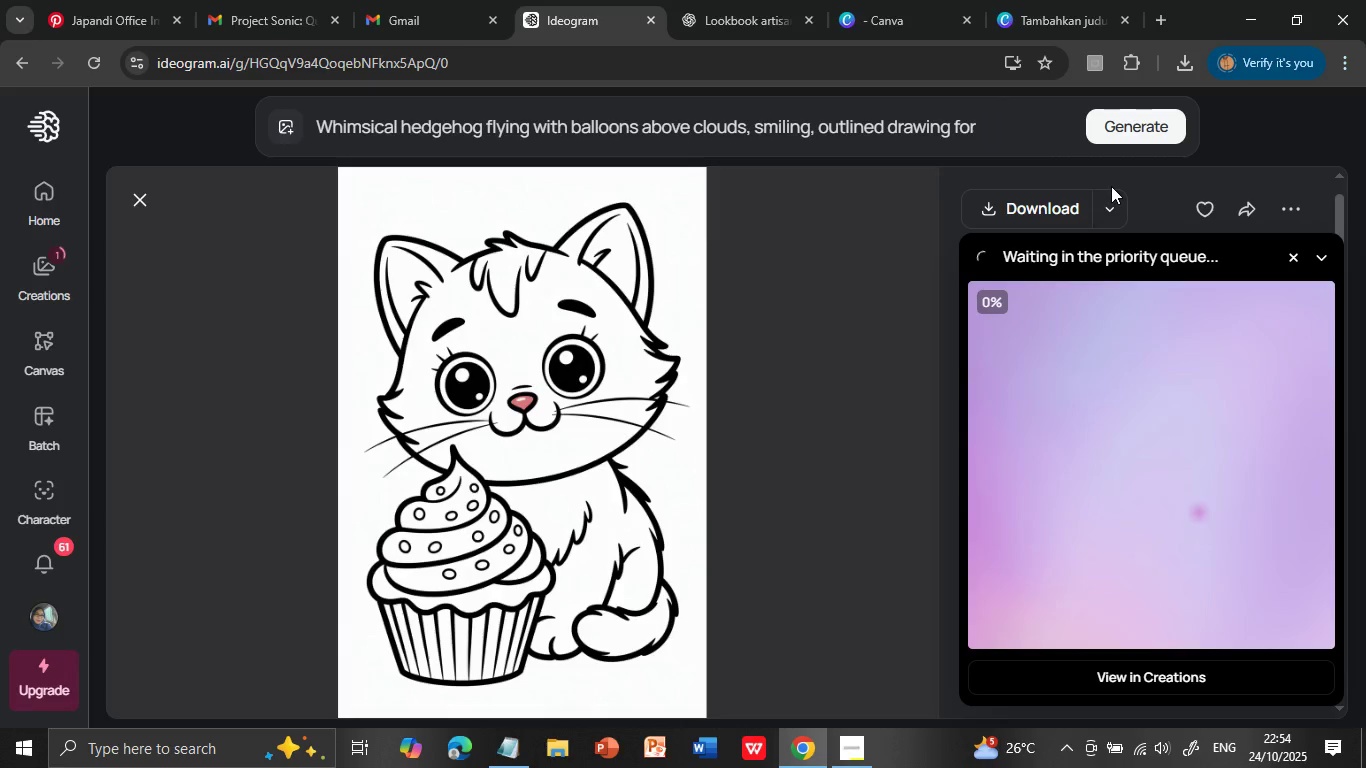 
left_click([1111, 186])
 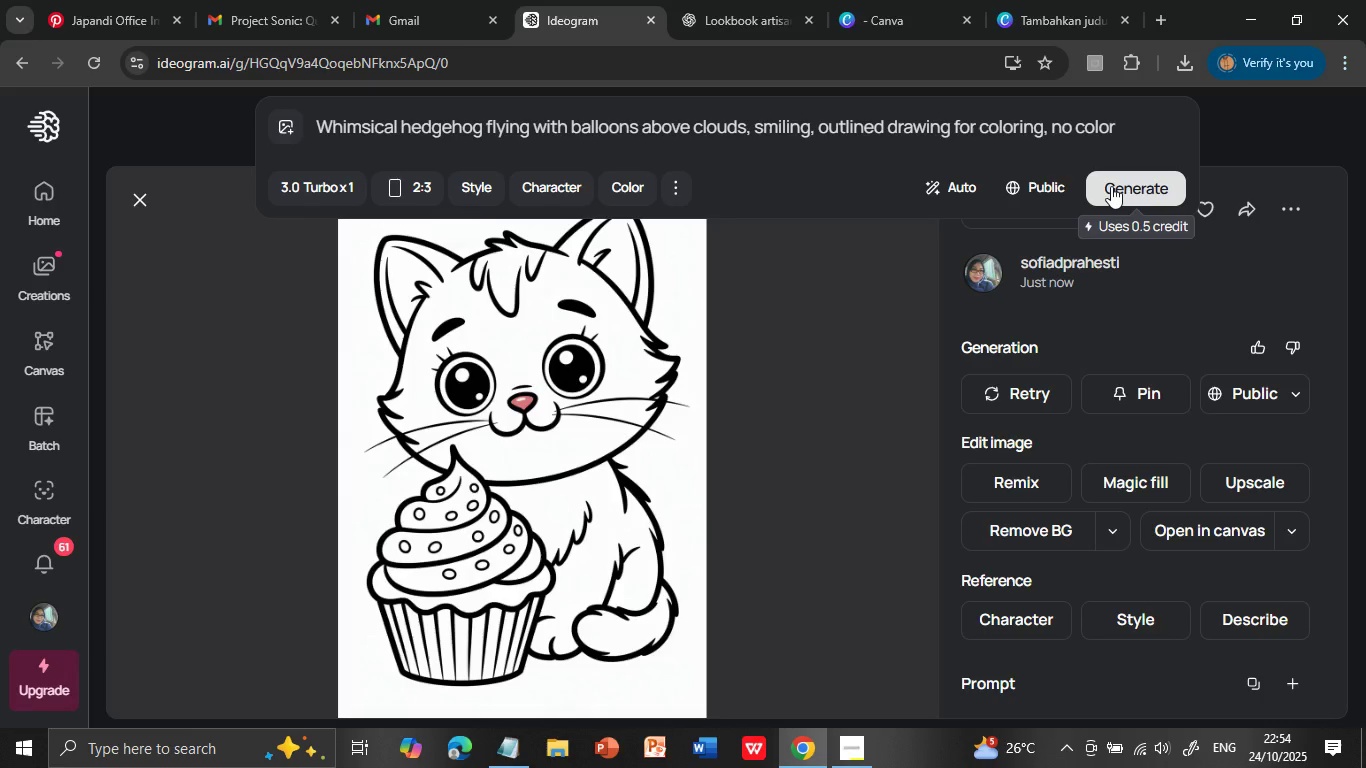 
wait(23.49)
 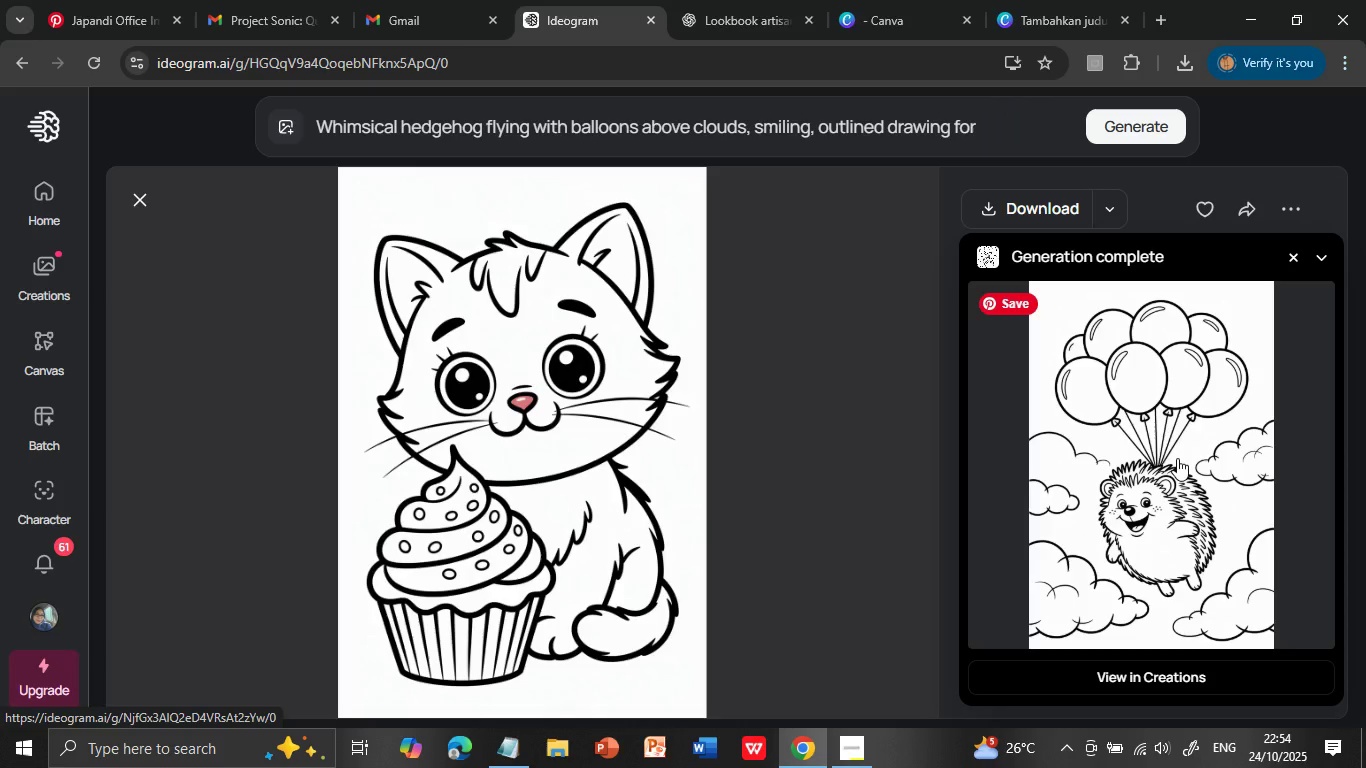 
left_click([1177, 458])
 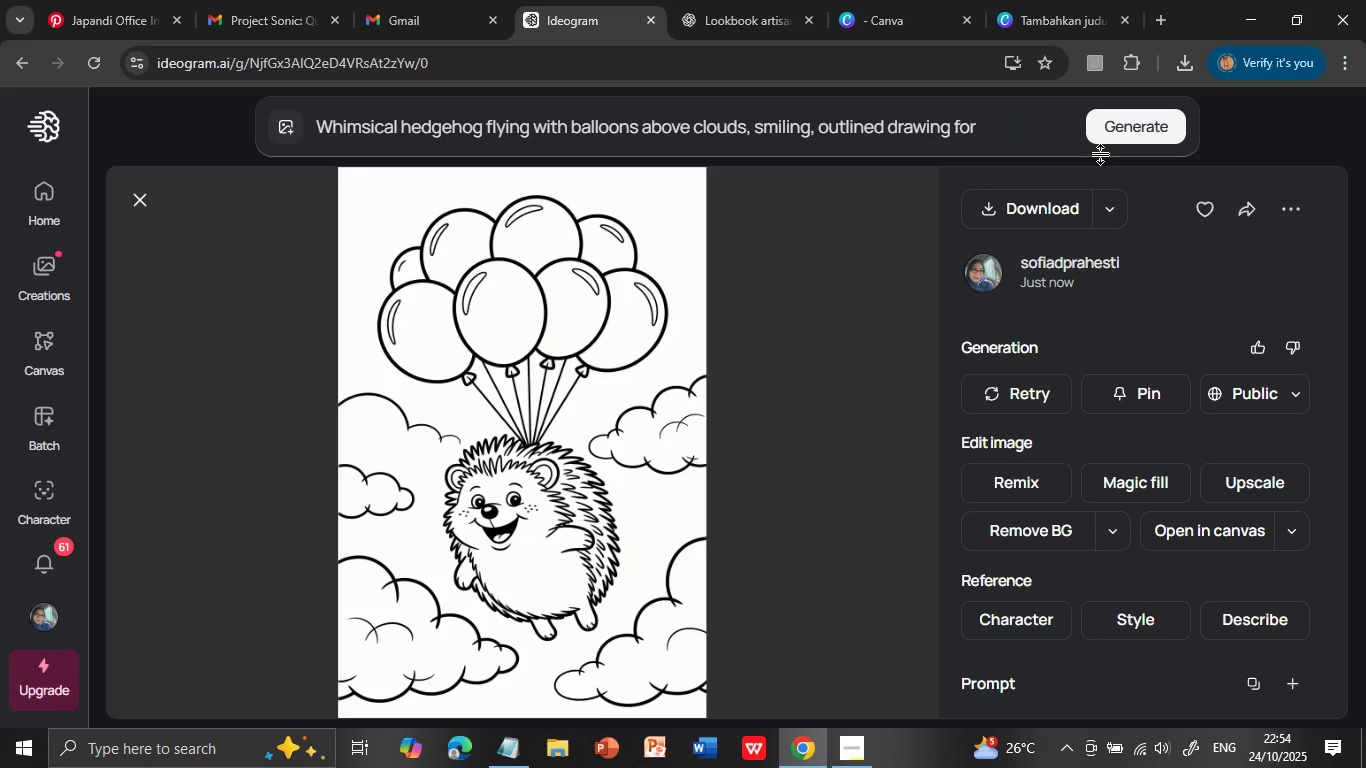 
left_click([1026, 207])
 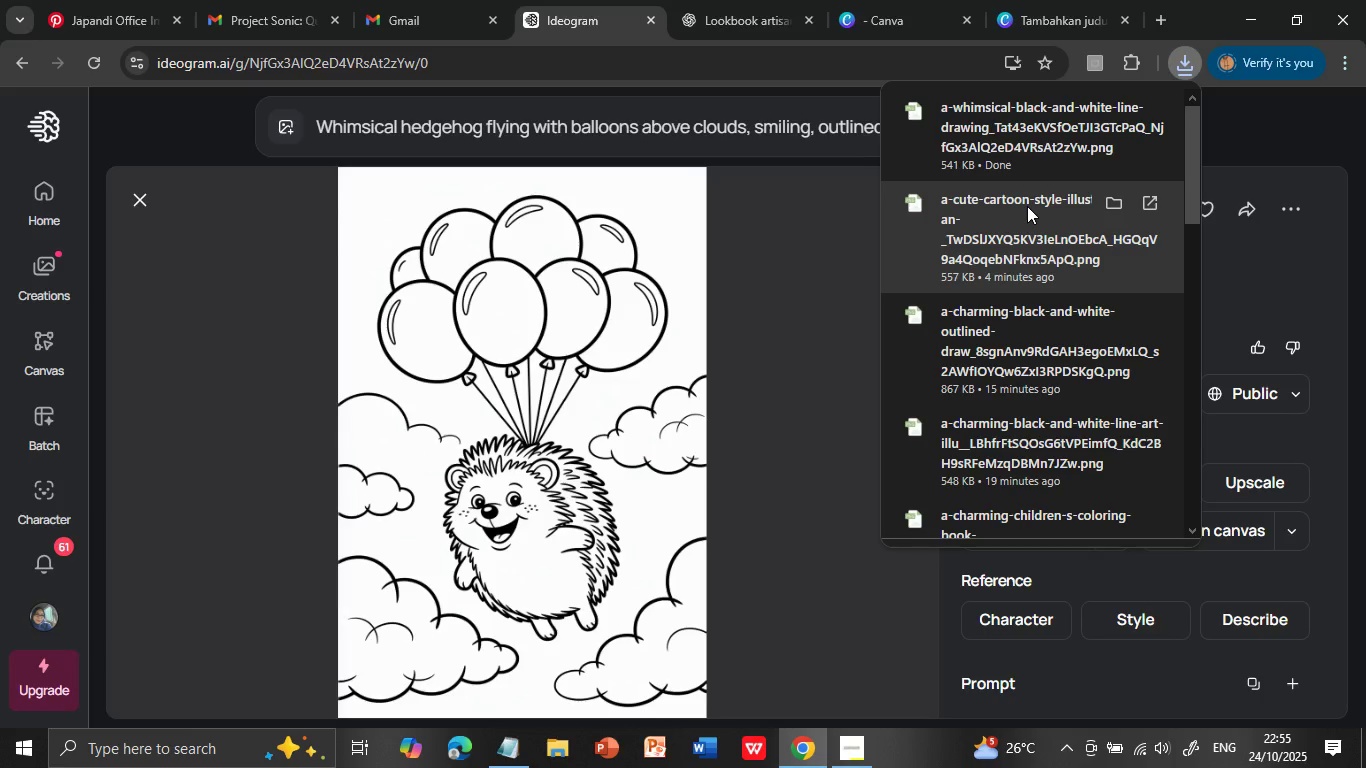 
wait(34.29)
 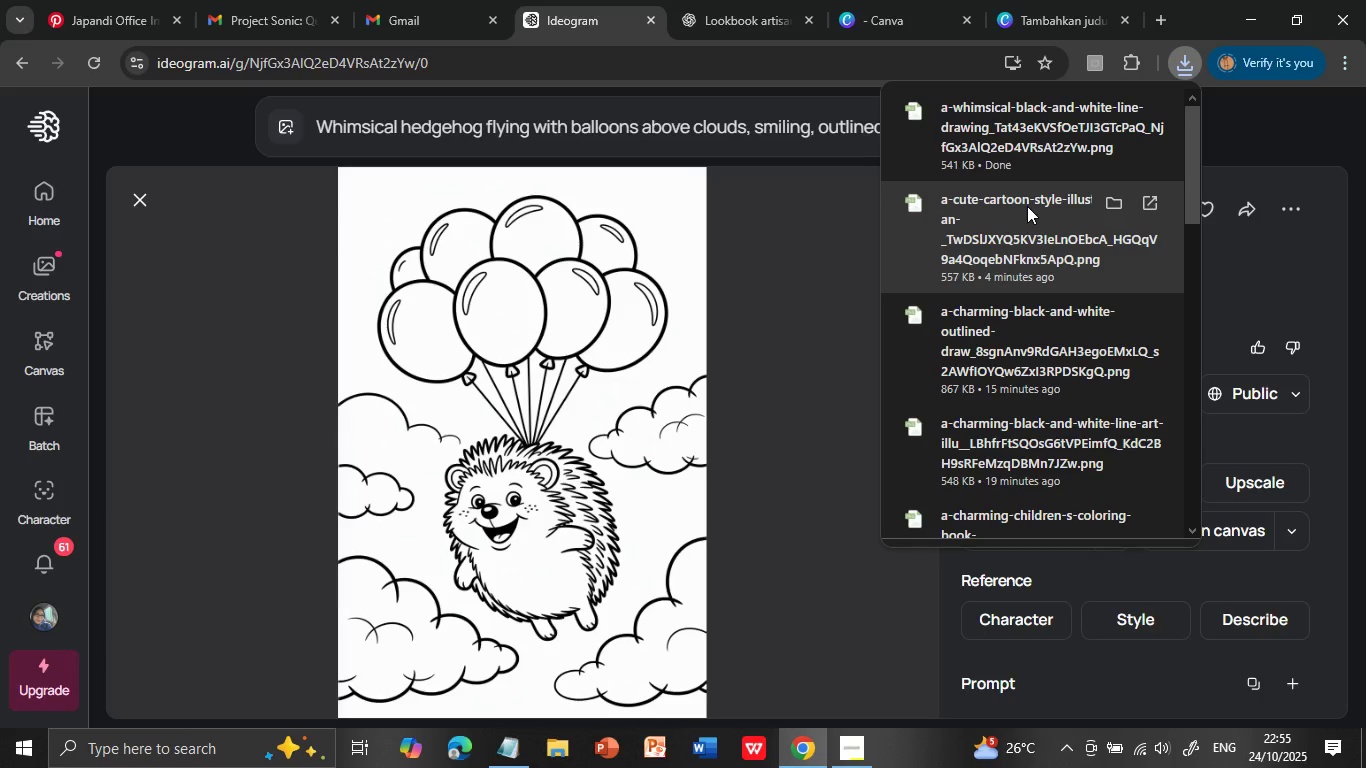 
left_click([1055, 26])
 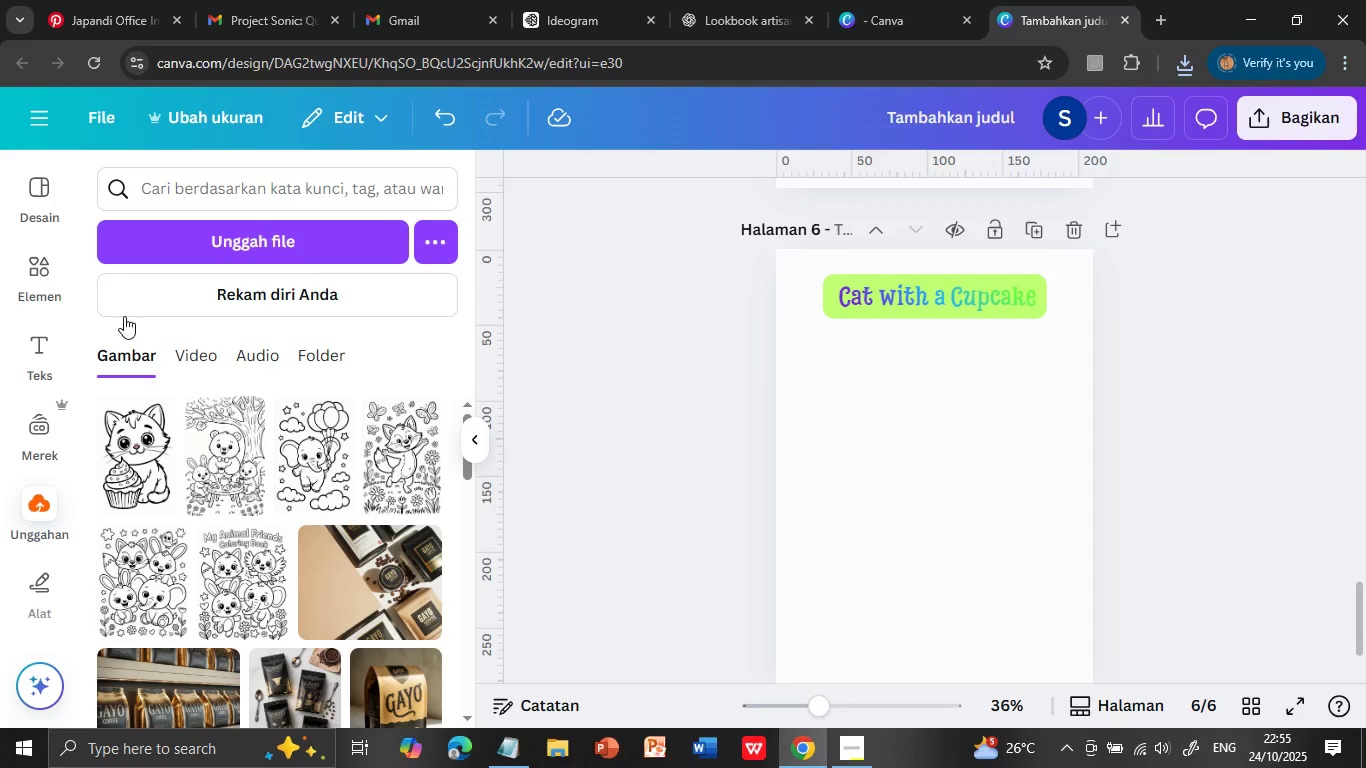 
left_click([227, 242])
 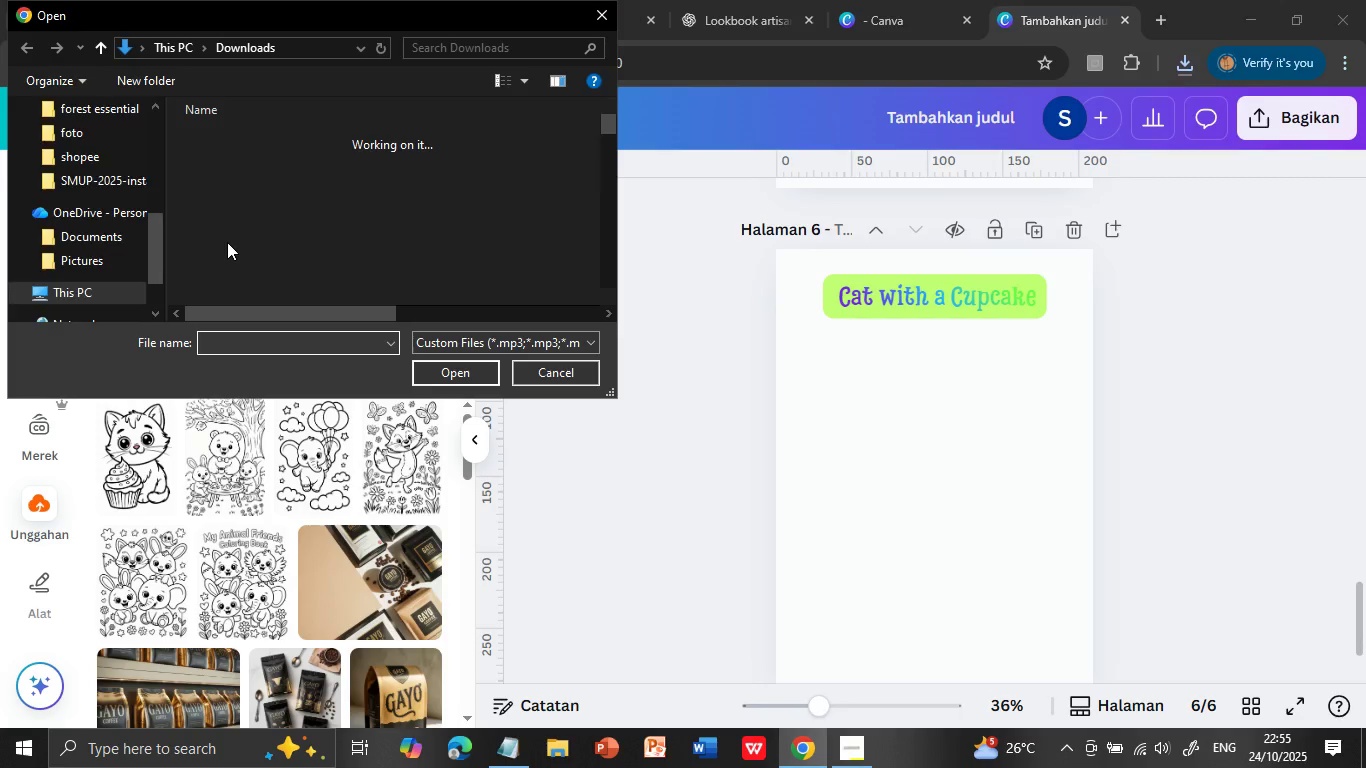 
wait(5.98)
 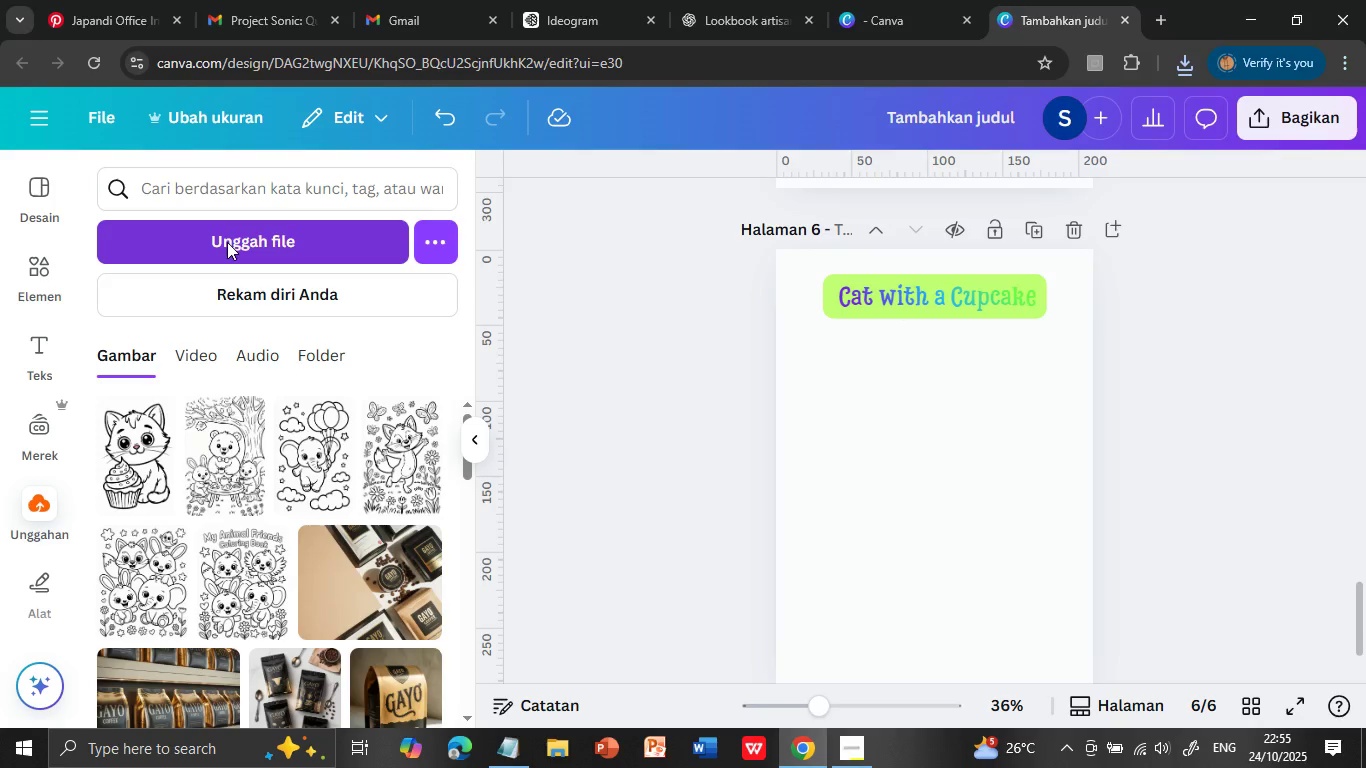 
left_click([312, 172])
 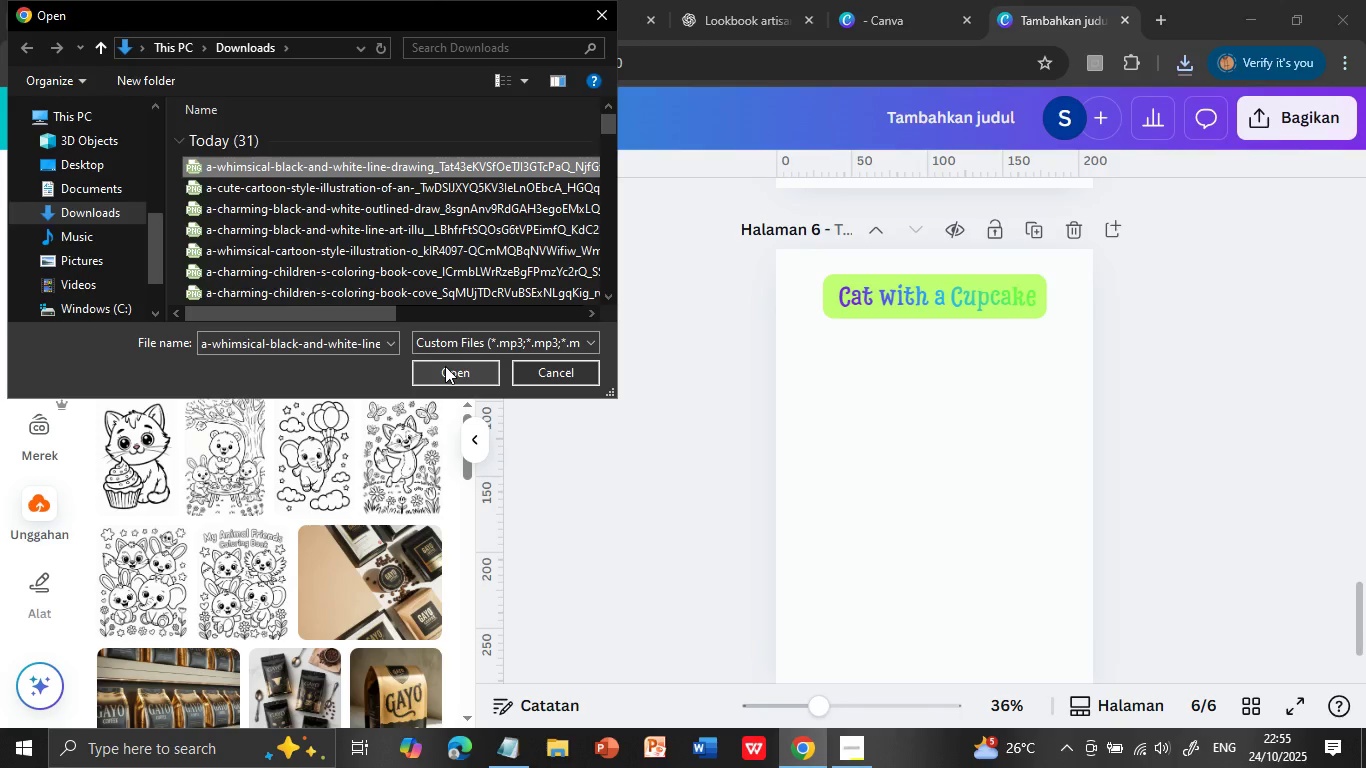 
left_click([445, 366])
 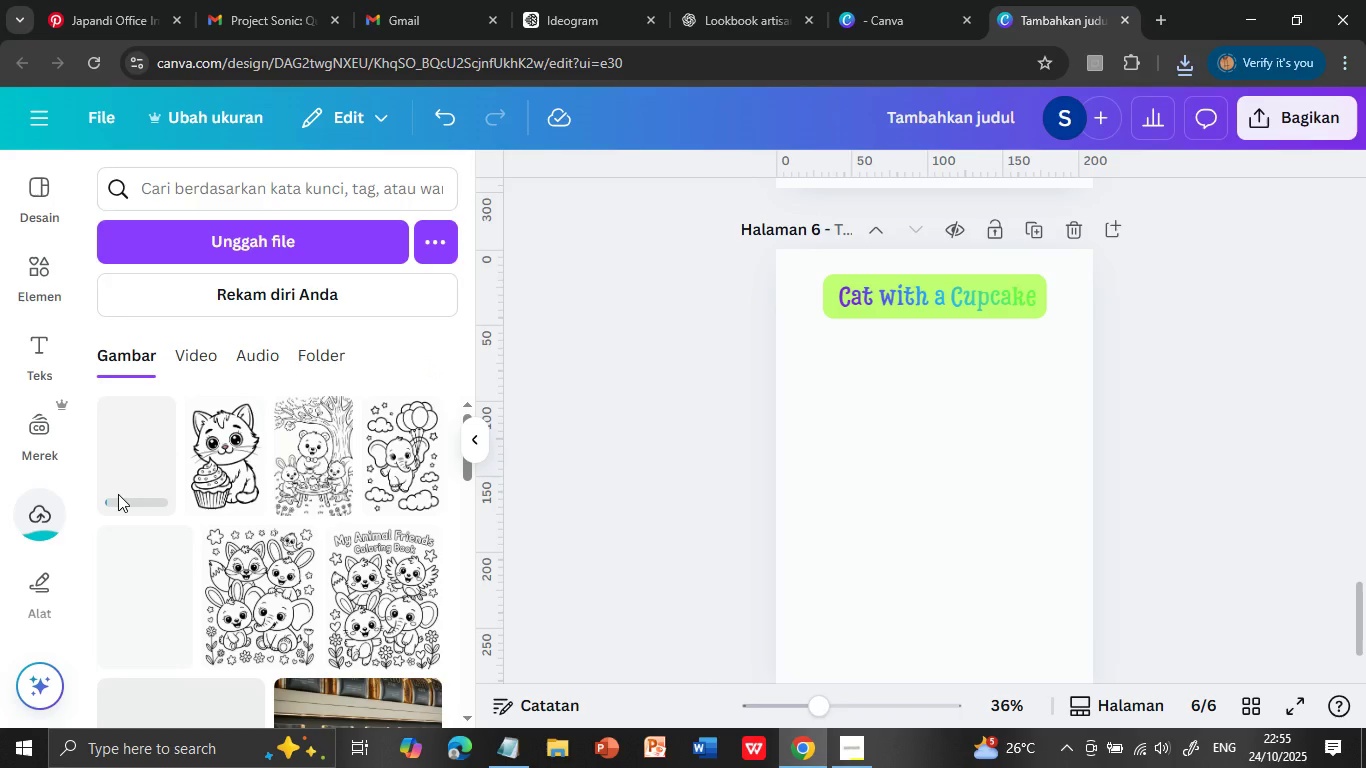 
left_click([136, 461])
 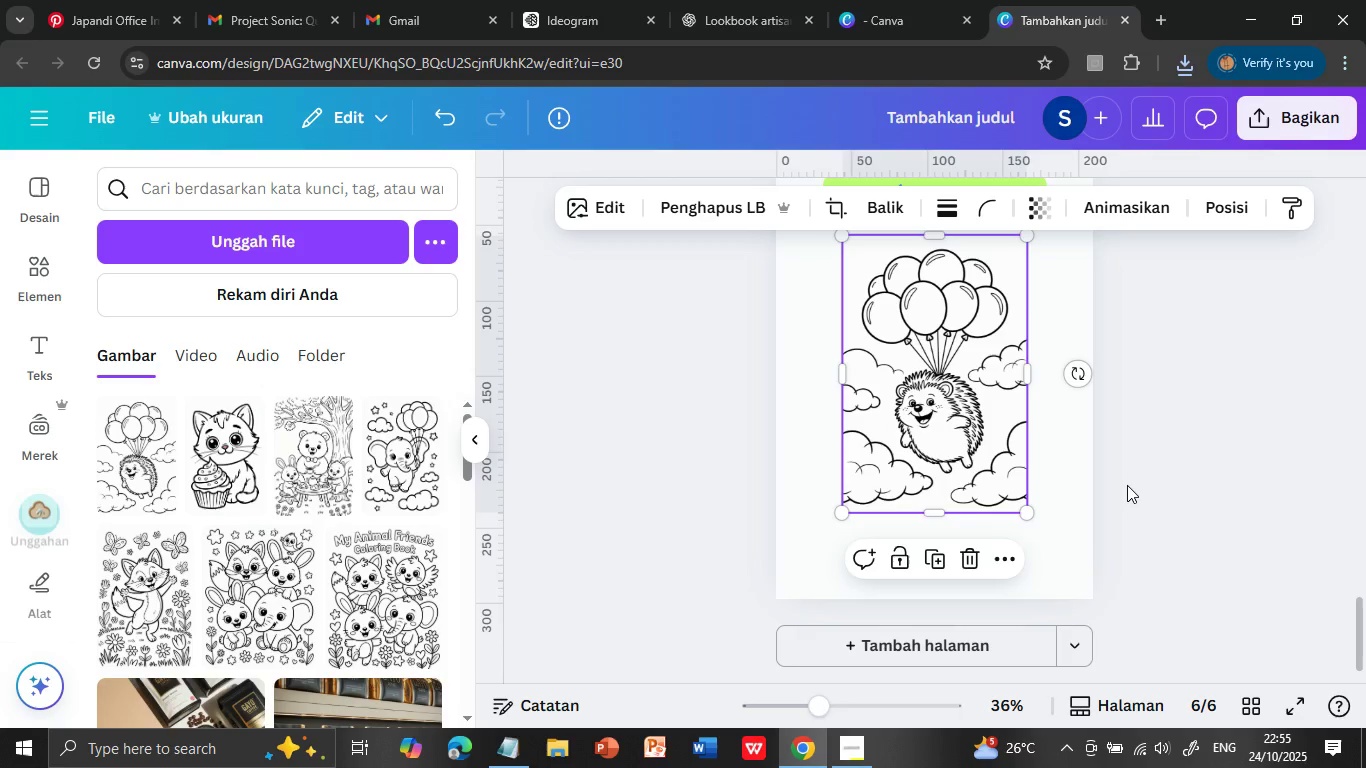 
scroll: coordinate [1035, 426], scroll_direction: down, amount: 1.0
 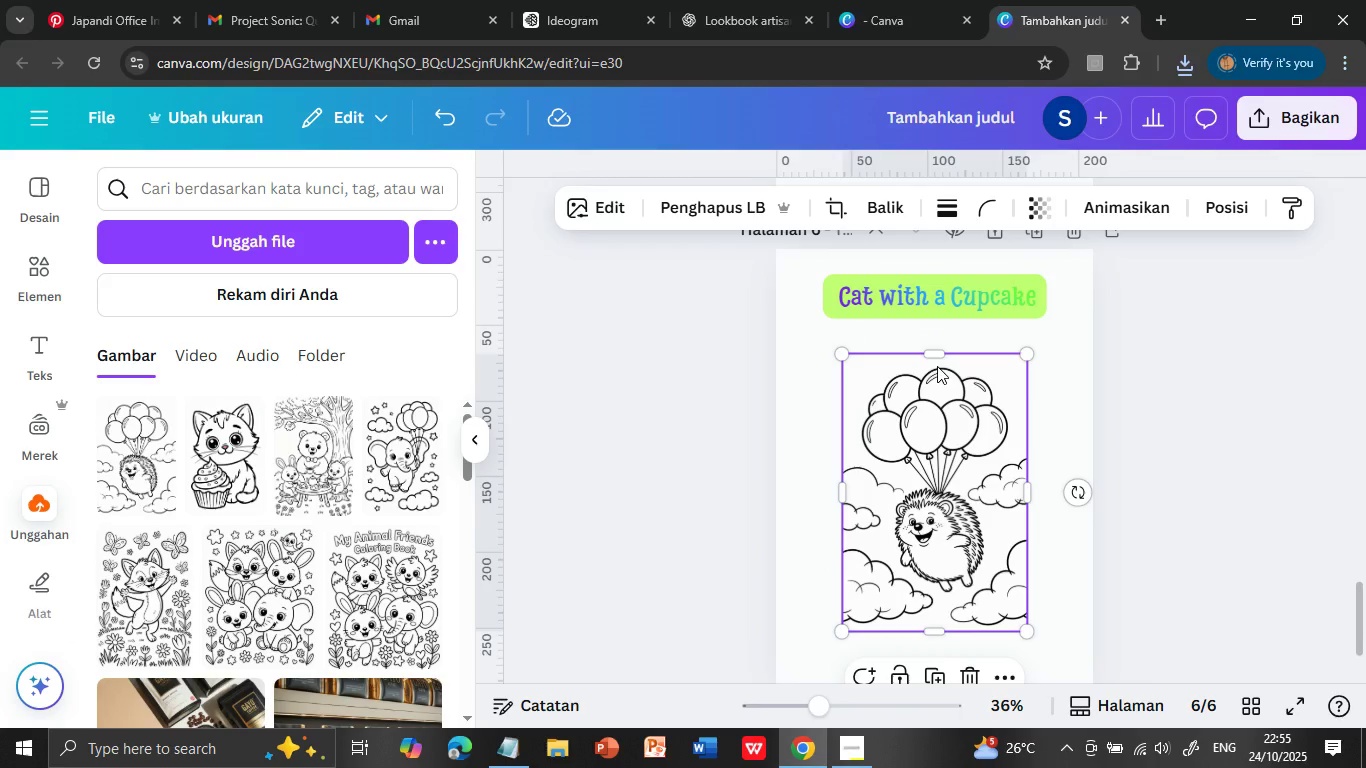 
left_click_drag(start_coordinate=[987, 452], to_coordinate=[990, 470])
 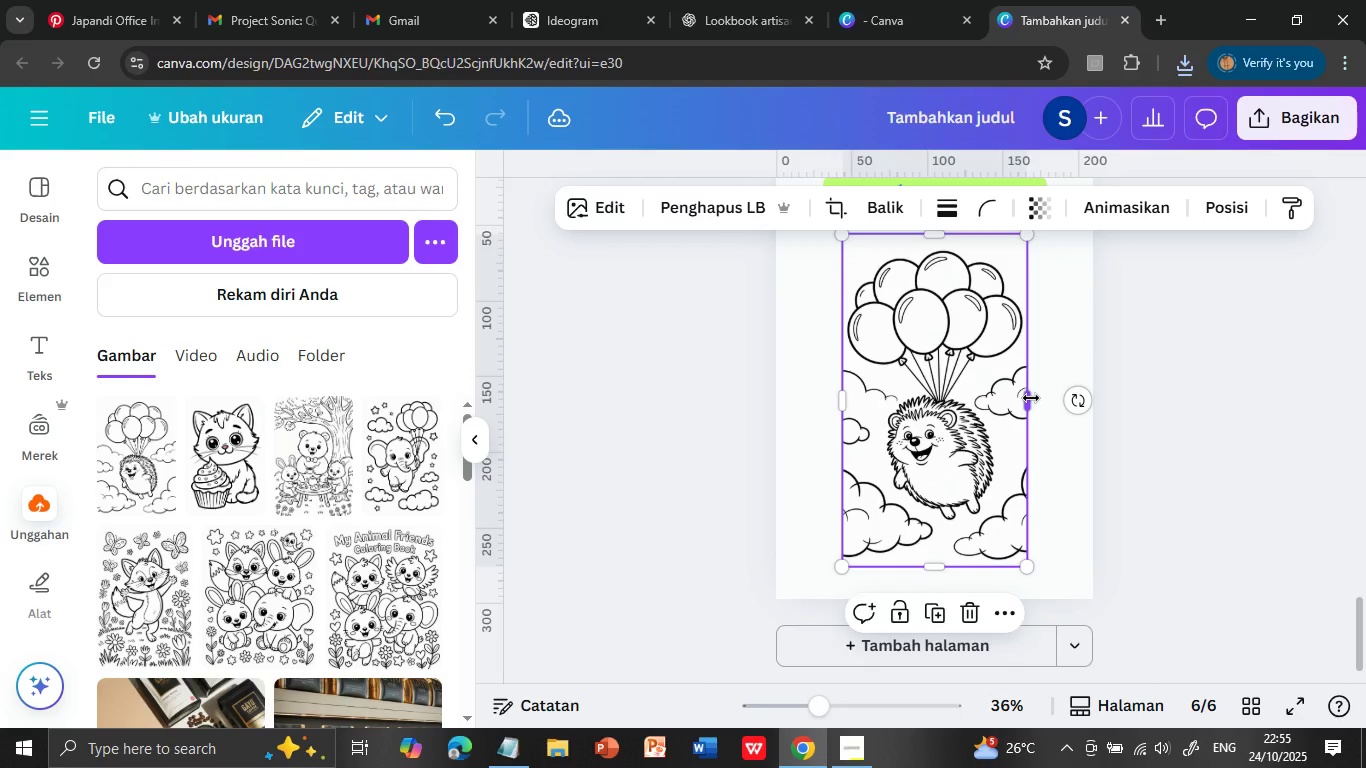 
scroll: coordinate [991, 448], scroll_direction: up, amount: 1.0
 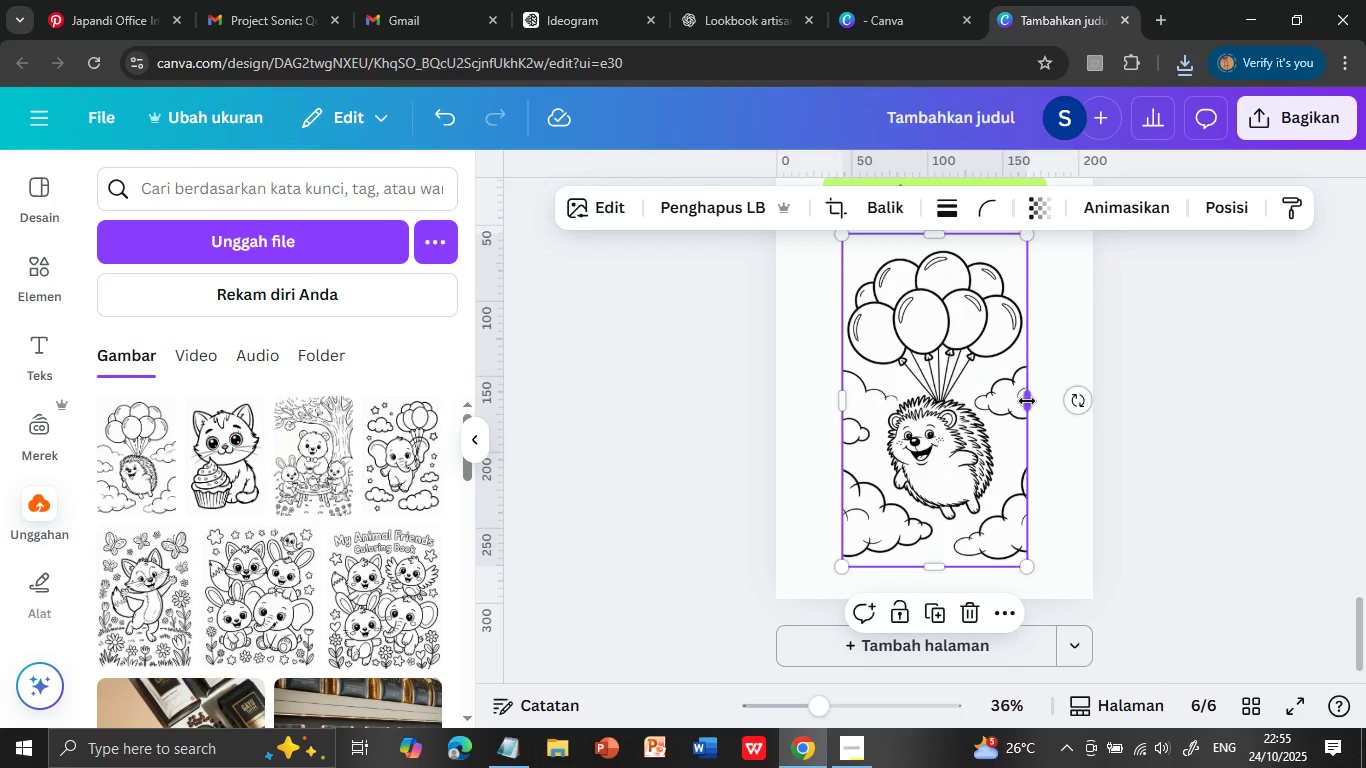 
left_click_drag(start_coordinate=[936, 351], to_coordinate=[936, 331])
 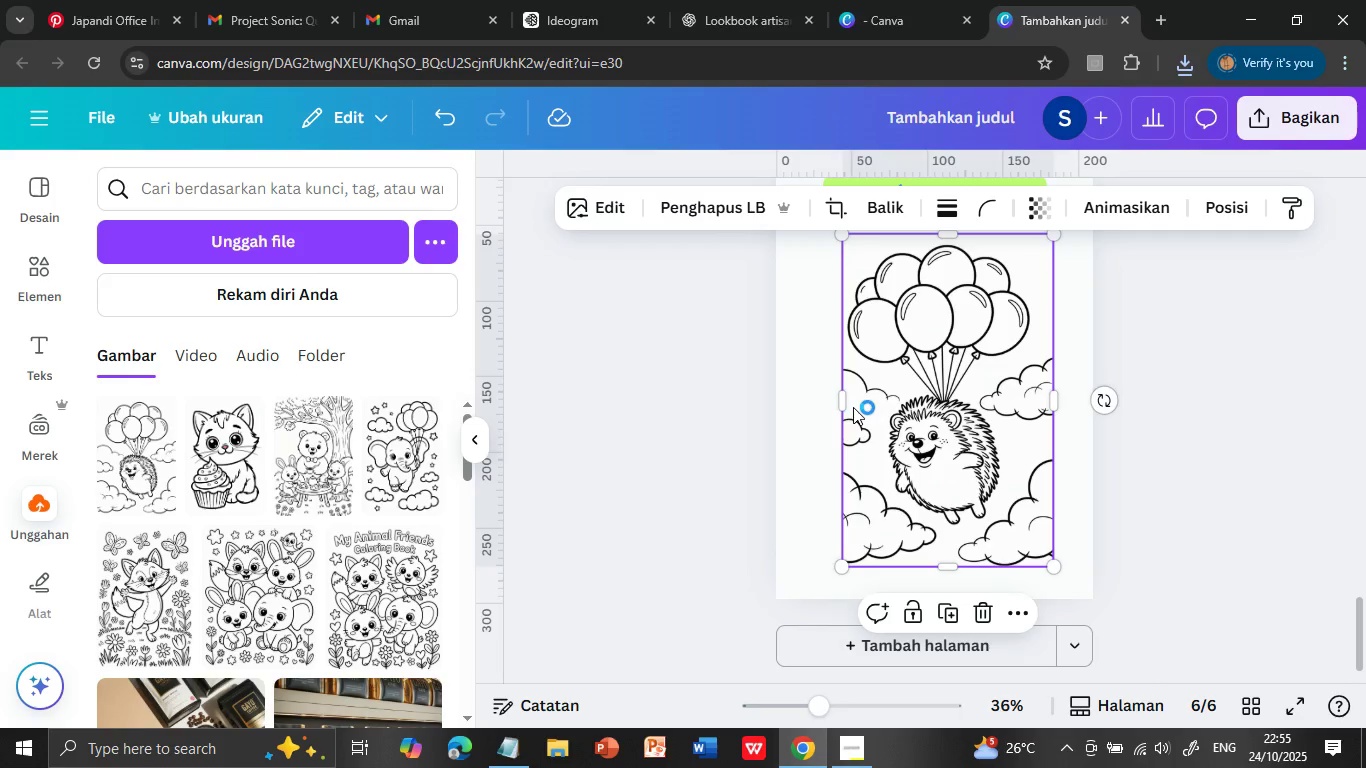 
scroll: coordinate [966, 495], scroll_direction: down, amount: 1.0
 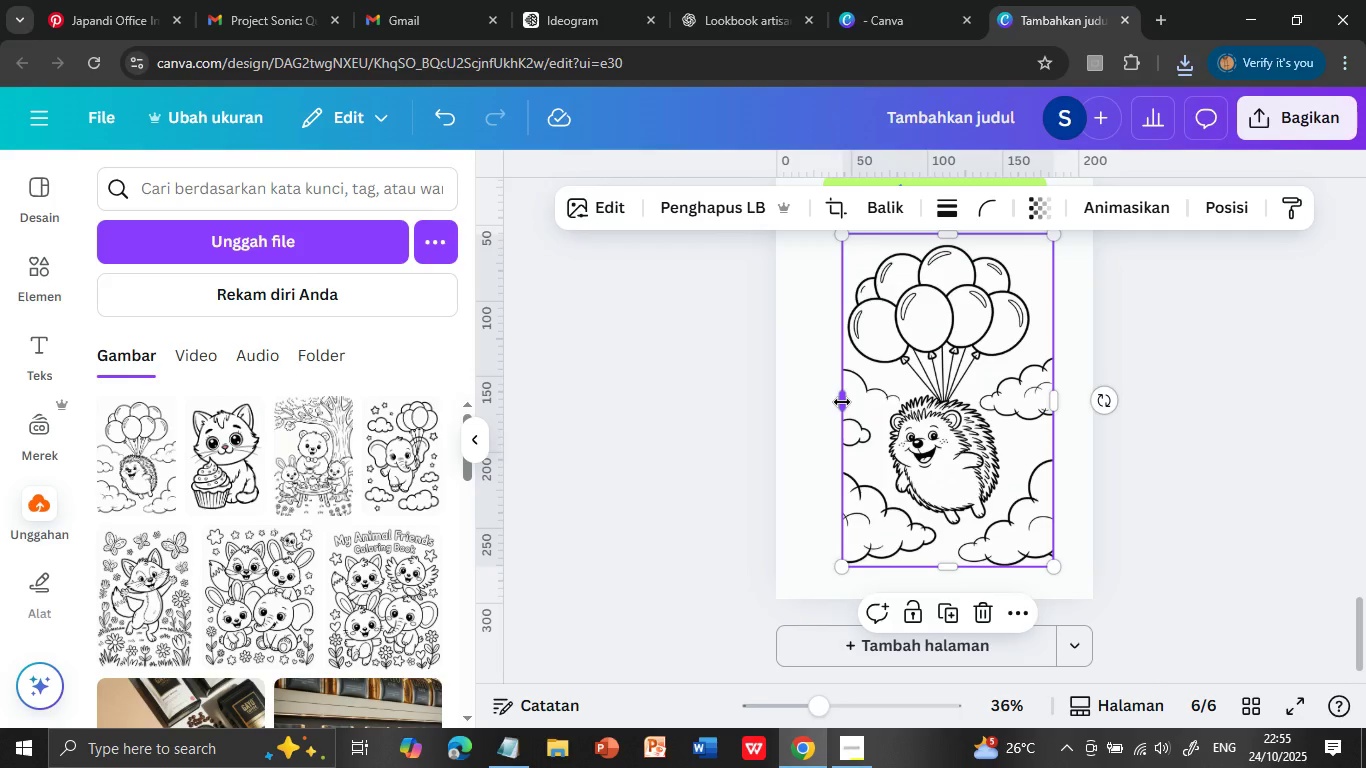 
left_click_drag(start_coordinate=[937, 533], to_coordinate=[939, 563])
 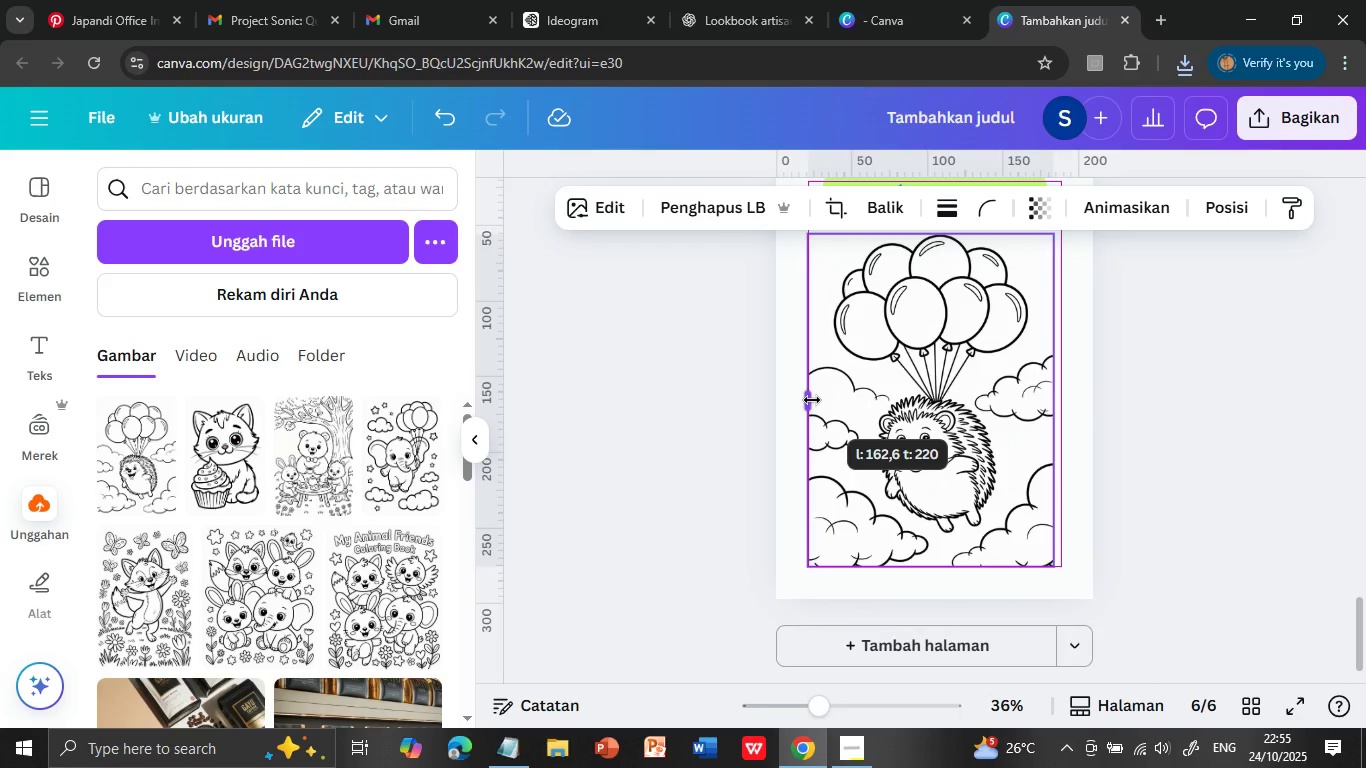 
left_click_drag(start_coordinate=[1027, 400], to_coordinate=[1053, 401])
 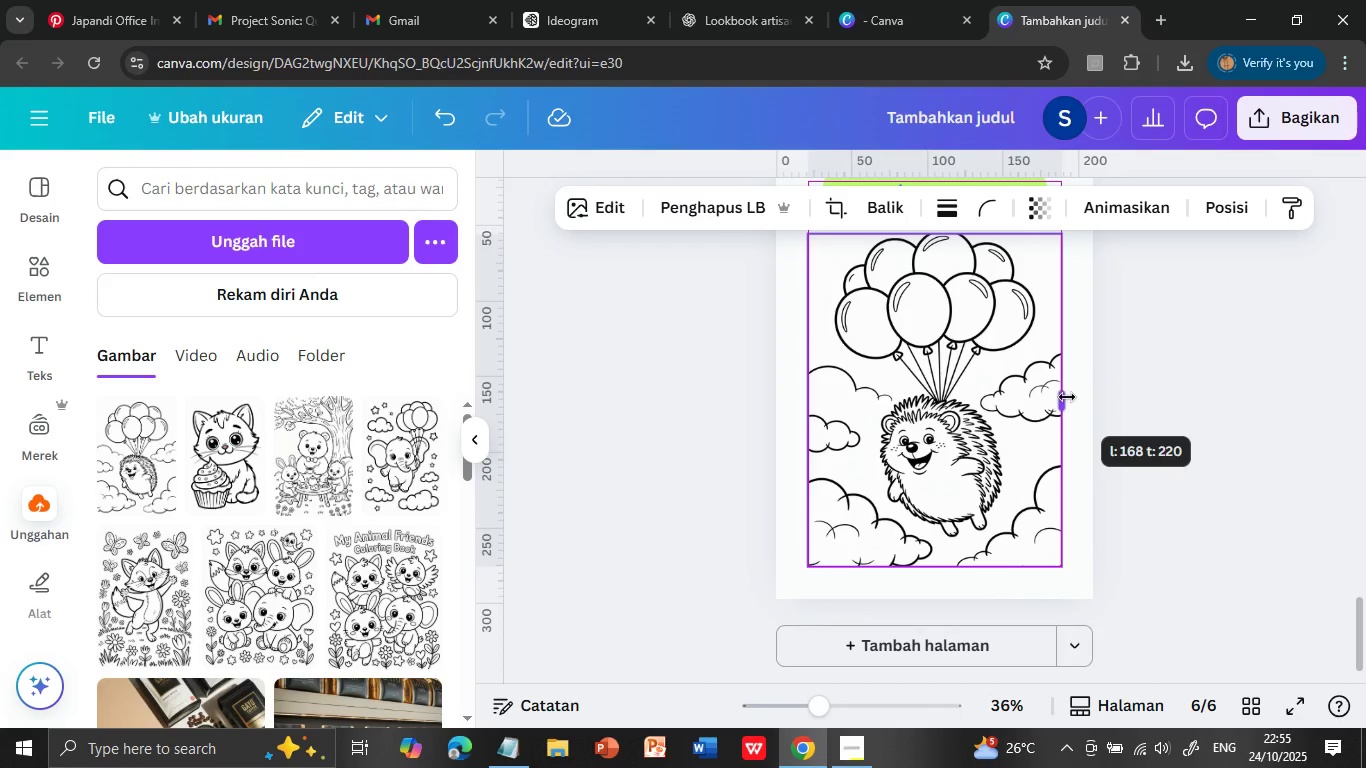 
left_click_drag(start_coordinate=[842, 402], to_coordinate=[812, 400])
 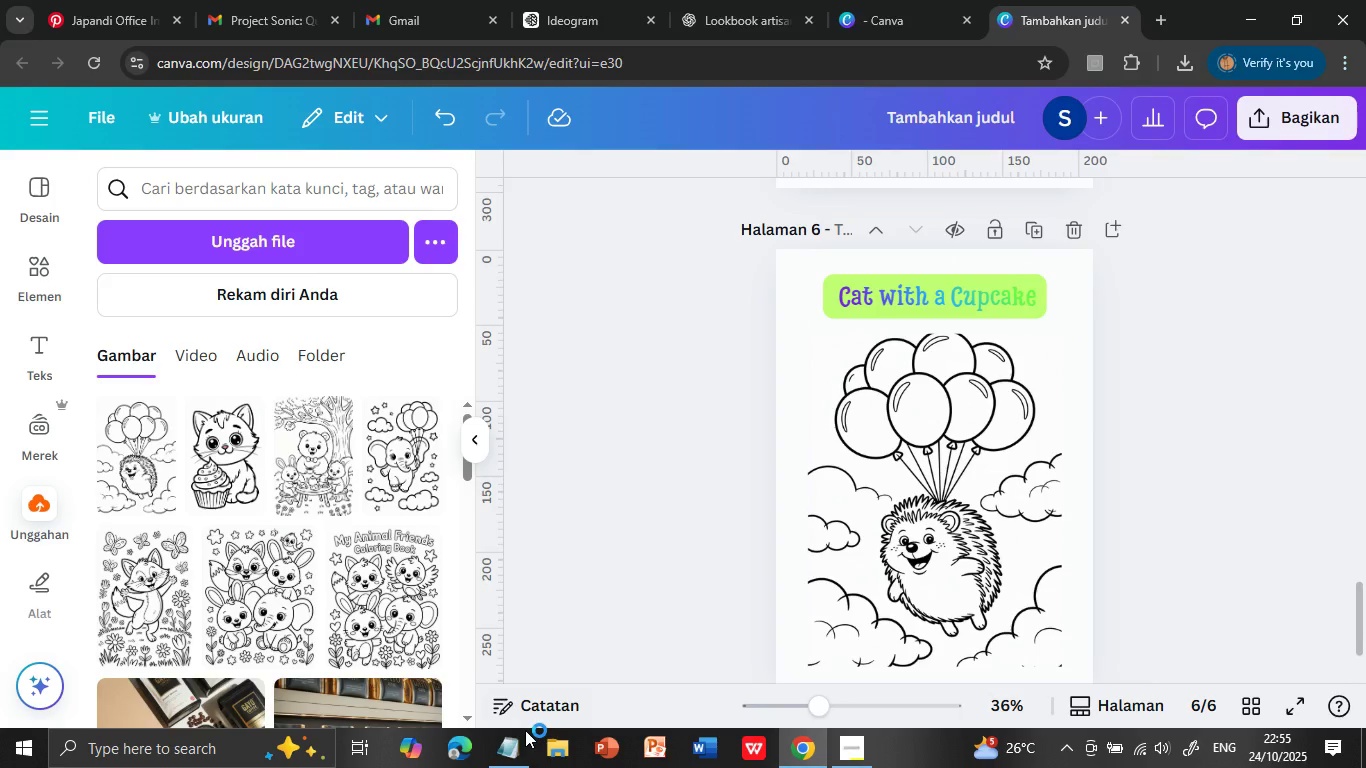 
left_click_drag(start_coordinate=[1057, 399], to_coordinate=[1069, 397])
 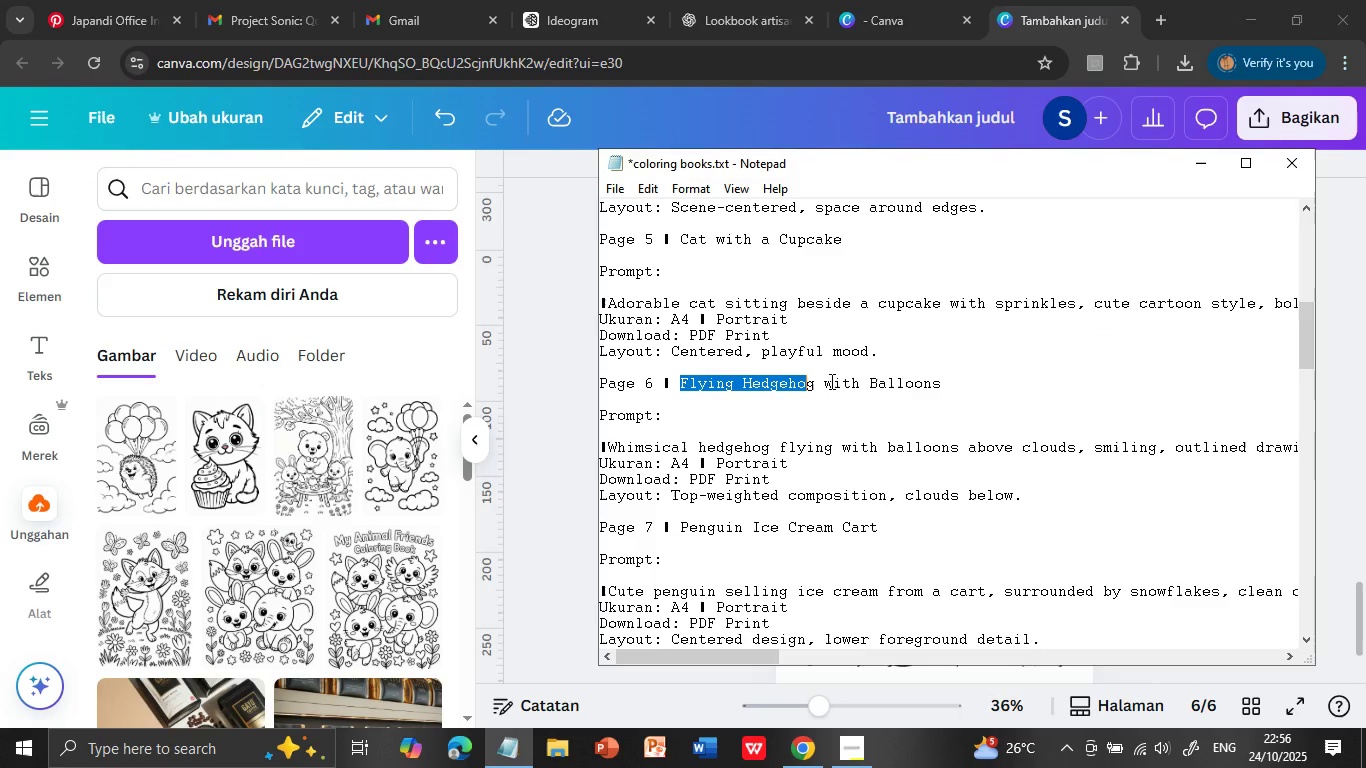 
left_click([1301, 337])
 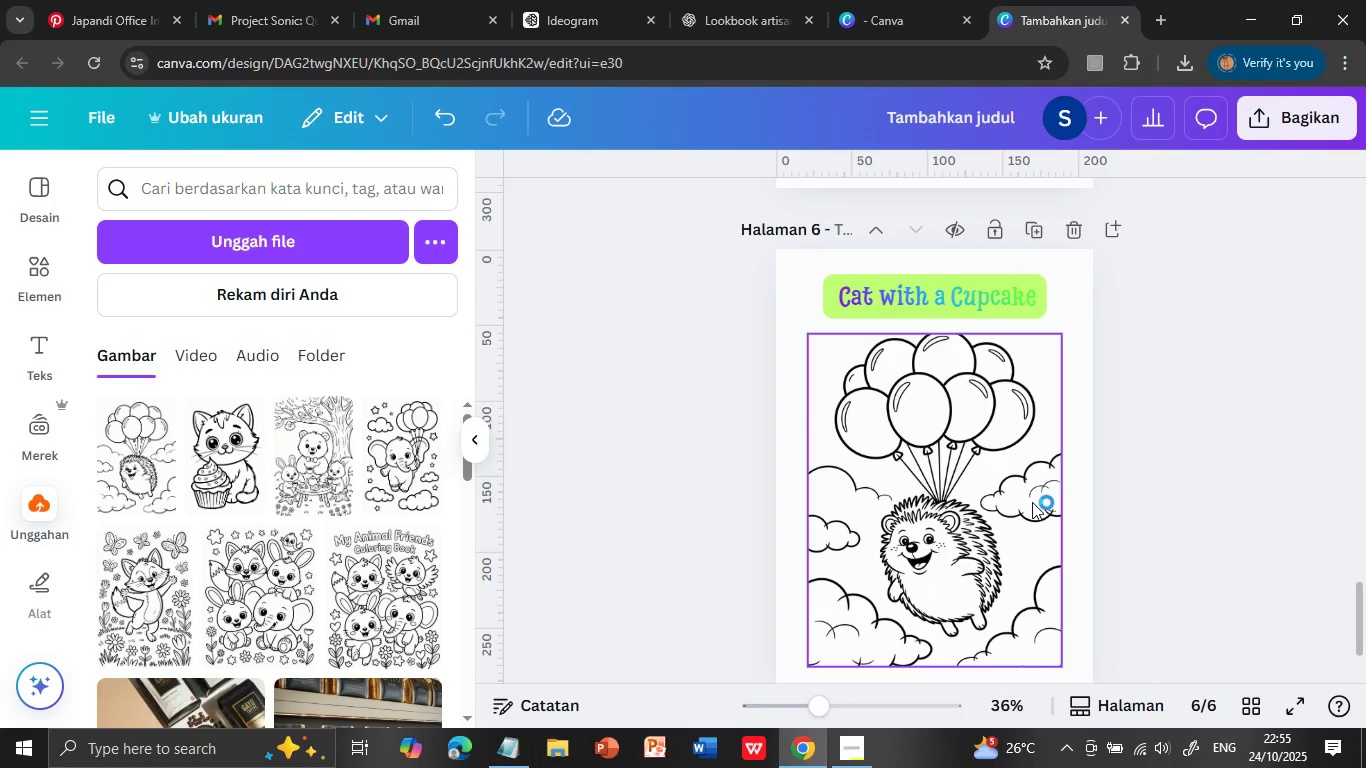 
scroll: coordinate [1250, 407], scroll_direction: up, amount: 1.0
 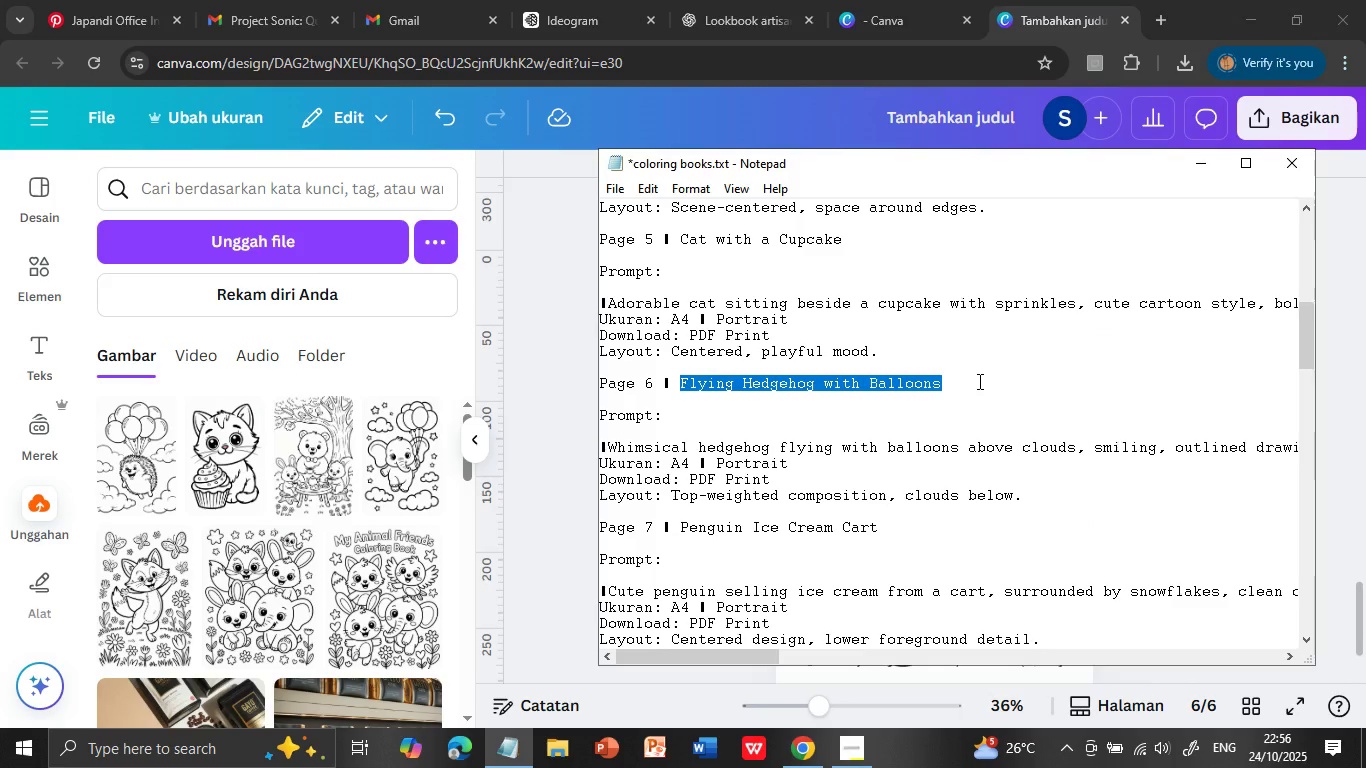 
left_click([509, 751])
 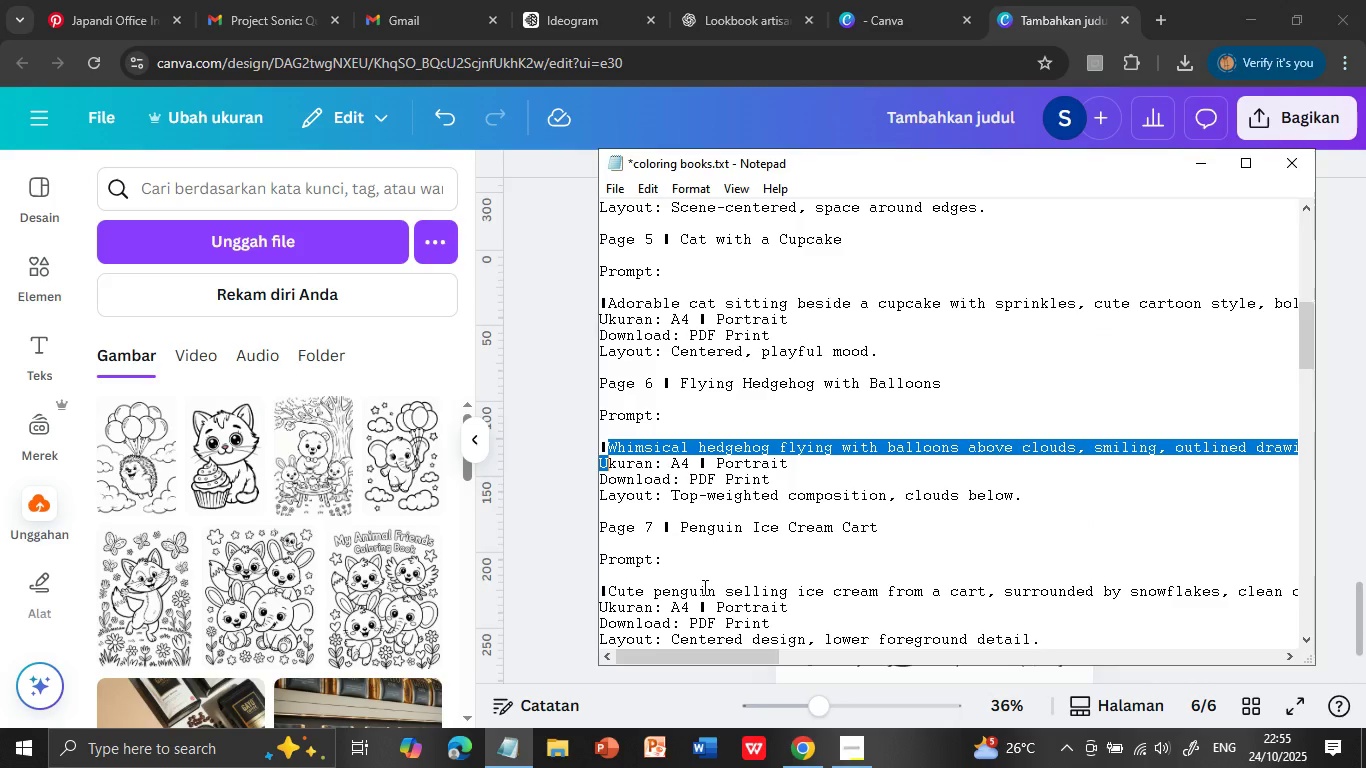 
left_click_drag(start_coordinate=[679, 384], to_coordinate=[978, 381])
 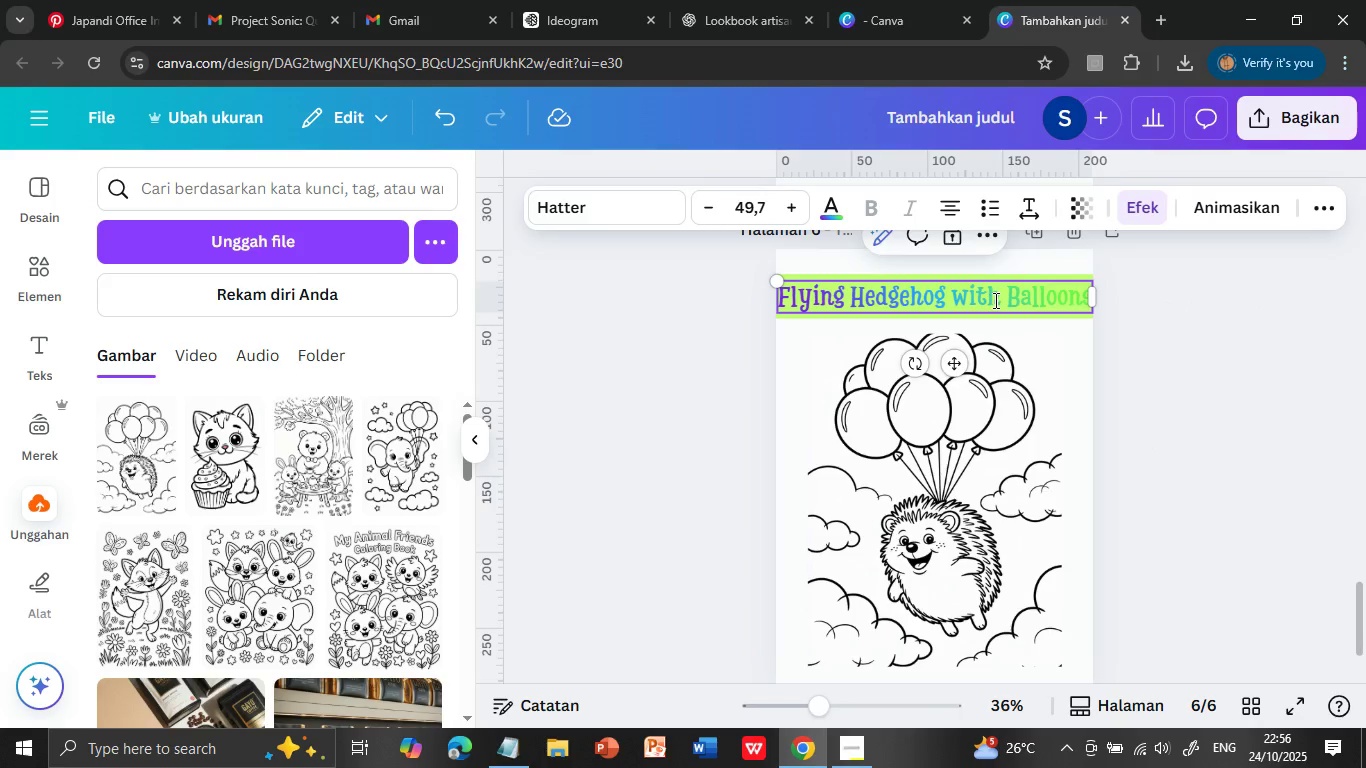 
key(Control+ControlLeft)
 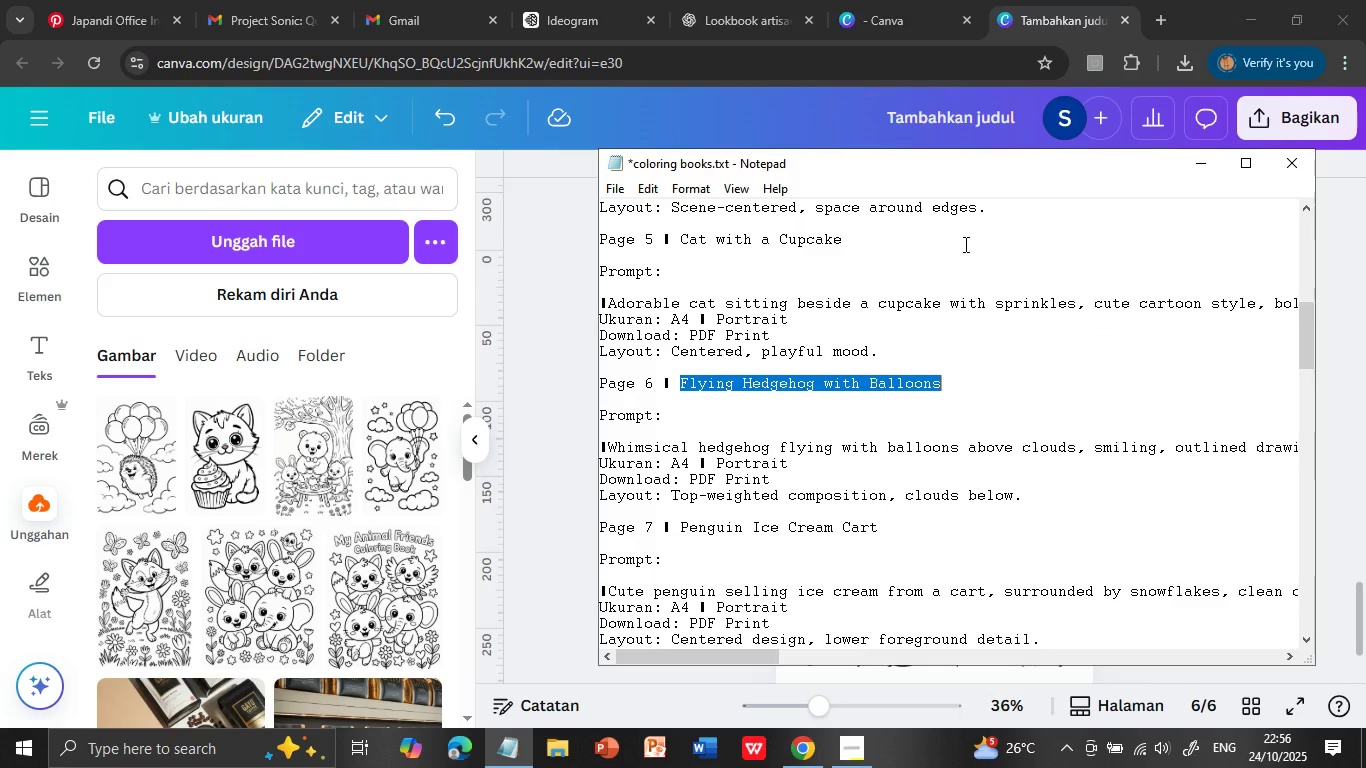 
key(Control+C)
 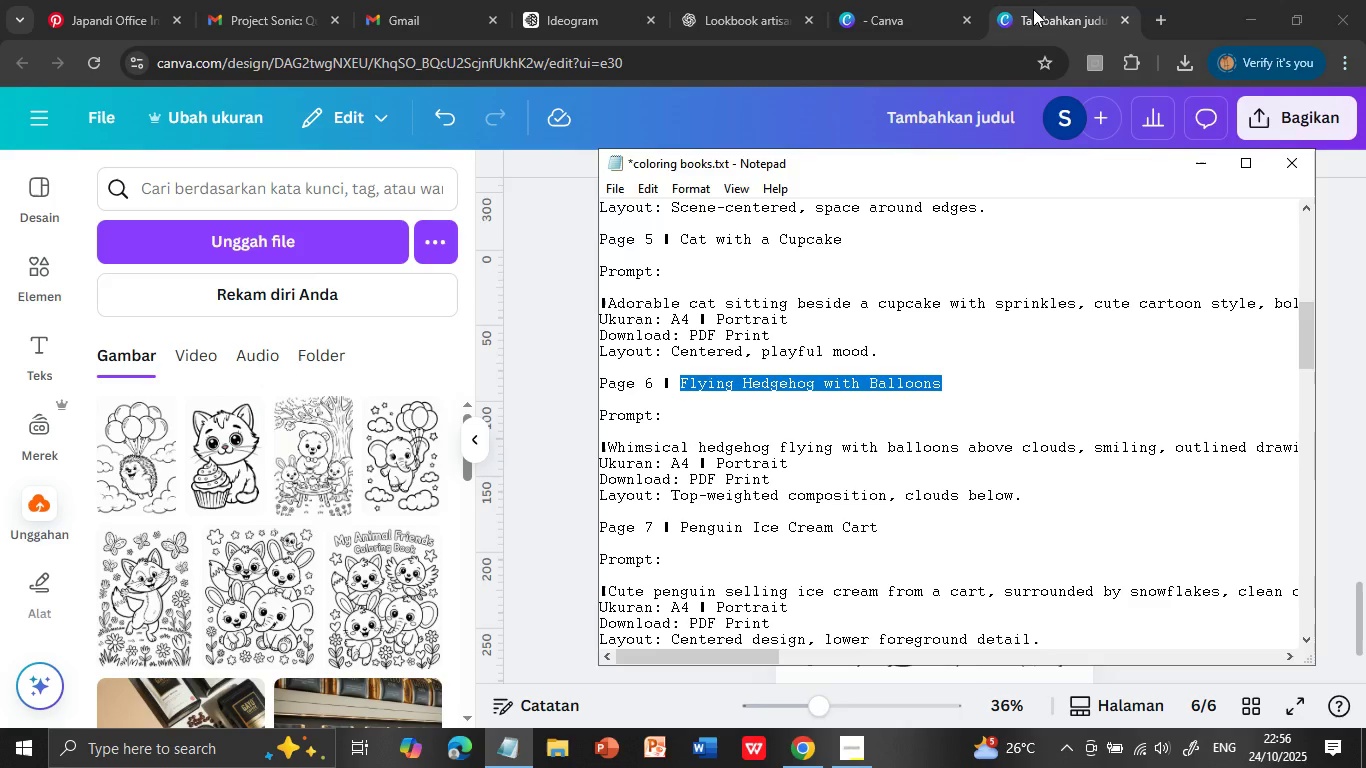 
left_click([1033, 9])
 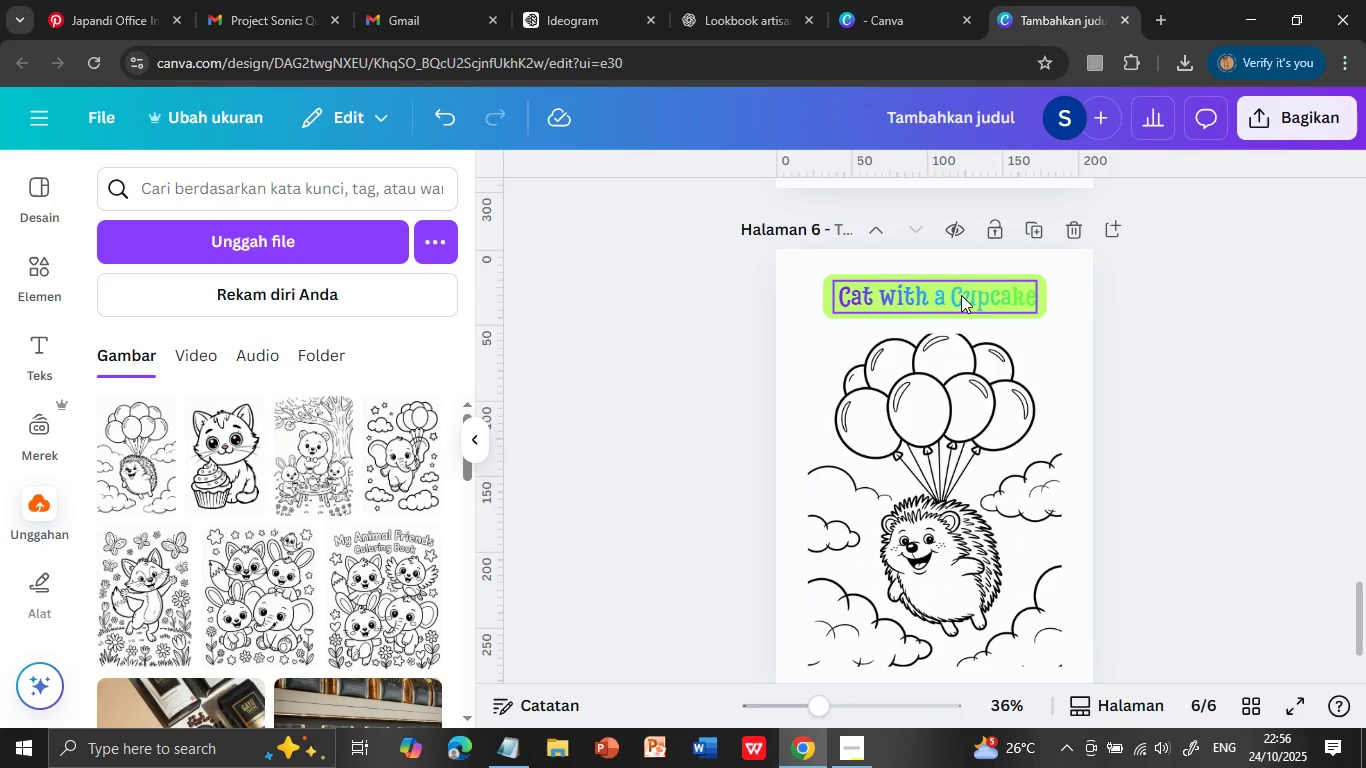 
double_click([961, 295])
 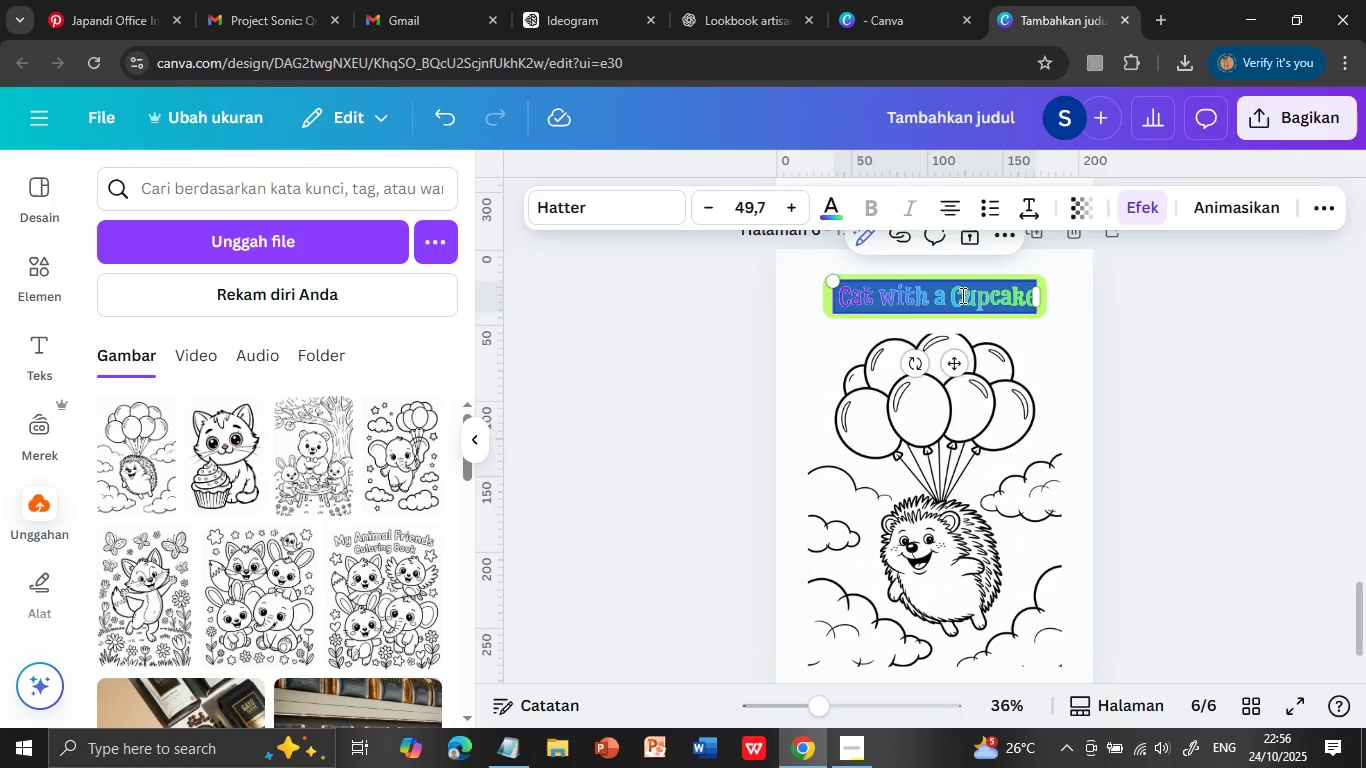 
triple_click([961, 295])
 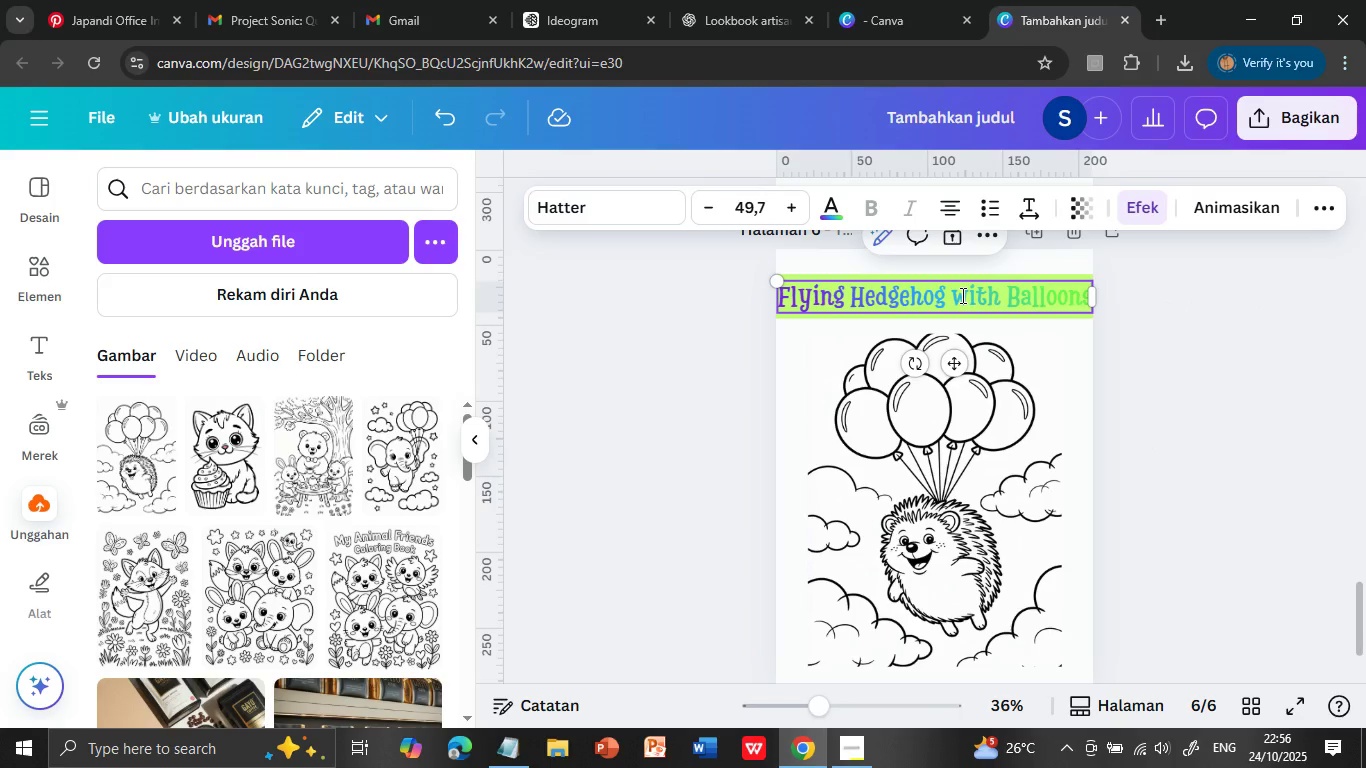 
hold_key(key=ControlLeft, duration=0.47)
 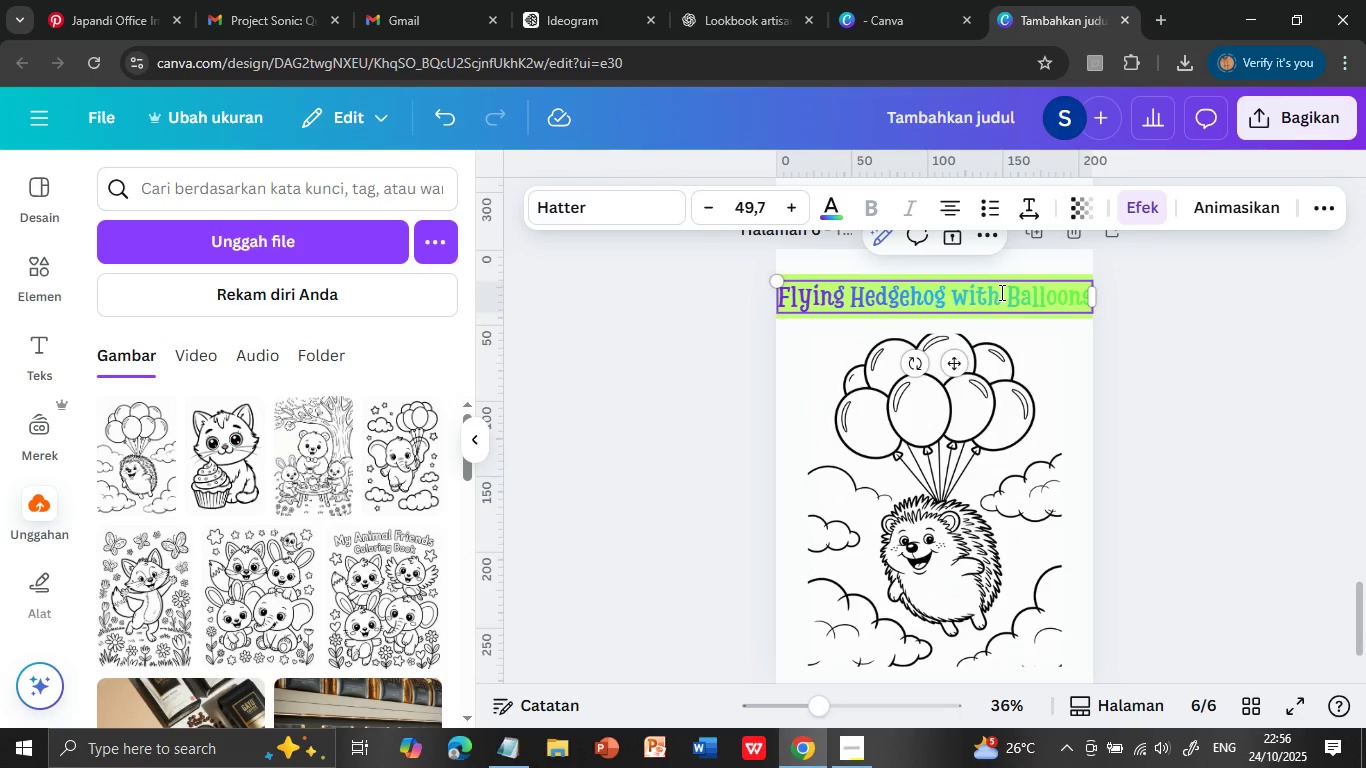 
hold_key(key=V, duration=0.41)
 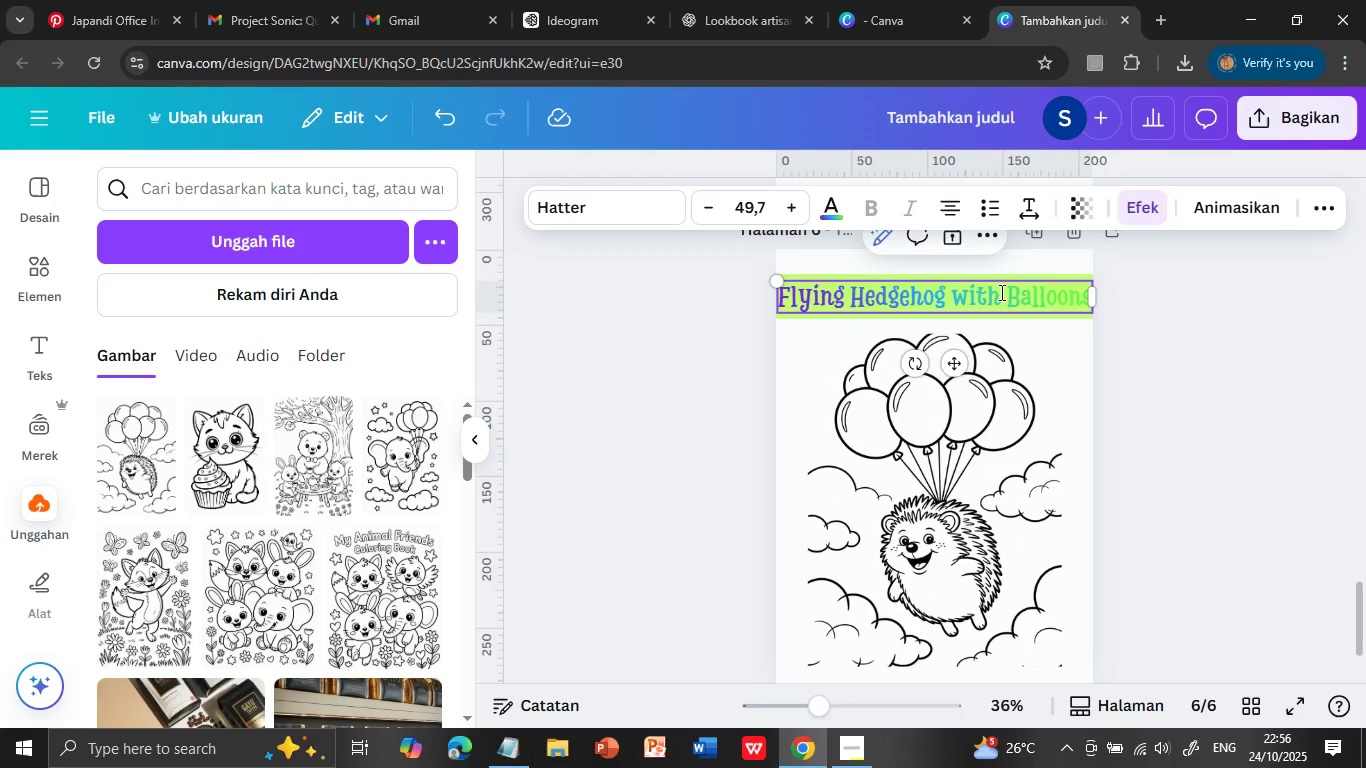 
wait(8.34)
 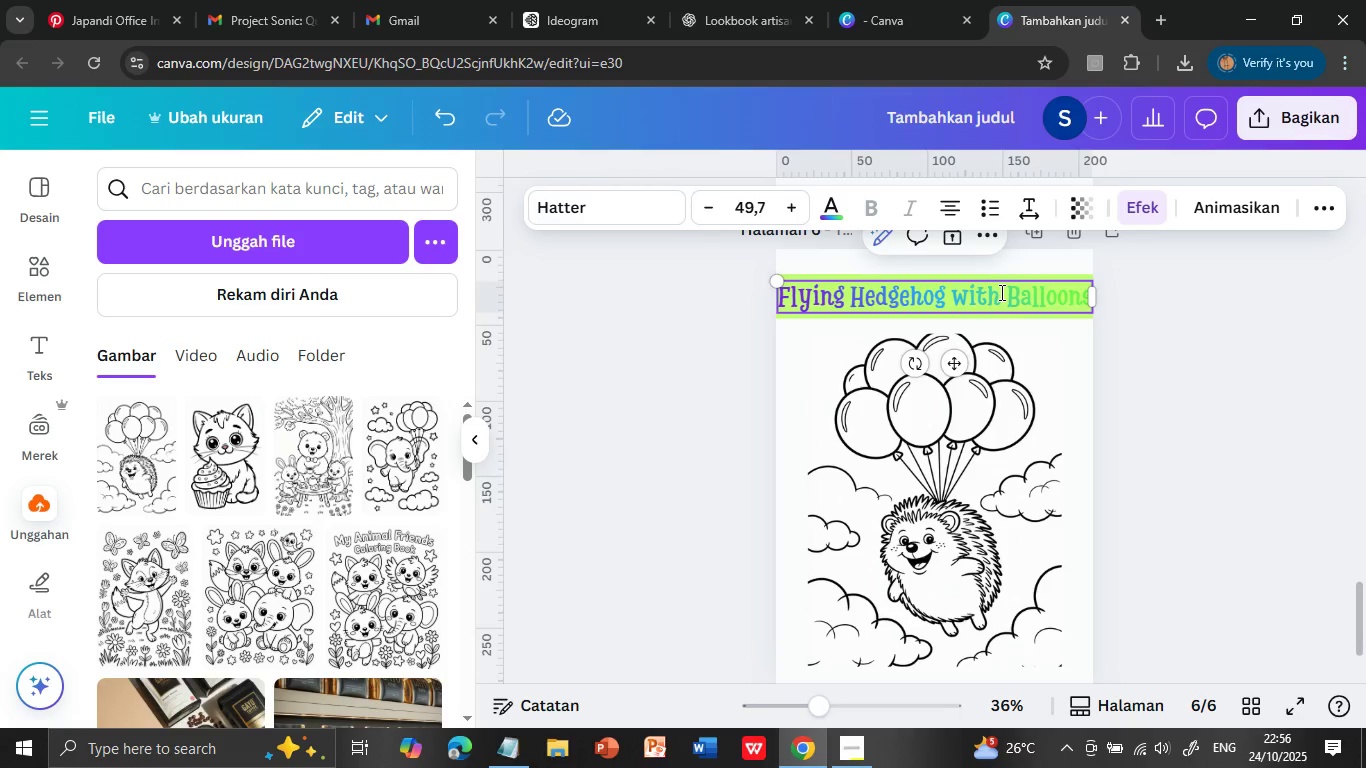 
left_click([1000, 292])
 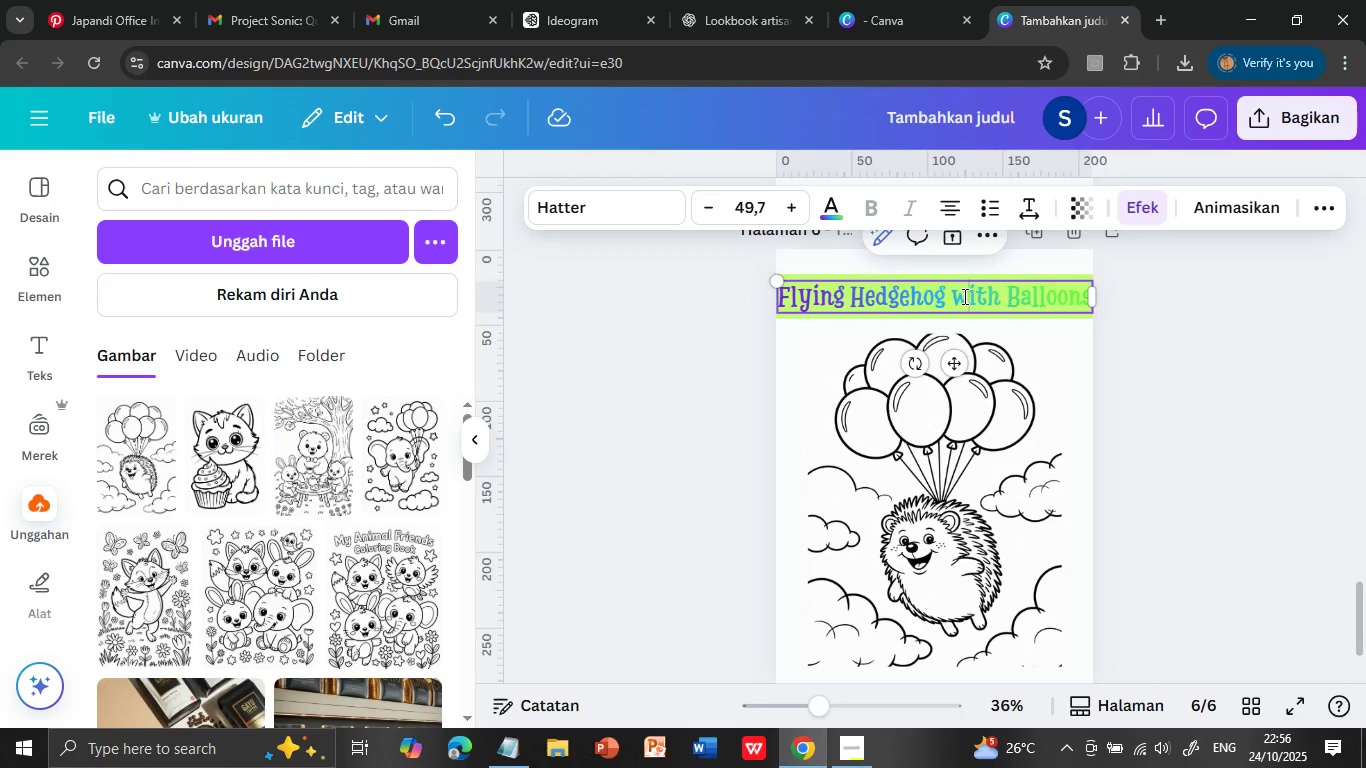 
double_click([963, 296])
 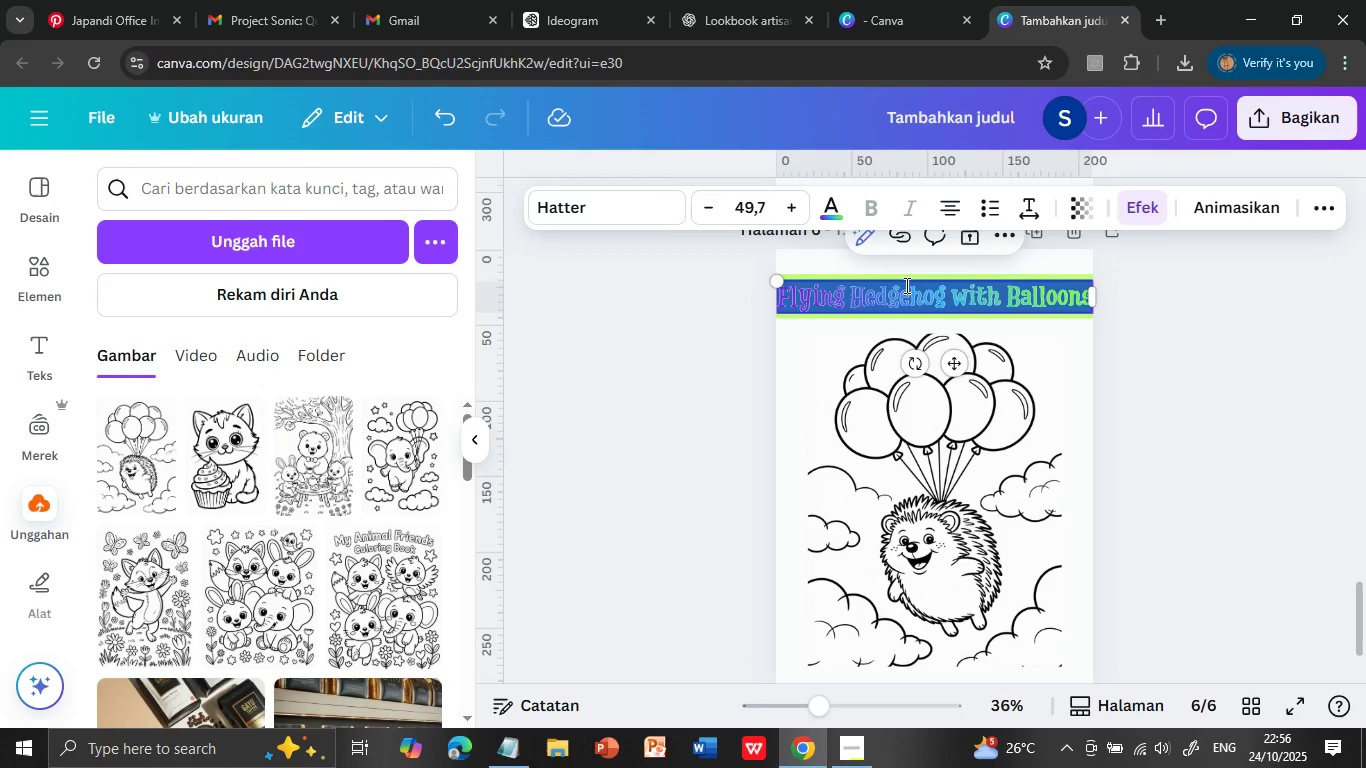 
triple_click([963, 296])
 